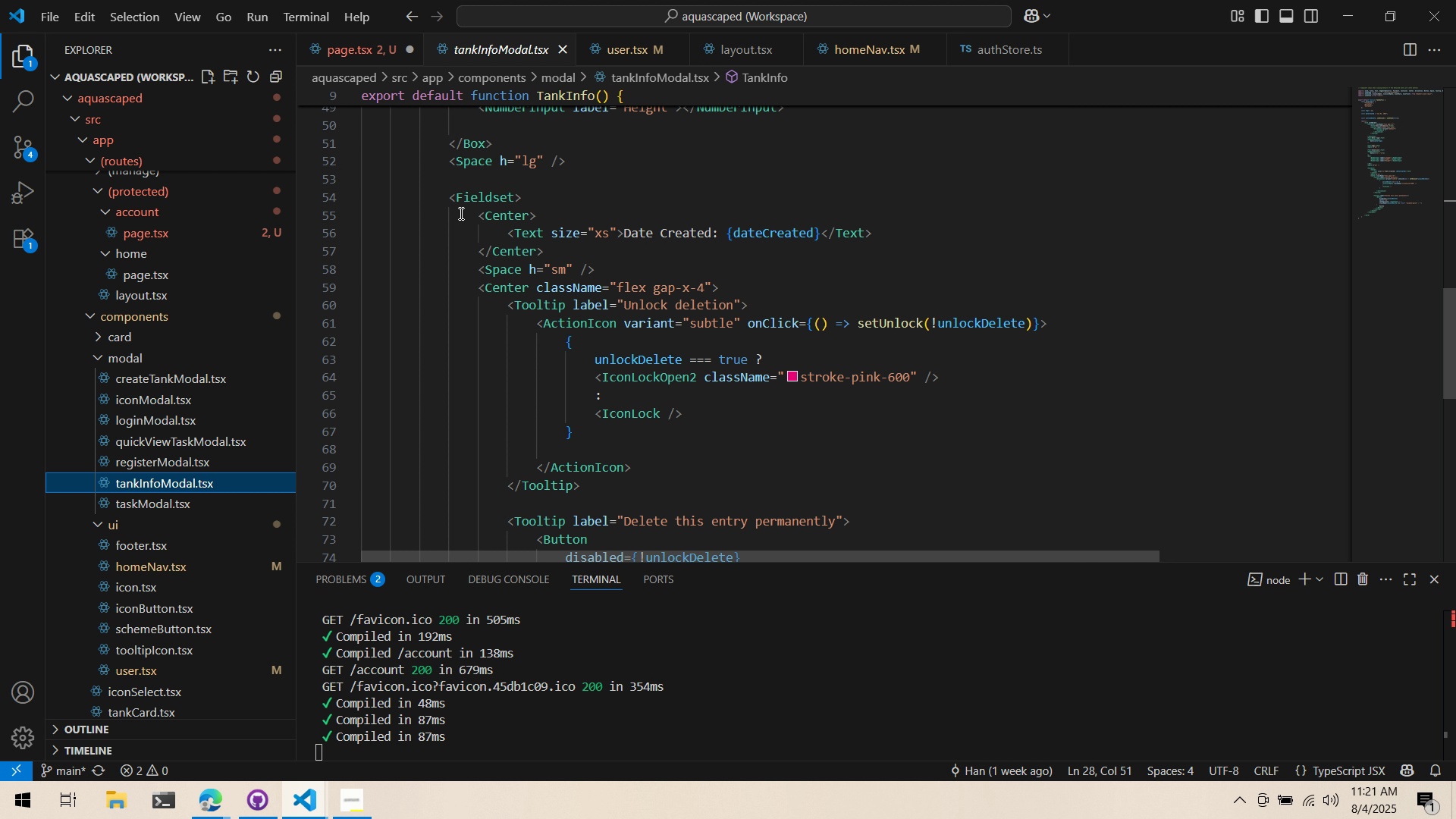 
left_click_drag(start_coordinate=[447, 203], to_coordinate=[574, 440])
 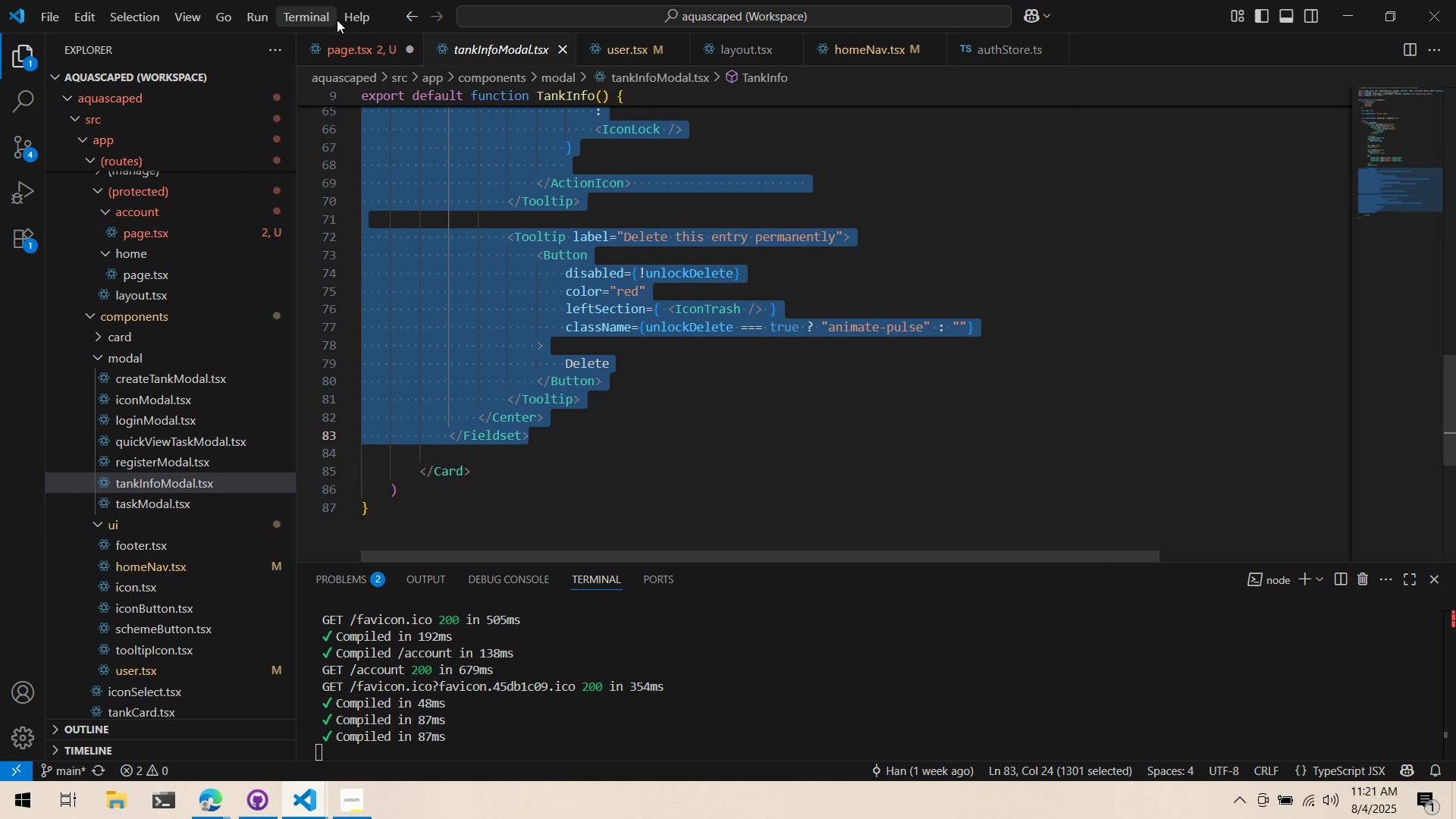 
scroll: coordinate [626, 350], scroll_direction: down, amount: 6.0
 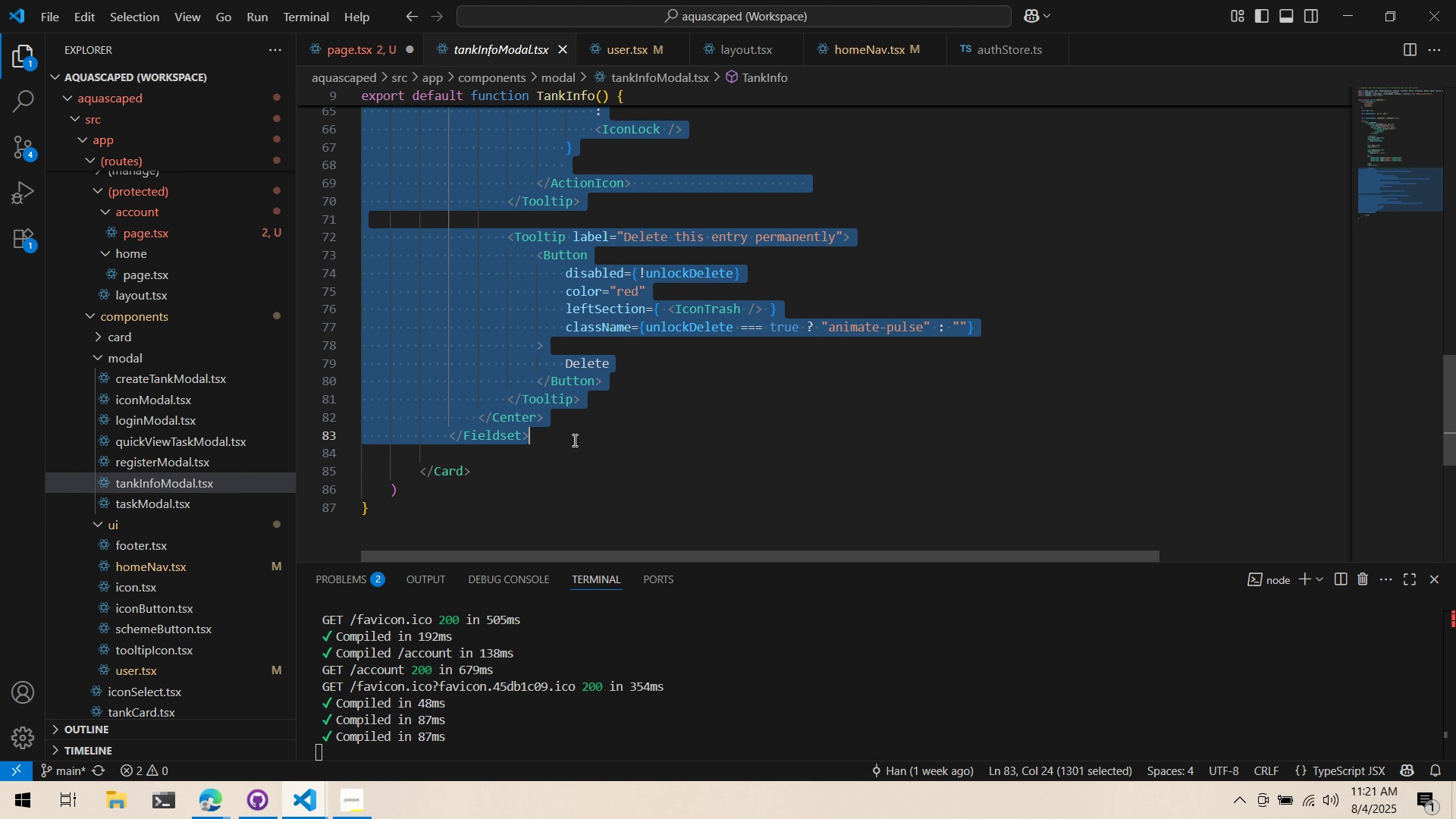 
key(Control+ControlLeft)
 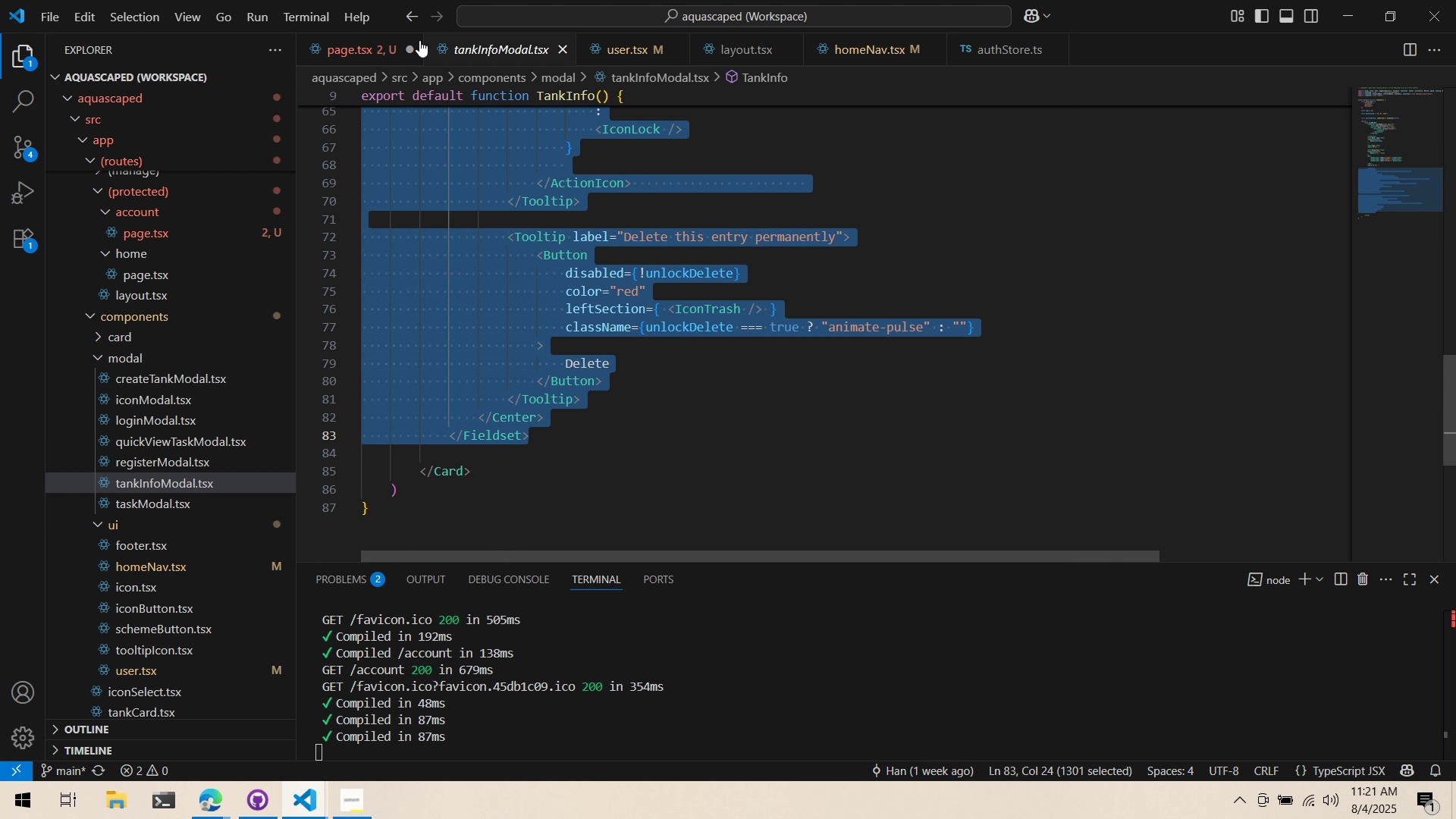 
key(Control+C)
 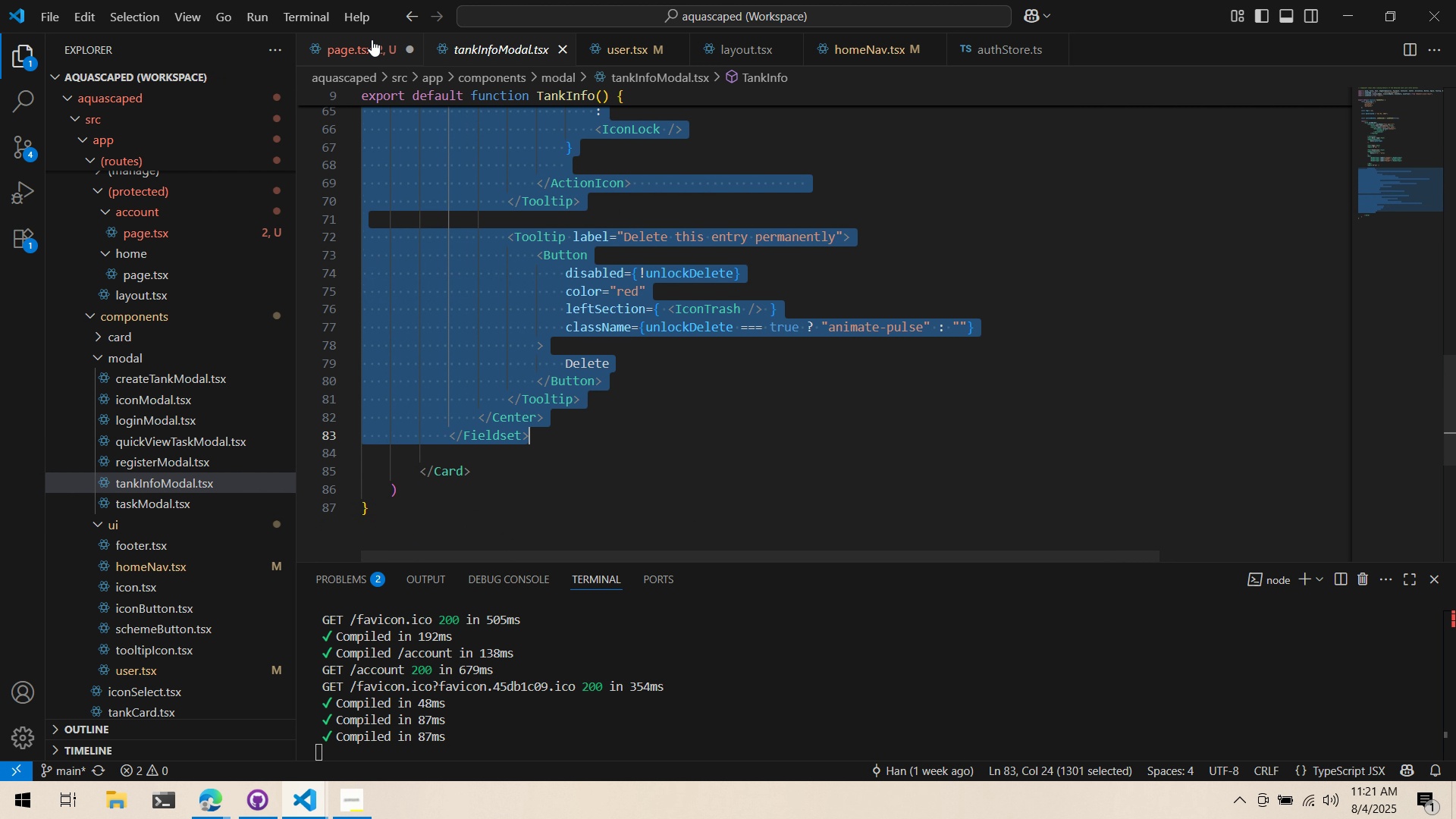 
left_click([371, 41])
 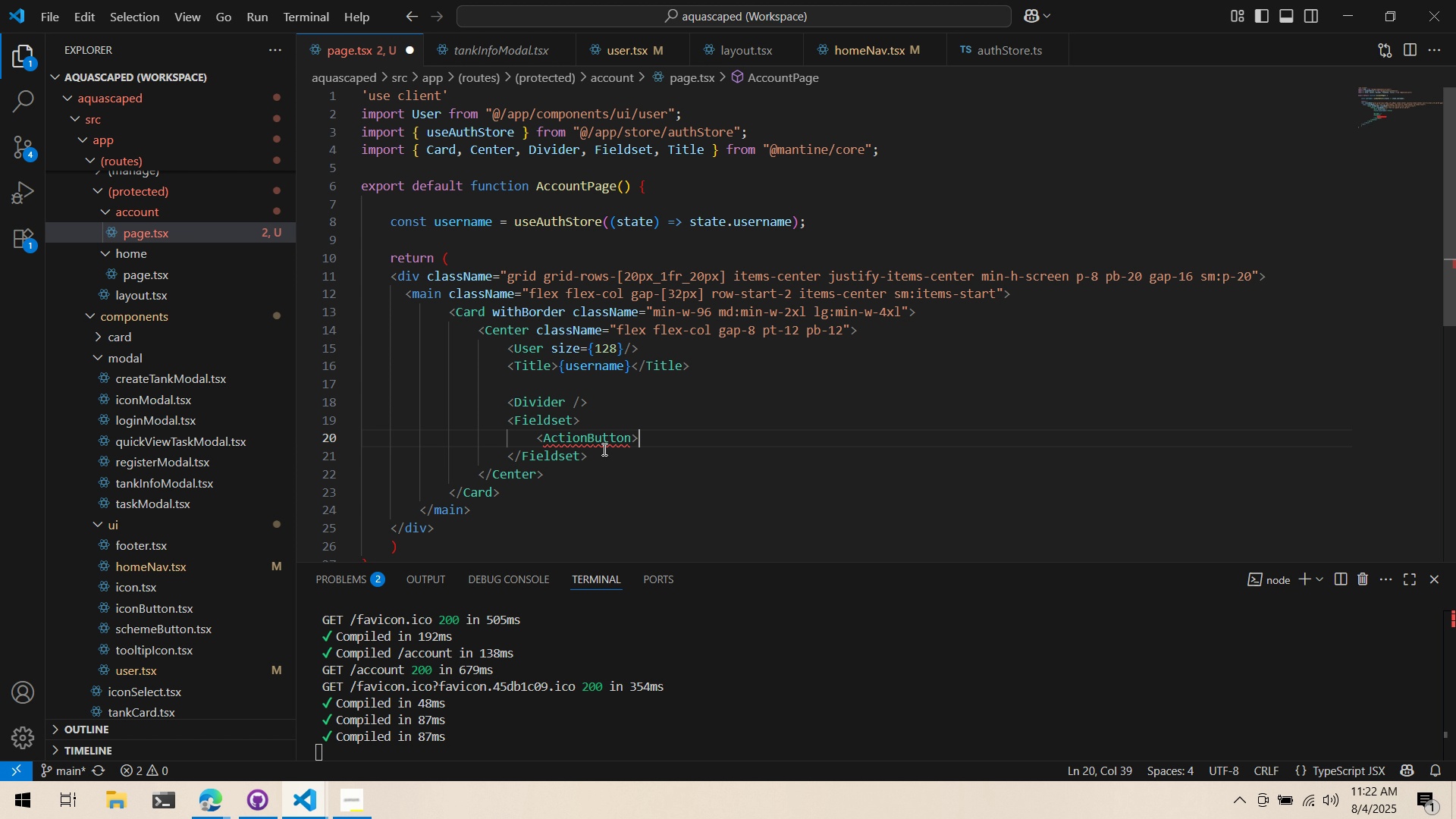 
left_click_drag(start_coordinate=[613, 455], to_coordinate=[290, 425])
 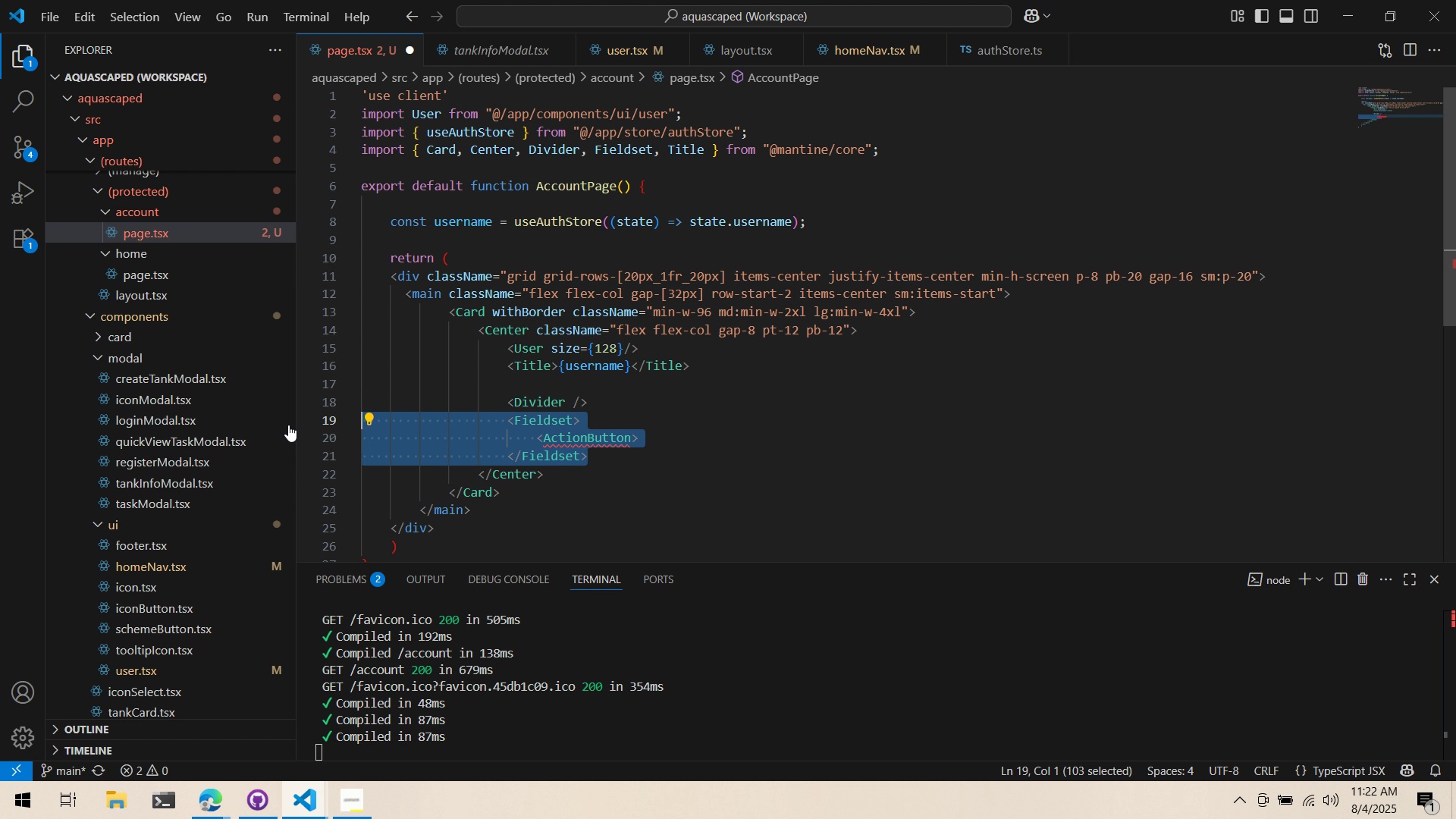 
key(Control+ControlLeft)
 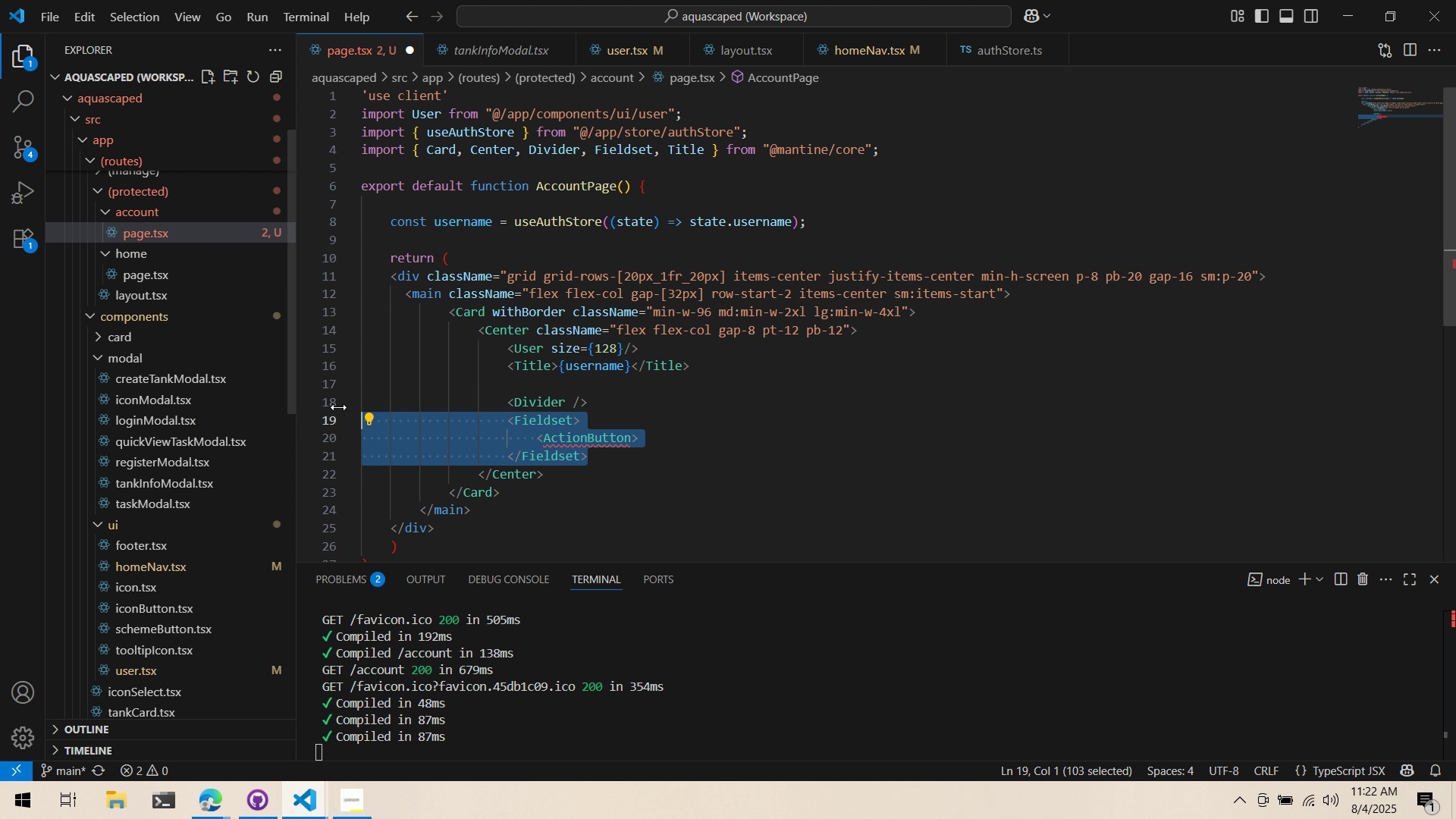 
key(Control+V)
 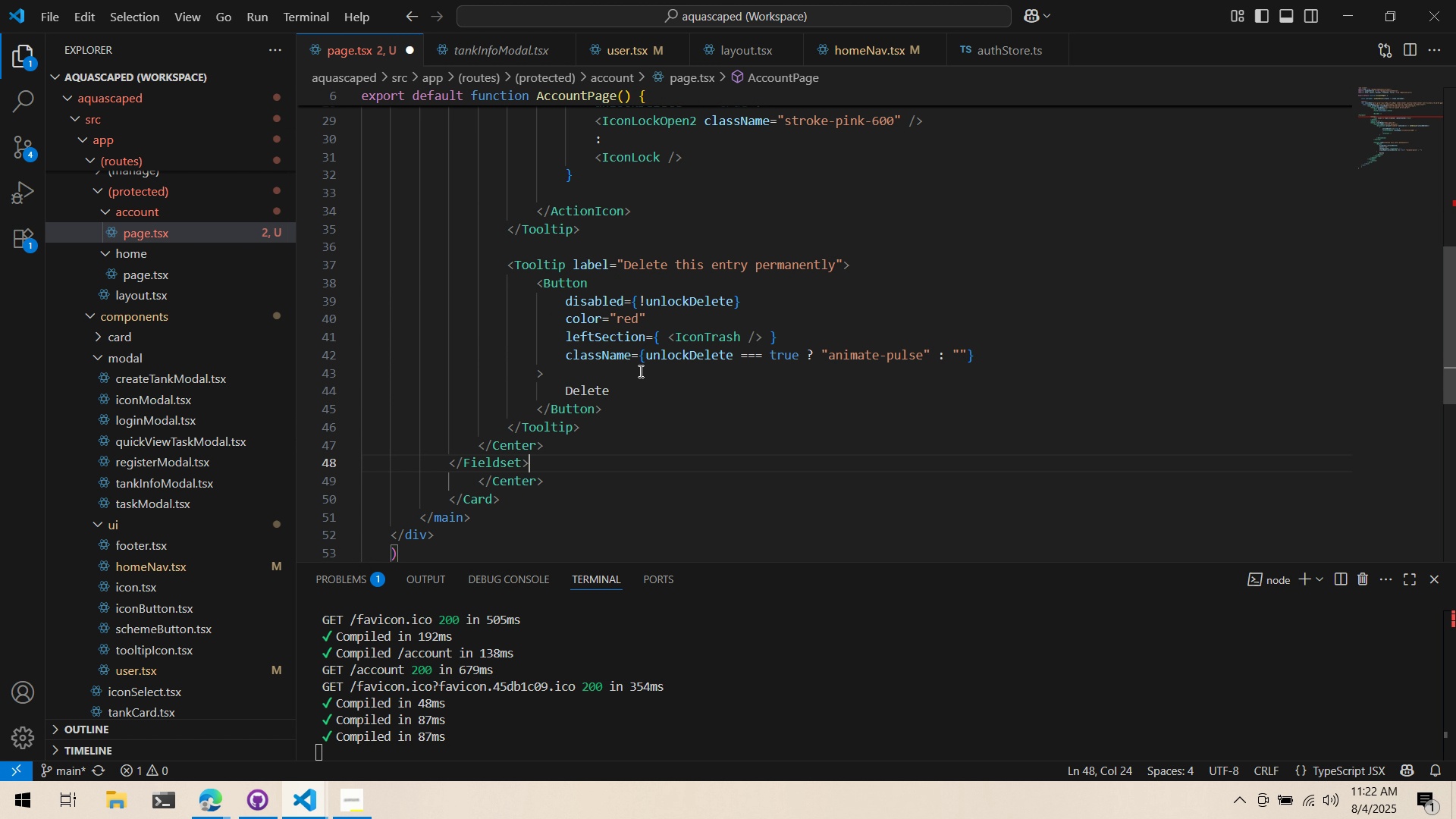 
key(Tab)
 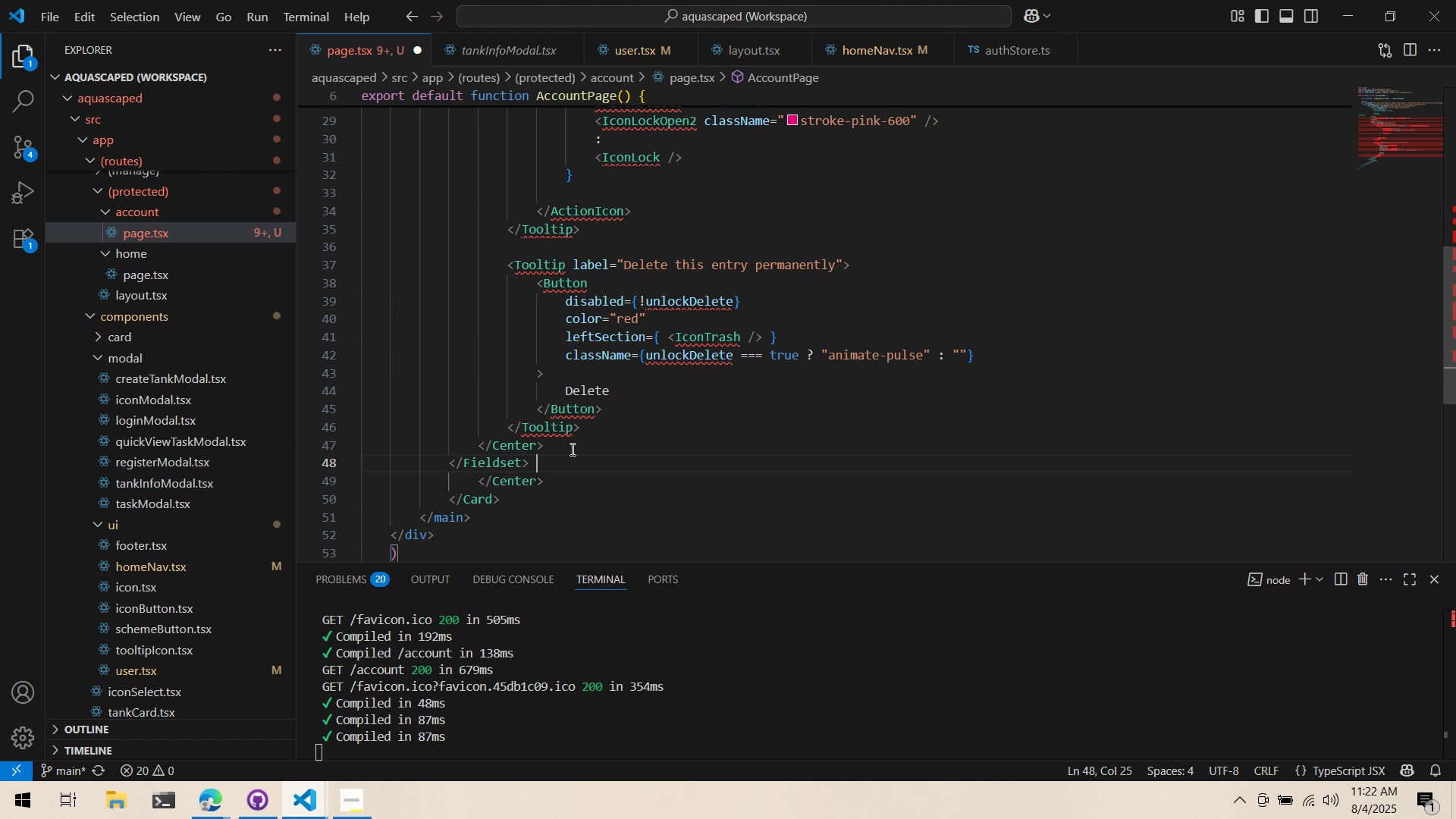 
key(Control+ControlLeft)
 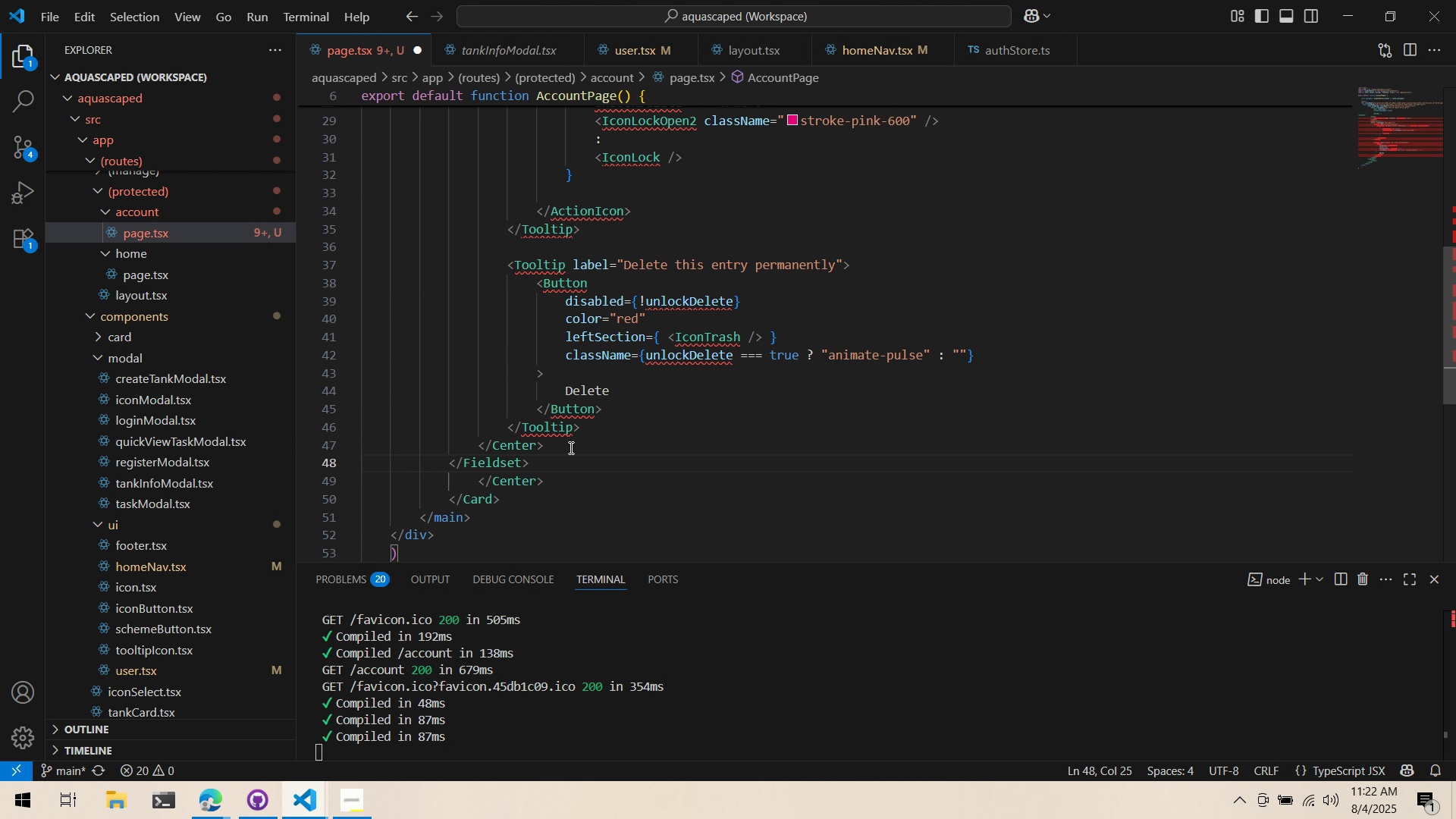 
key(Control+Z)
 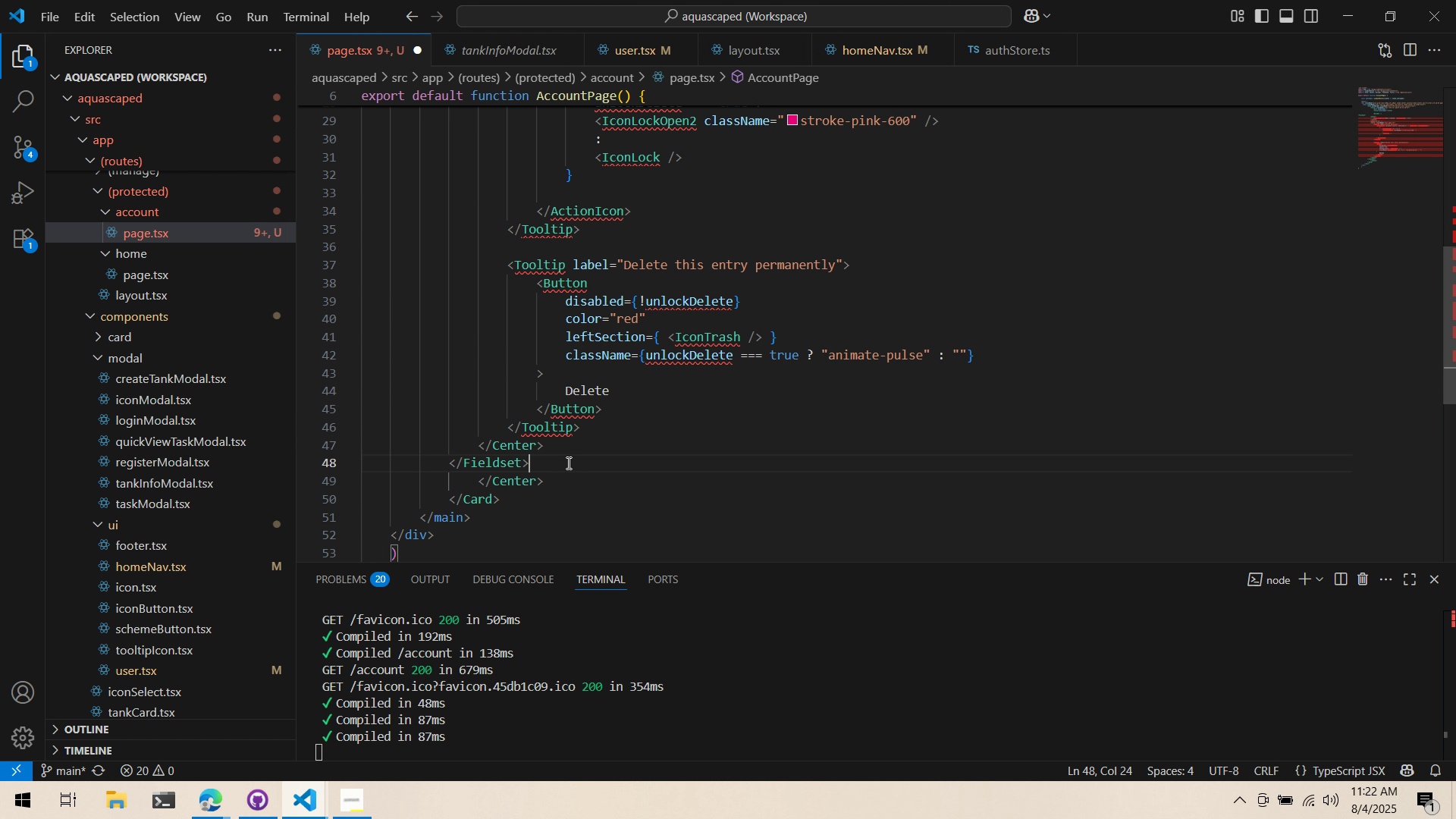 
left_click_drag(start_coordinate=[567, 460], to_coordinate=[328, 312])
 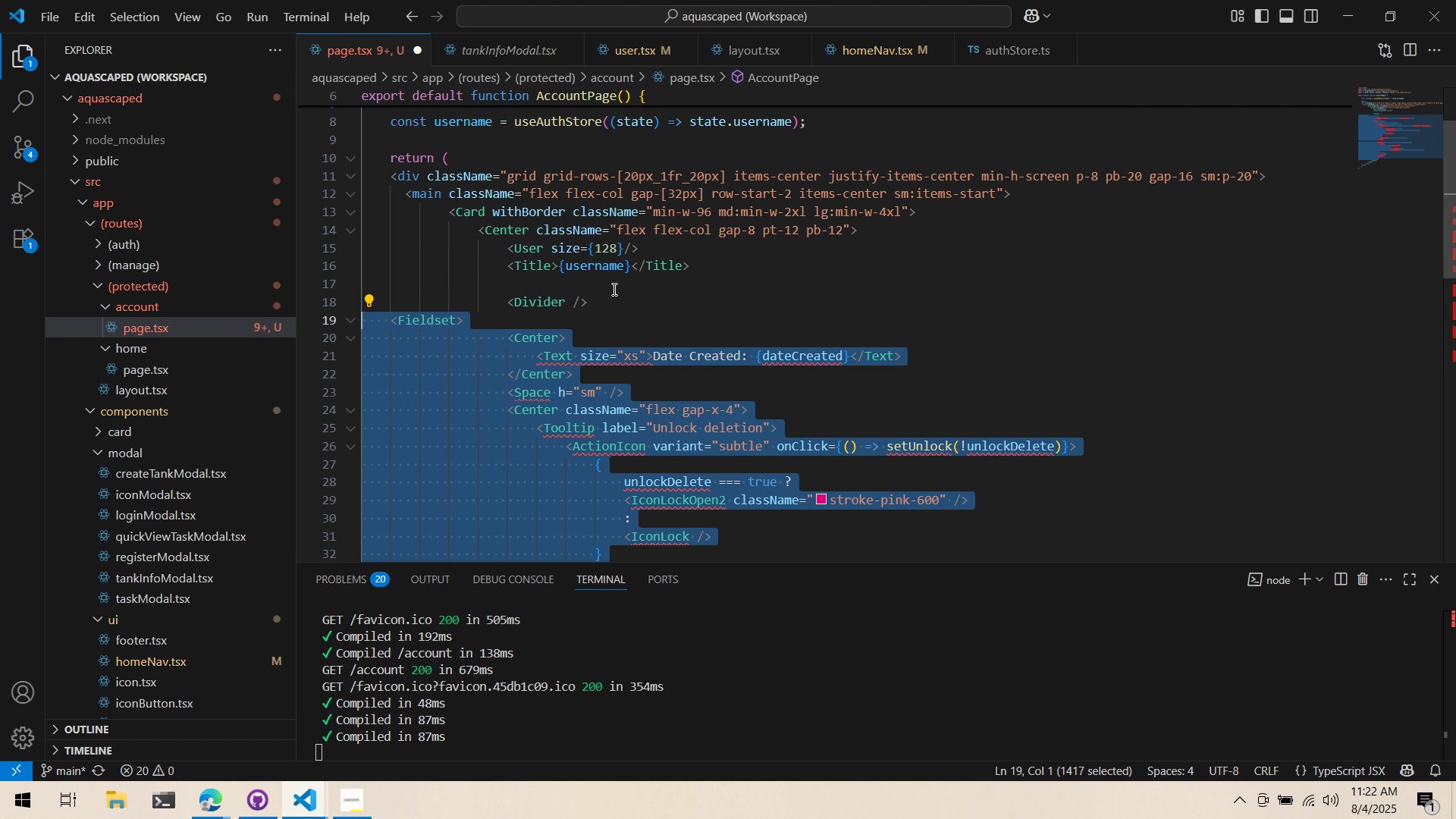 
scroll: coordinate [447, 314], scroll_direction: up, amount: 13.0
 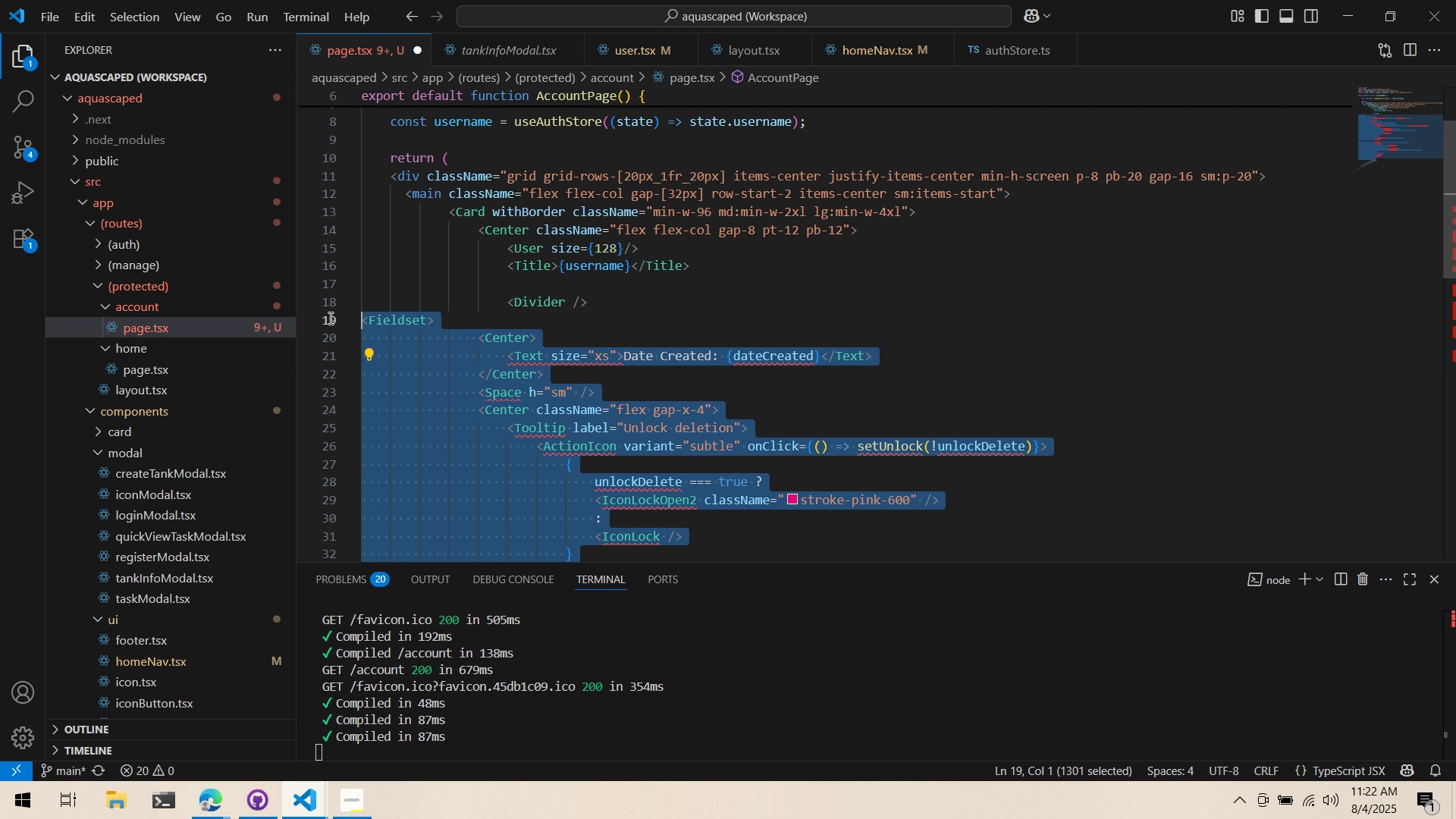 
key(Tab)
 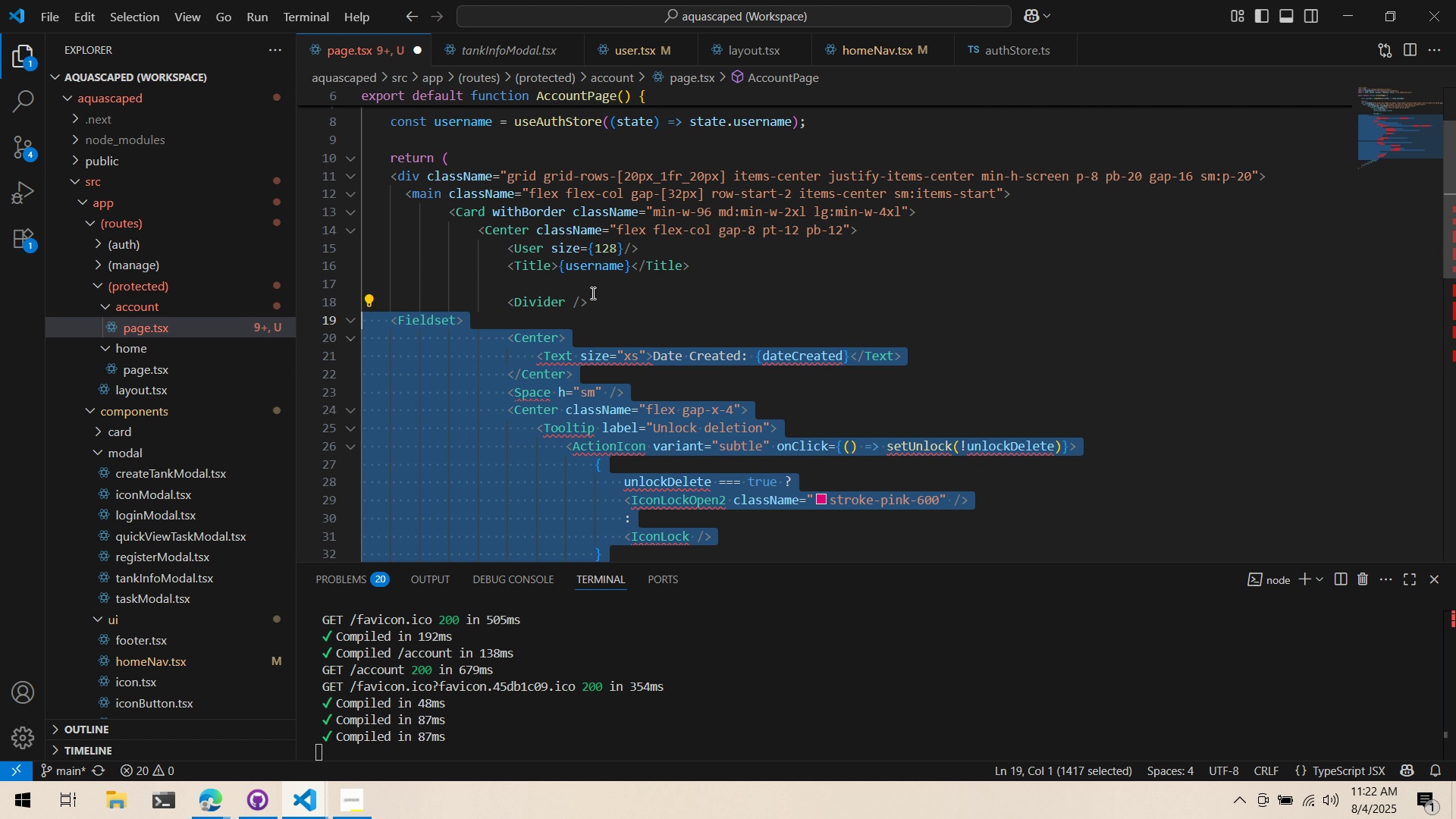 
key(Tab)
 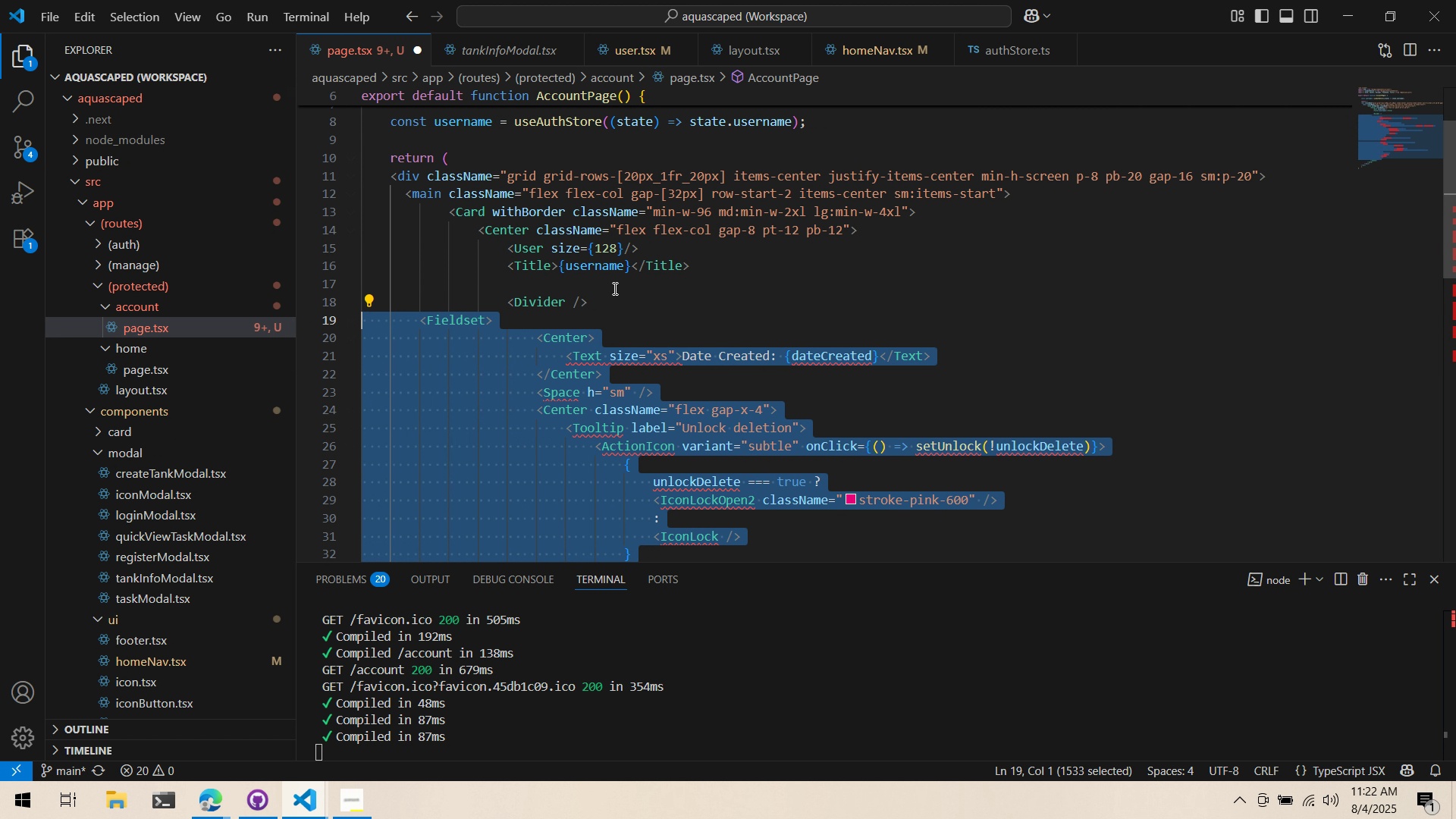 
key(Tab)
 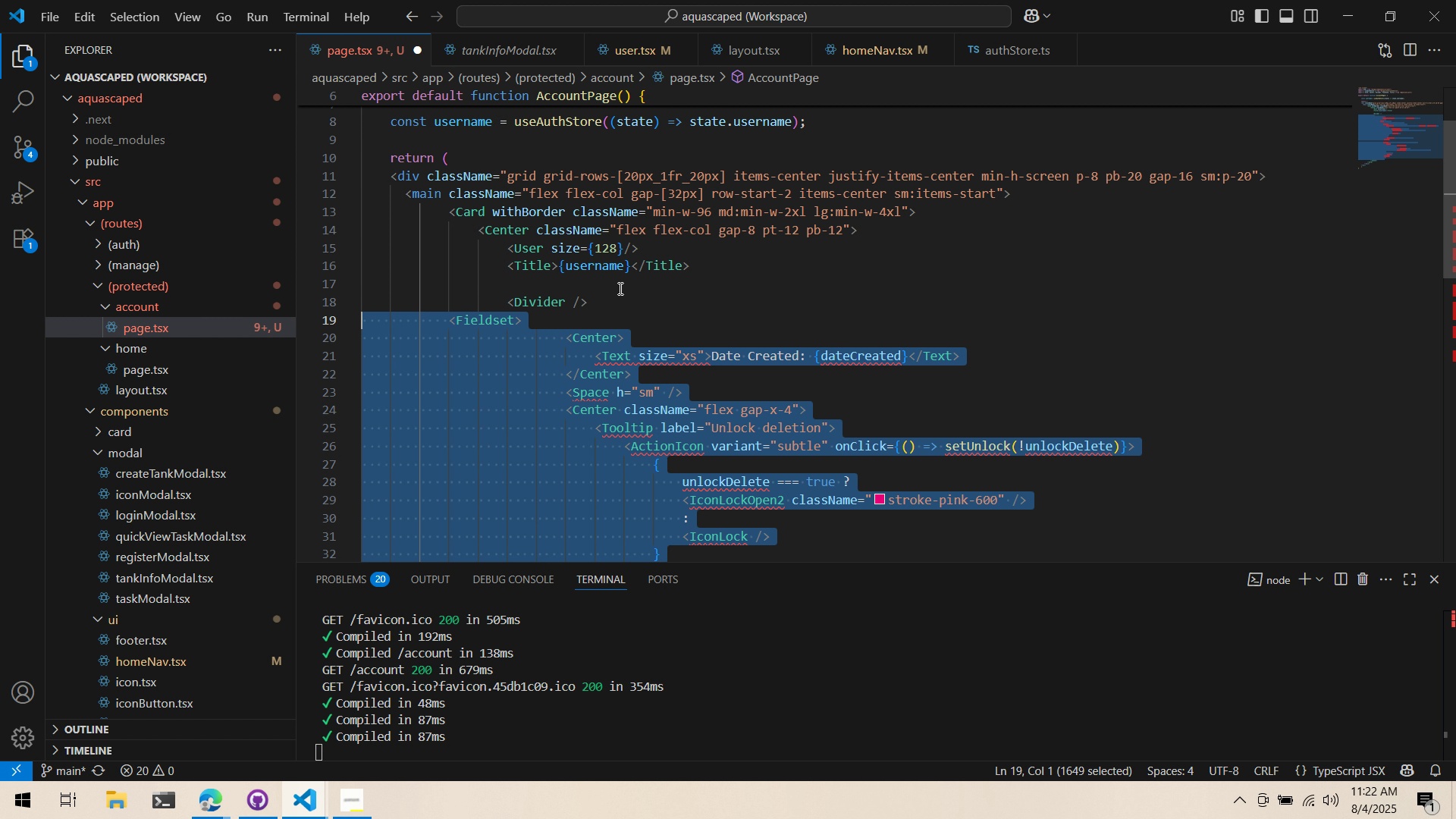 
key(Tab)
 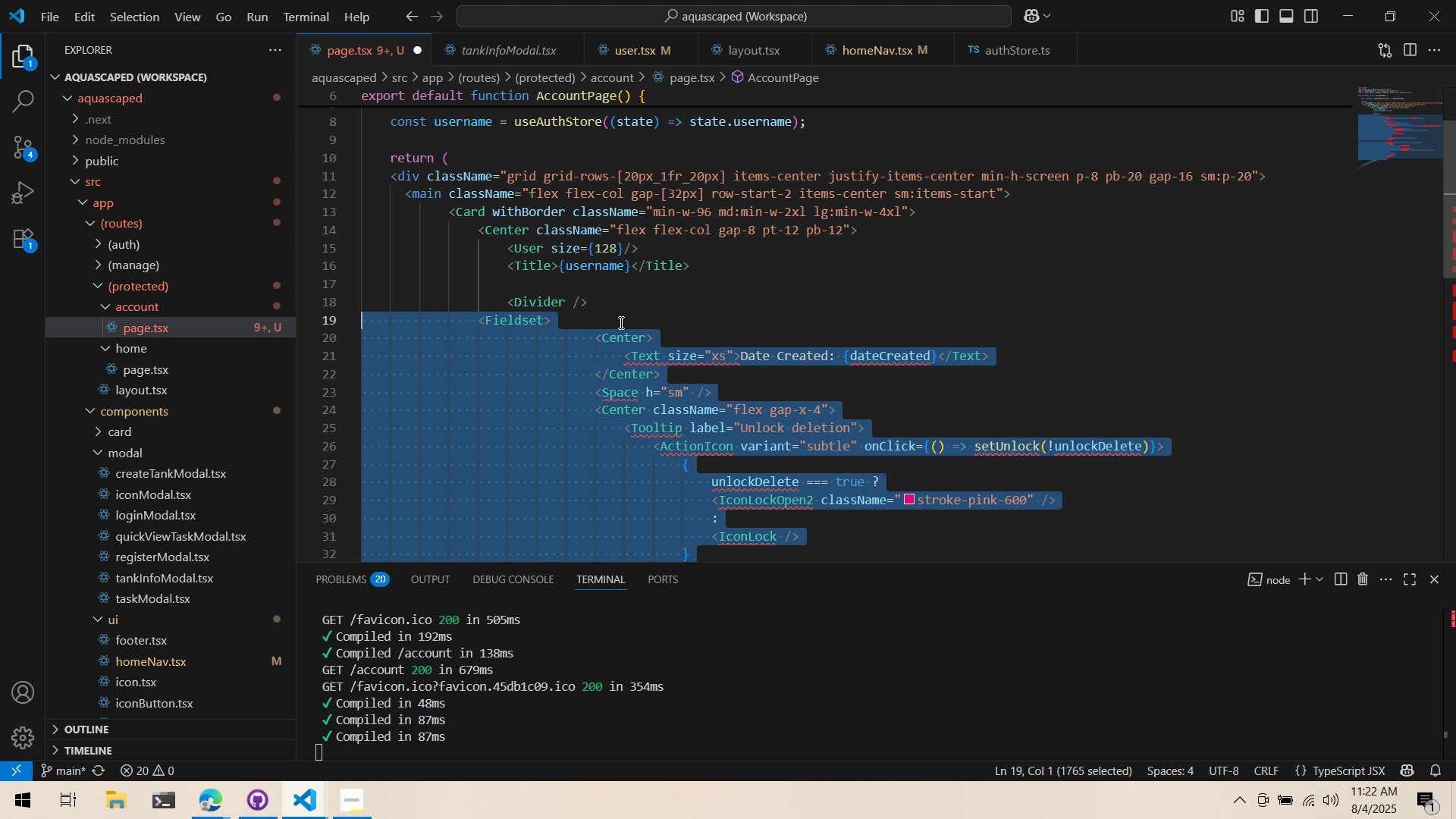 
left_click([619, 322])
 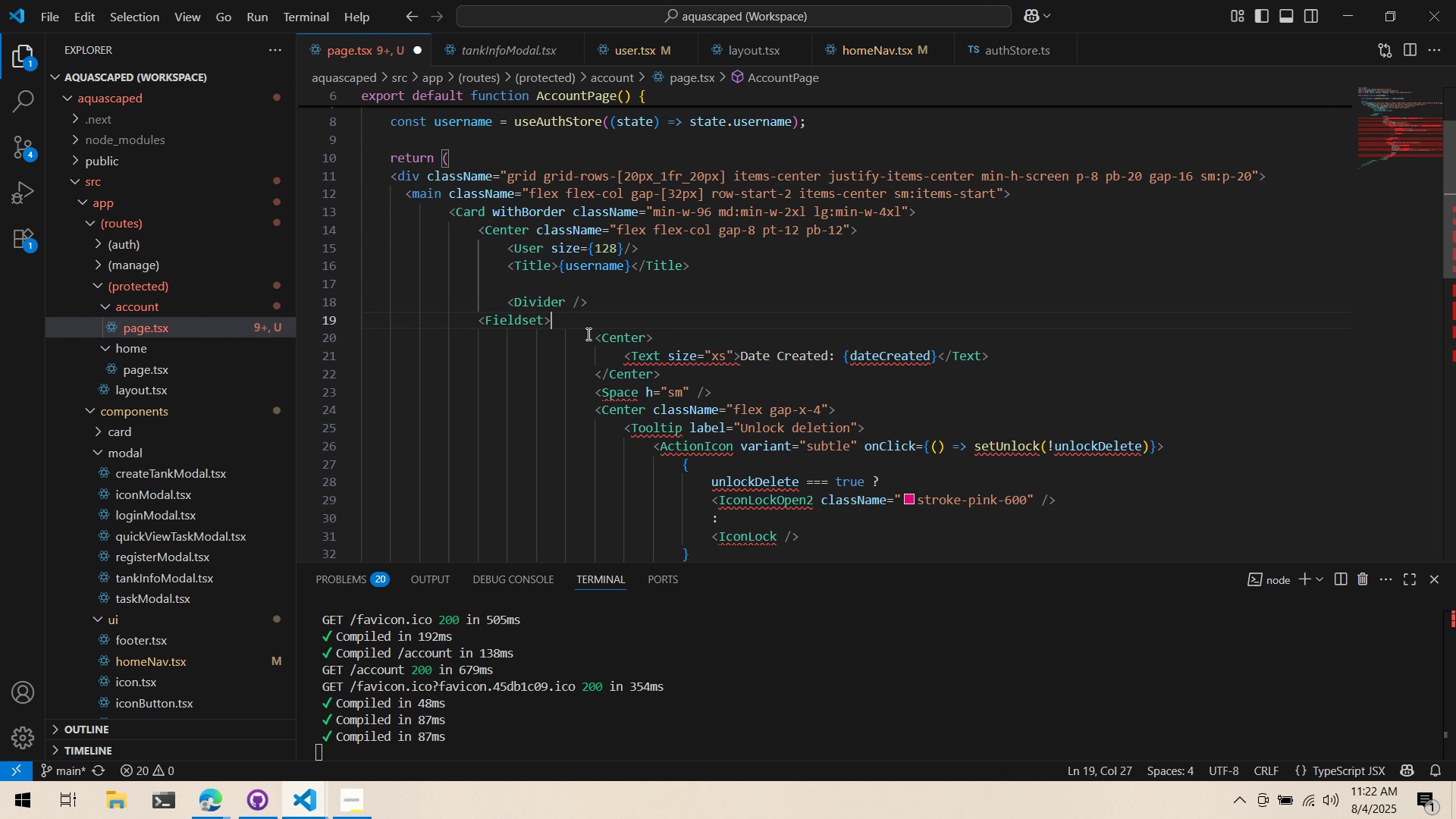 
left_click_drag(start_coordinate=[592, 334], to_coordinate=[701, 366])
 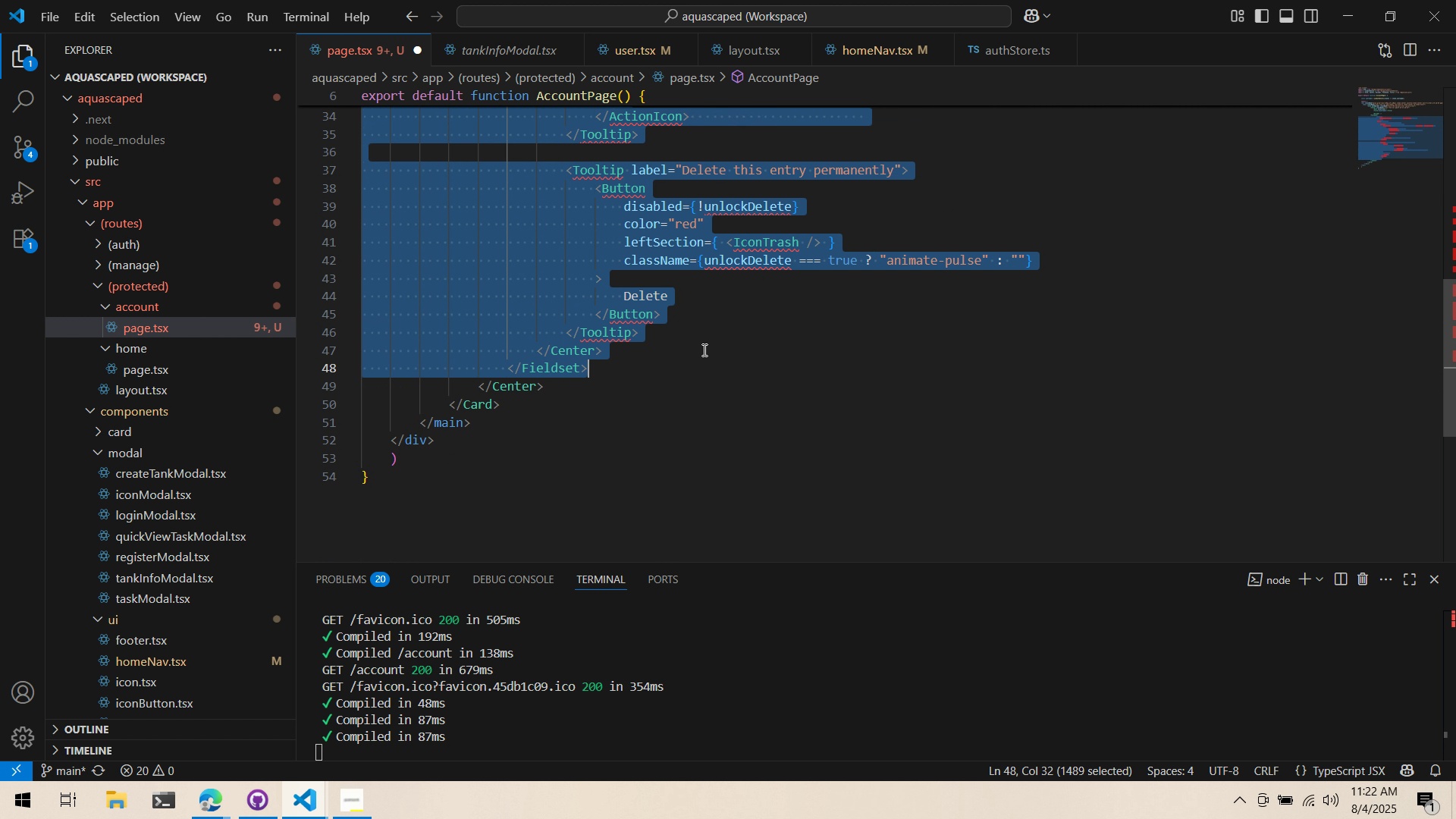 
scroll: coordinate [717, 362], scroll_direction: down, amount: 10.0
 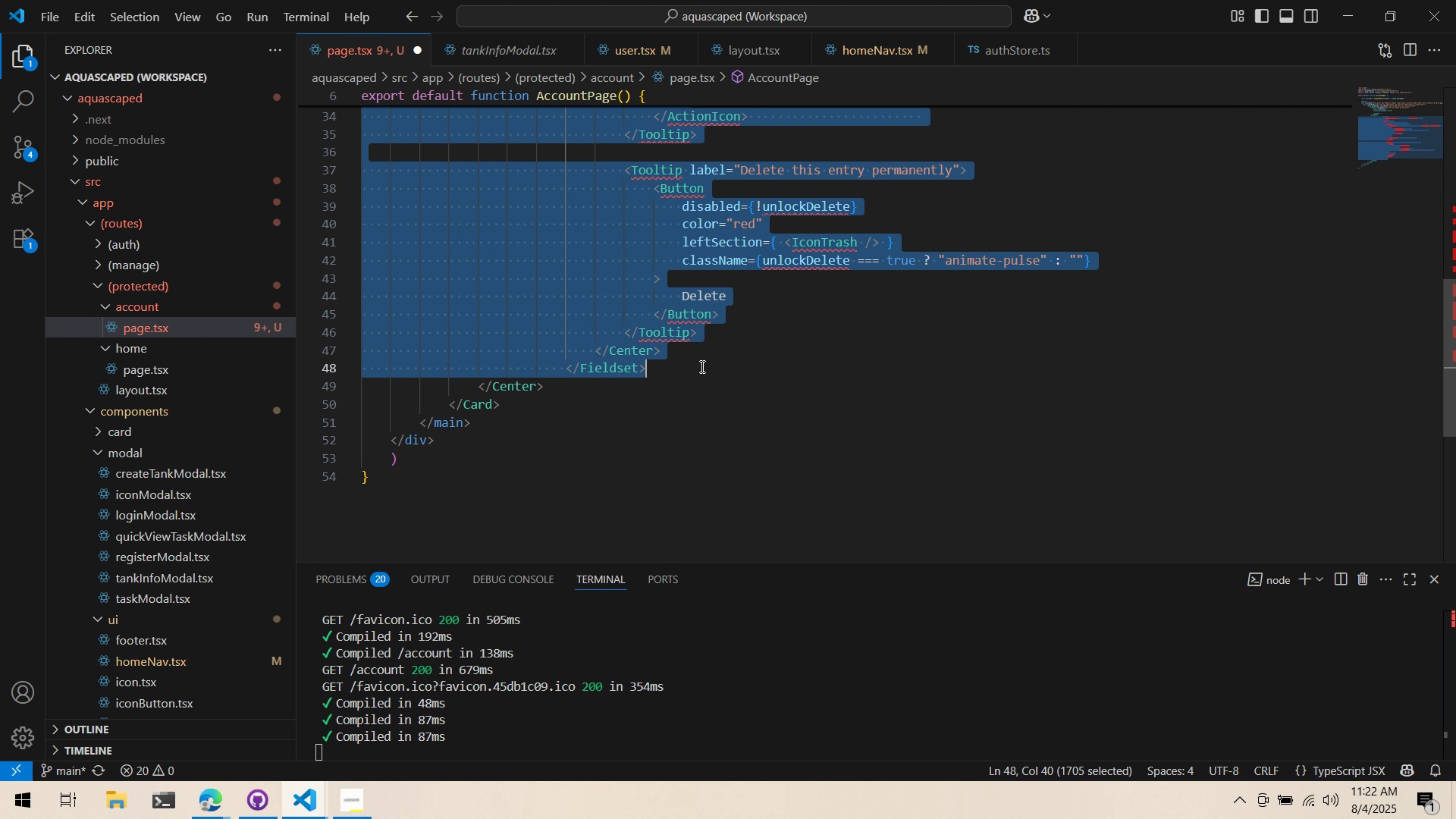 
key(Shift+Tab)
 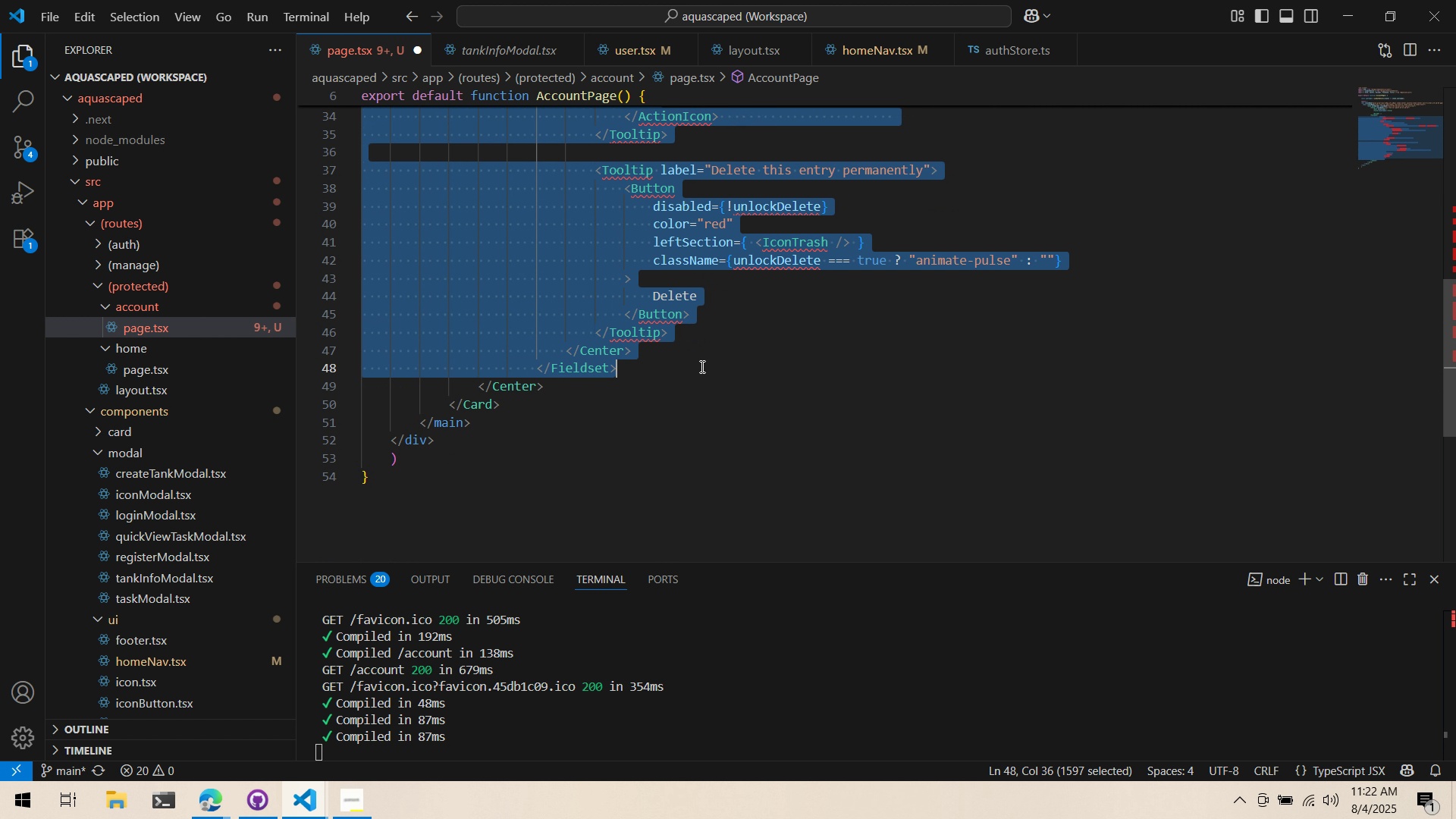 
key(Shift+Tab)
 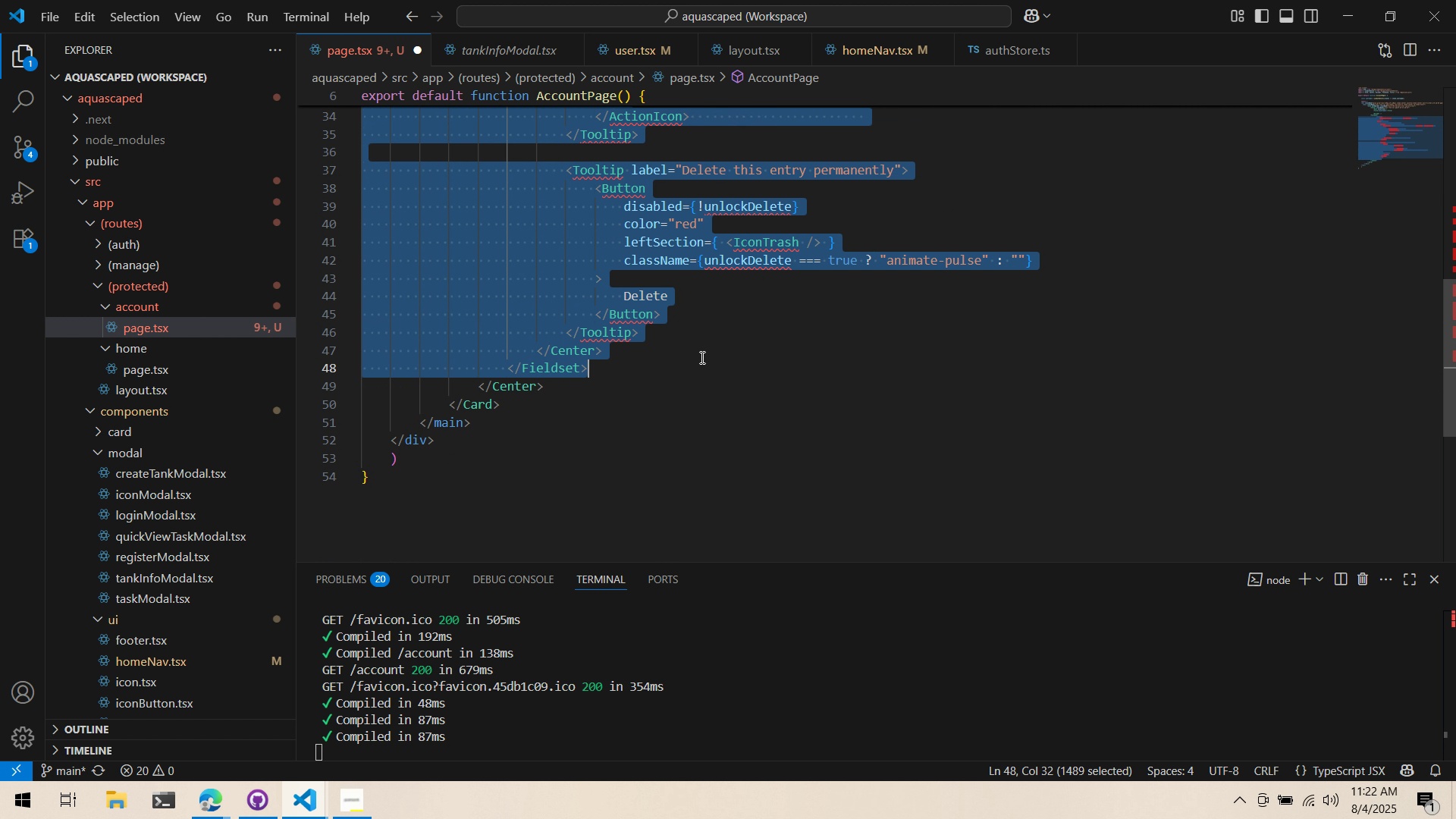 
key(Shift+Tab)
 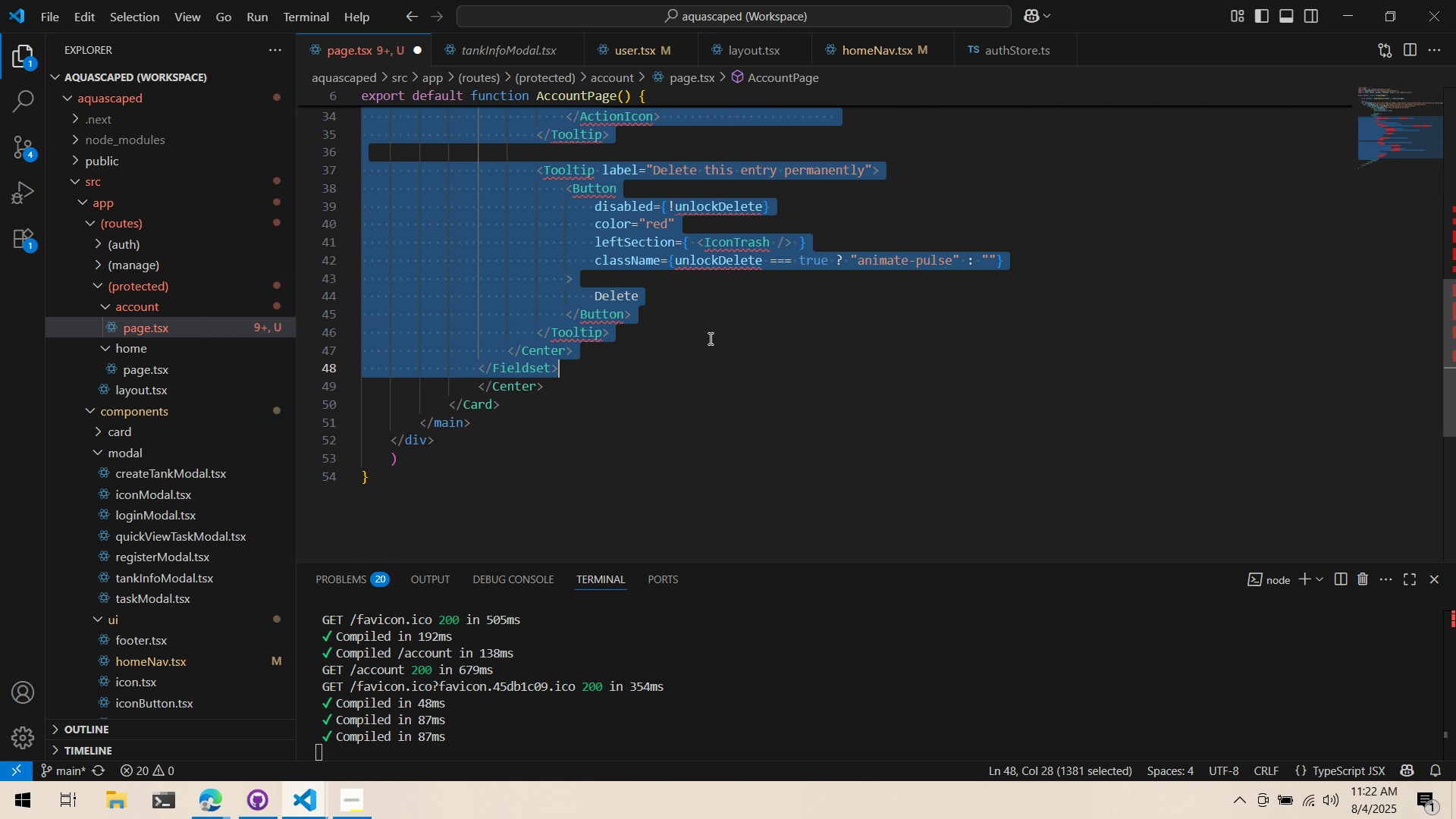 
scroll: coordinate [711, 319], scroll_direction: up, amount: 9.0
 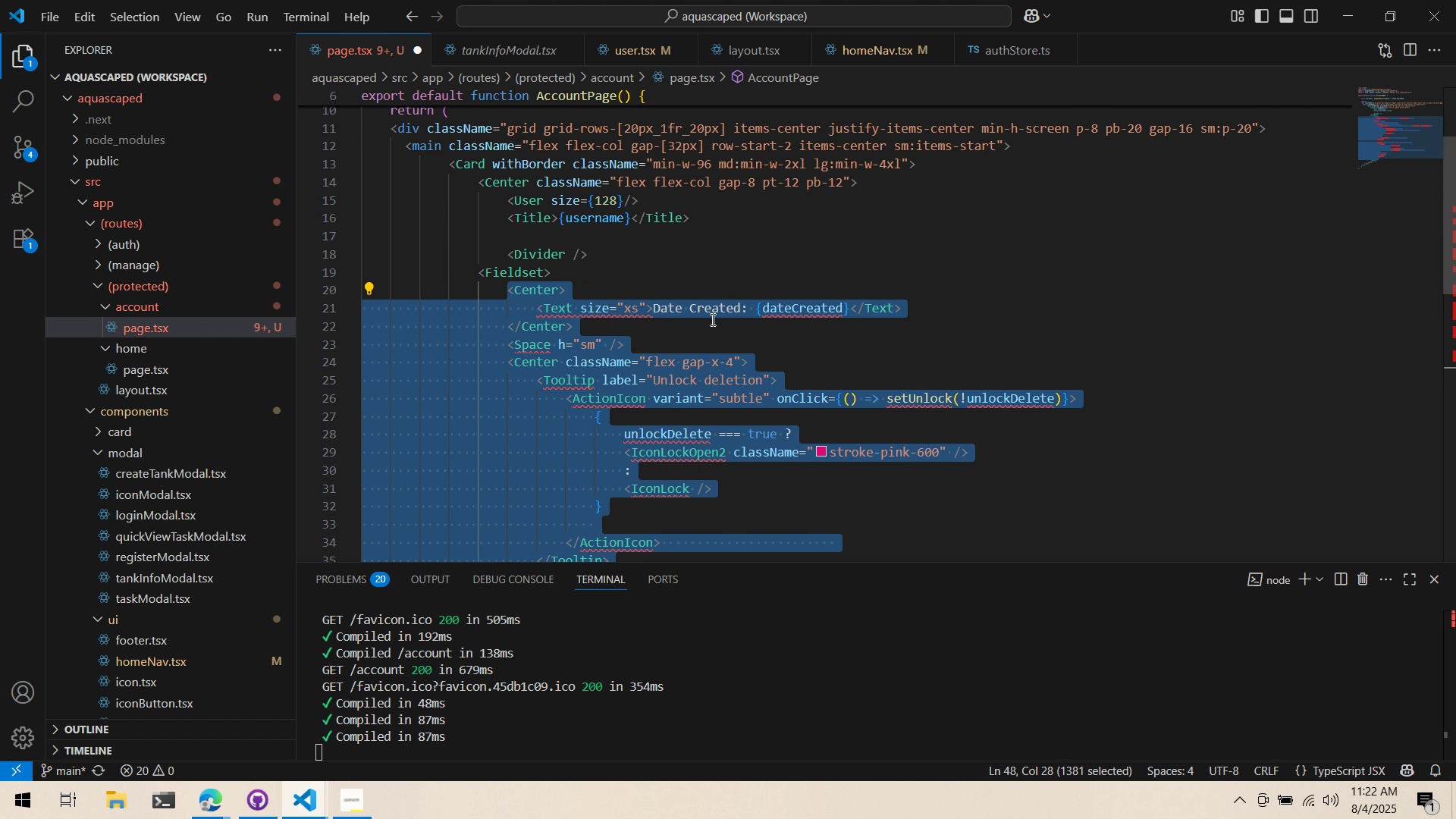 
key(Tab)
 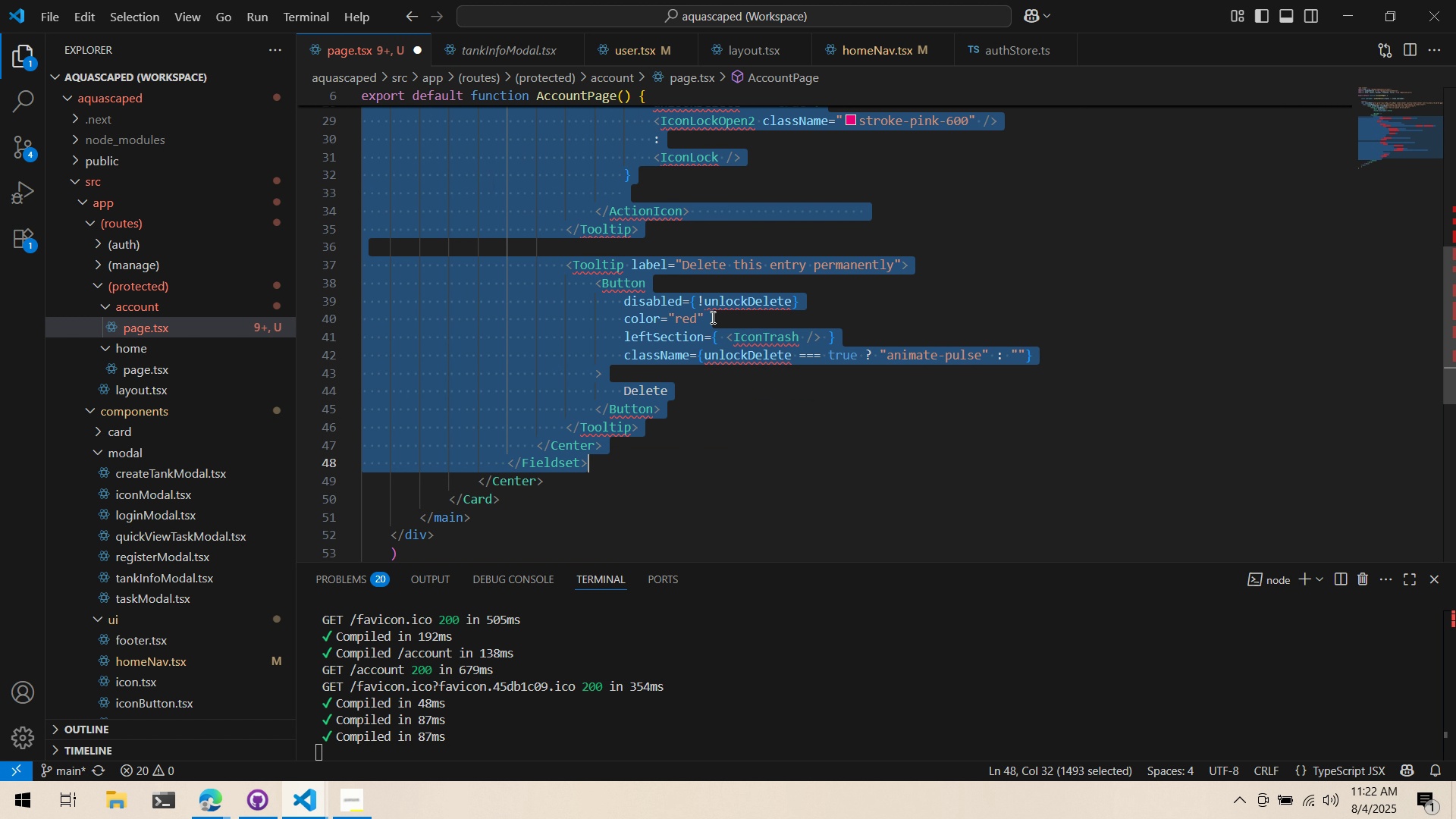 
scroll: coordinate [723, 311], scroll_direction: up, amount: 6.0
 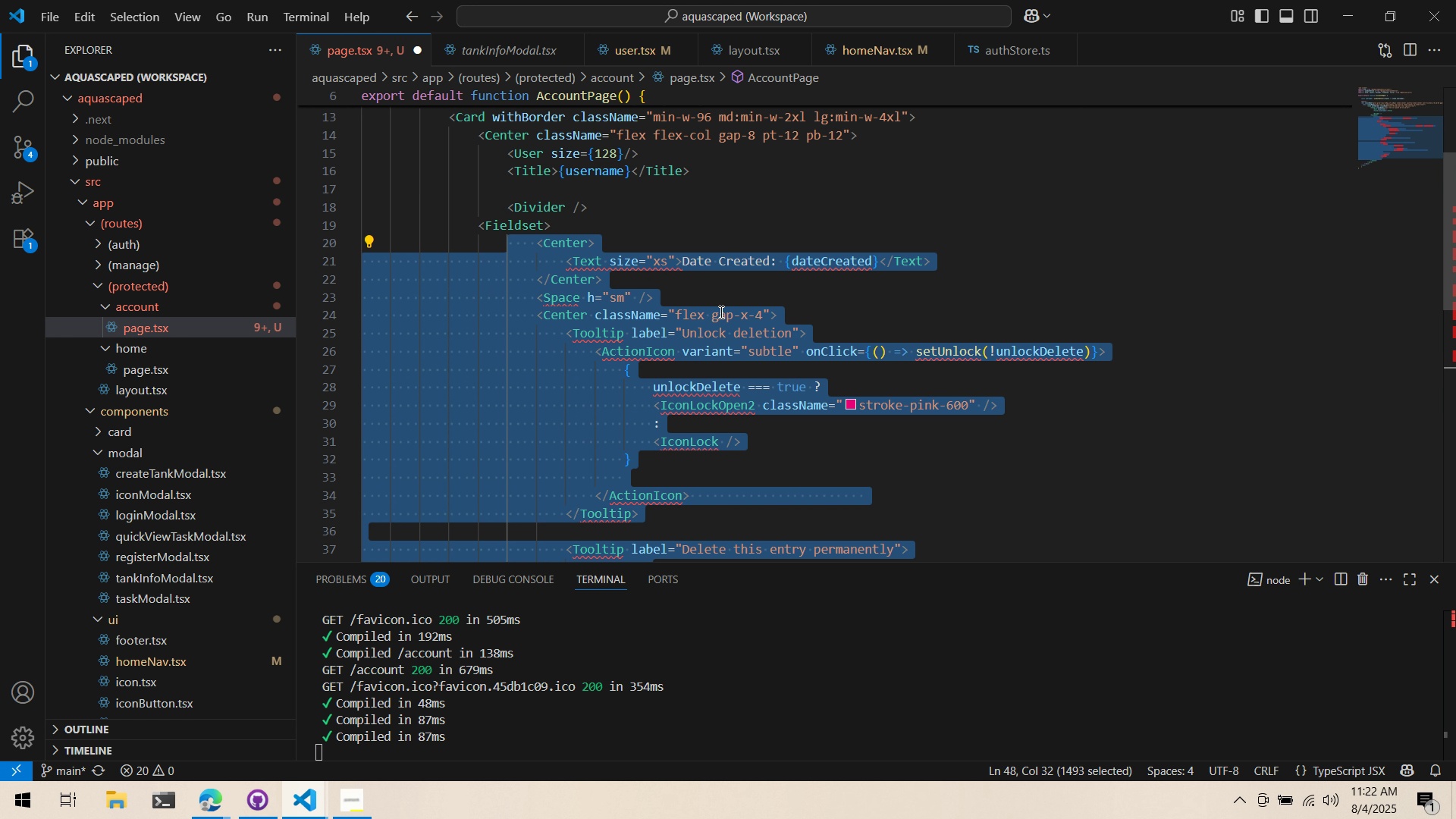 
key(Shift+ShiftLeft)
 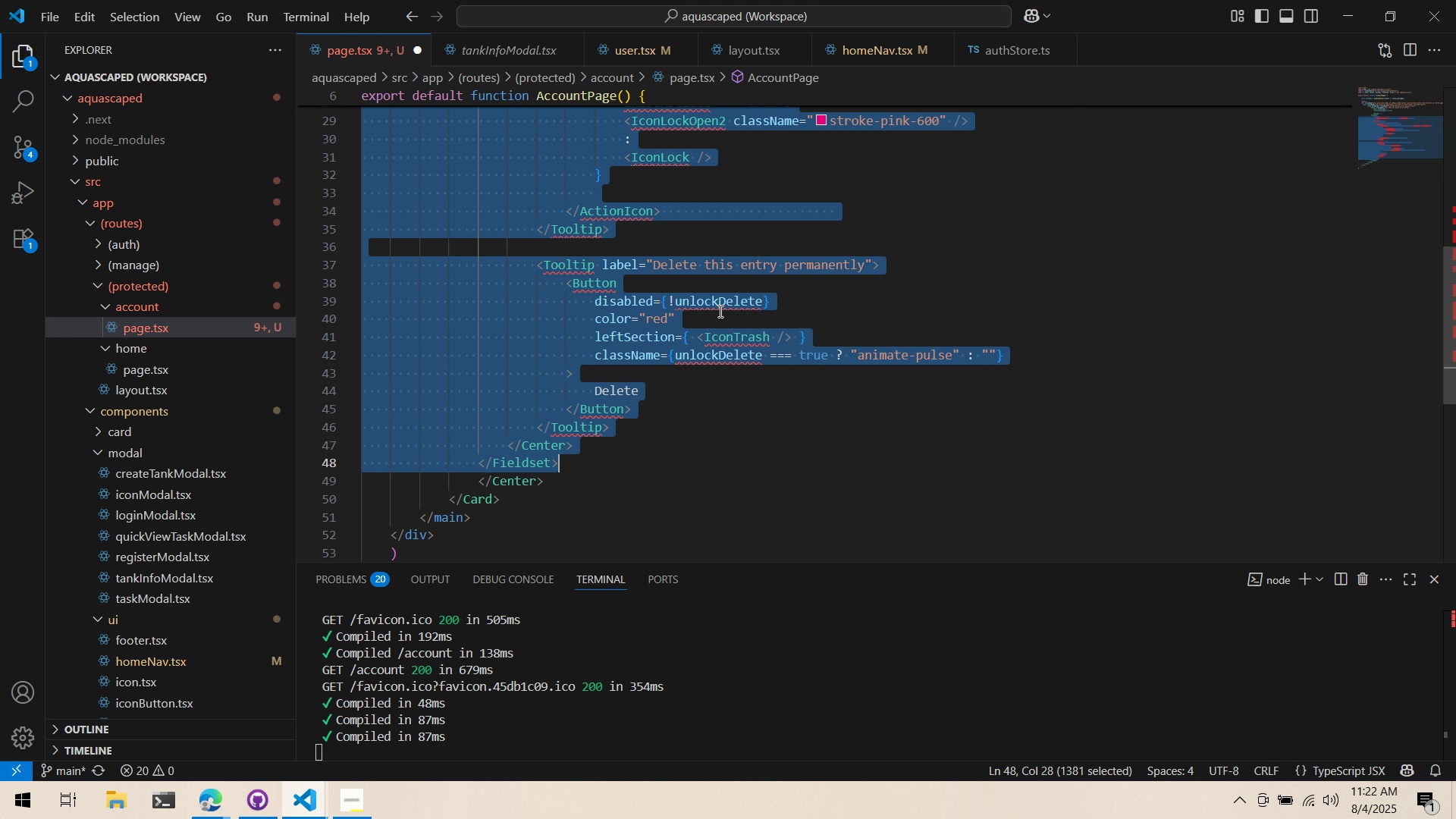 
key(Shift+Tab)
 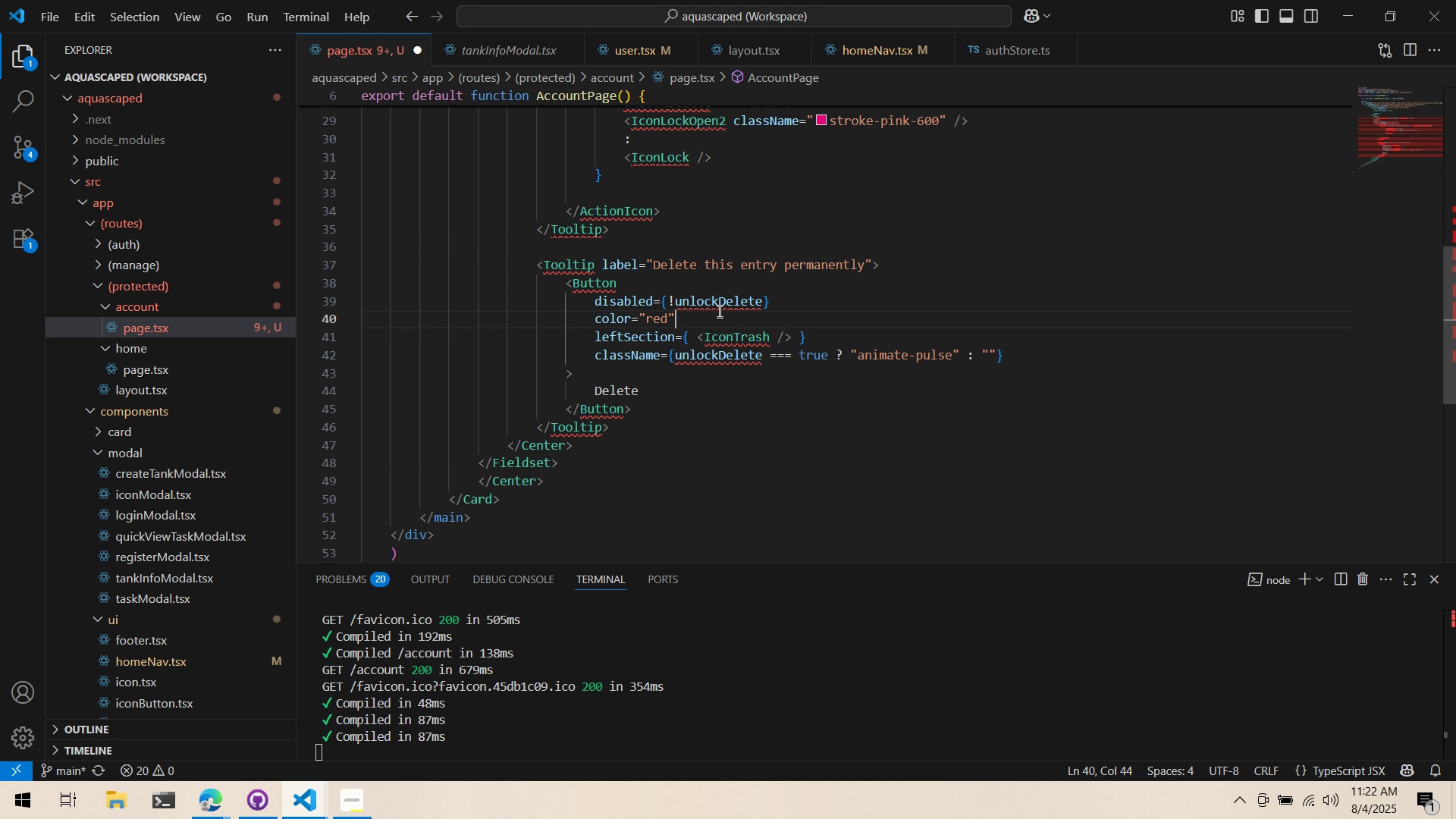 
left_click([718, 311])
 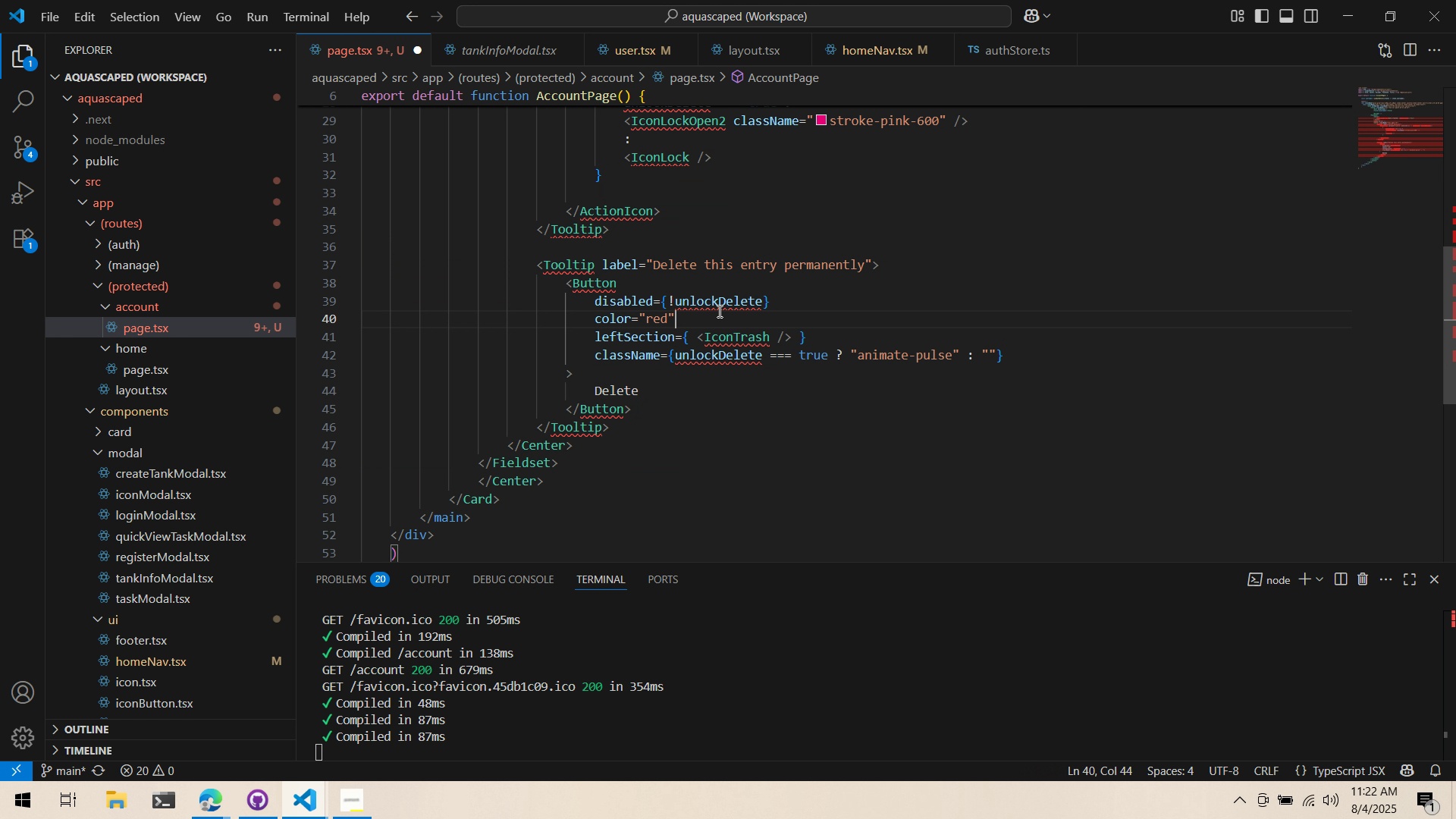 
scroll: coordinate [718, 311], scroll_direction: up, amount: 6.0
 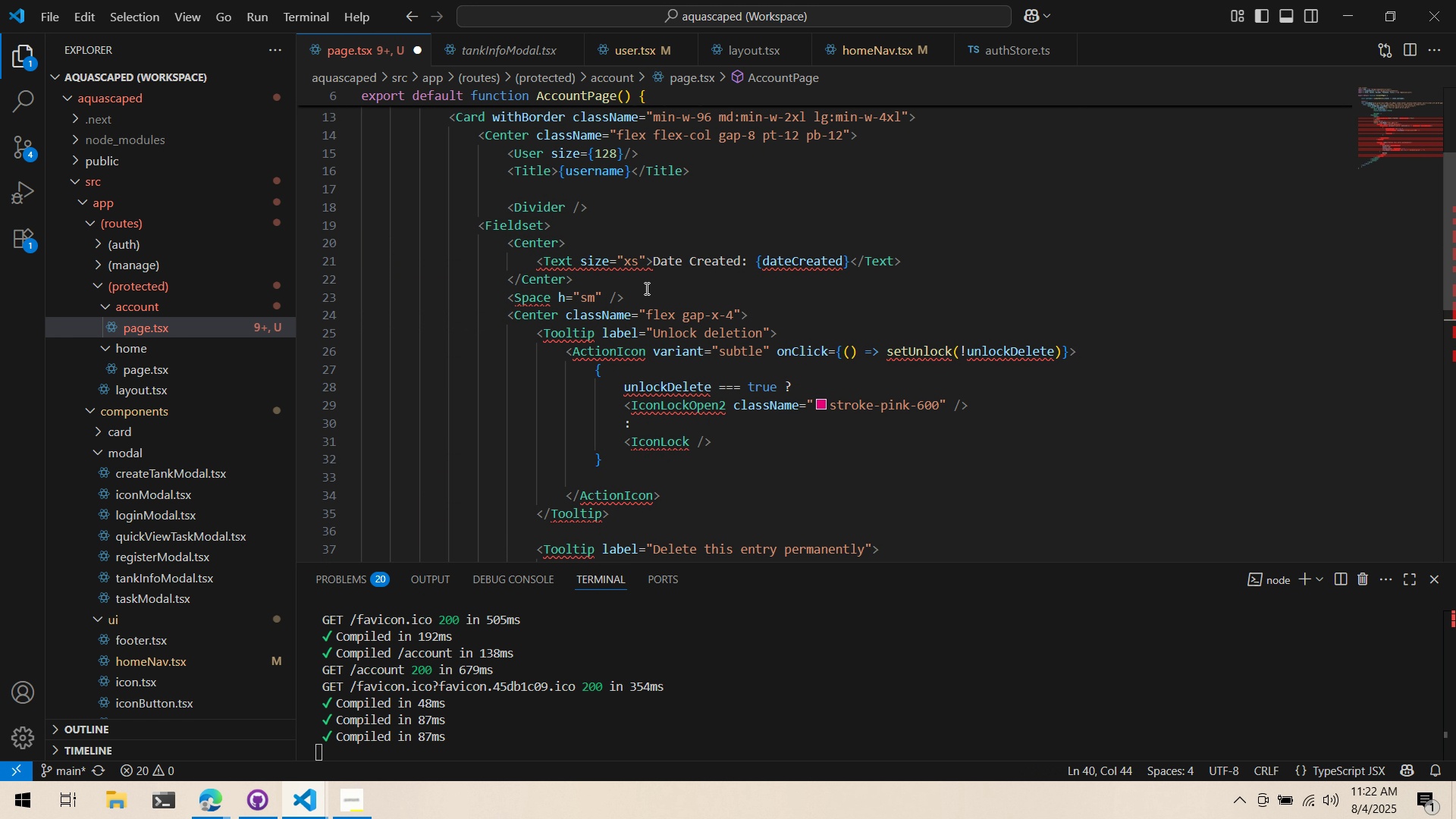 
double_click([674, 256])
 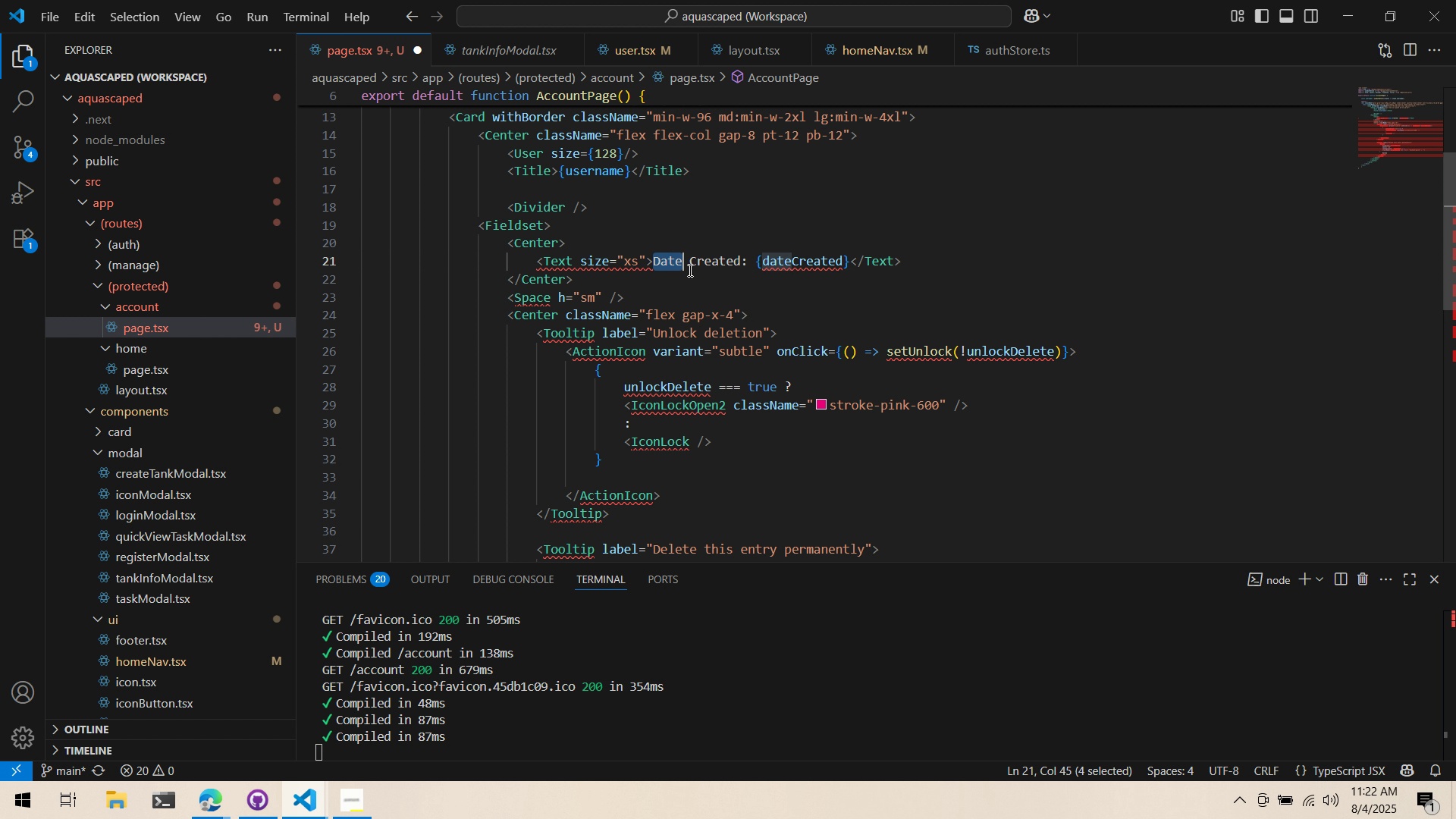 
type(Account)
 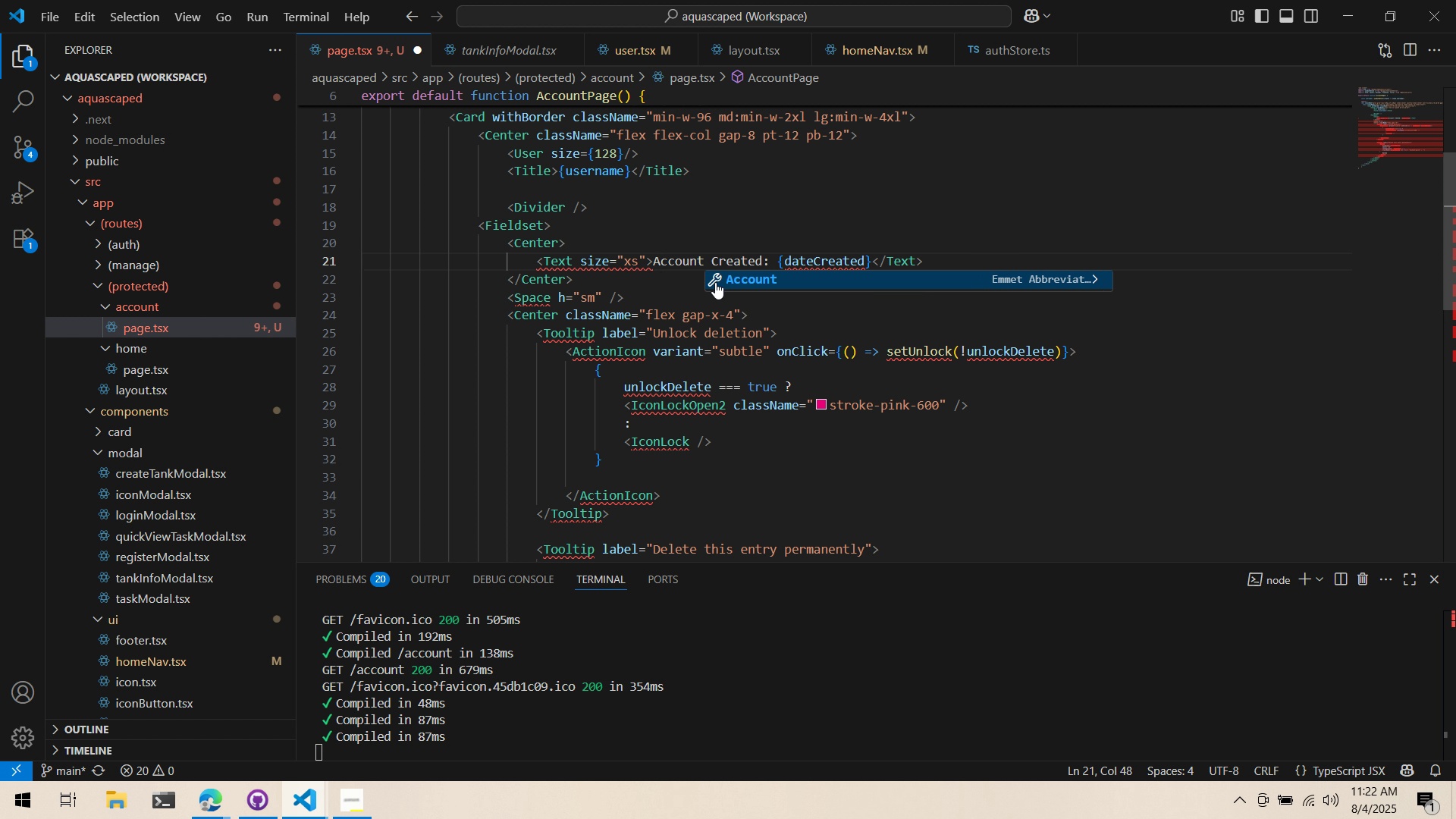 
left_click([730, 238])
 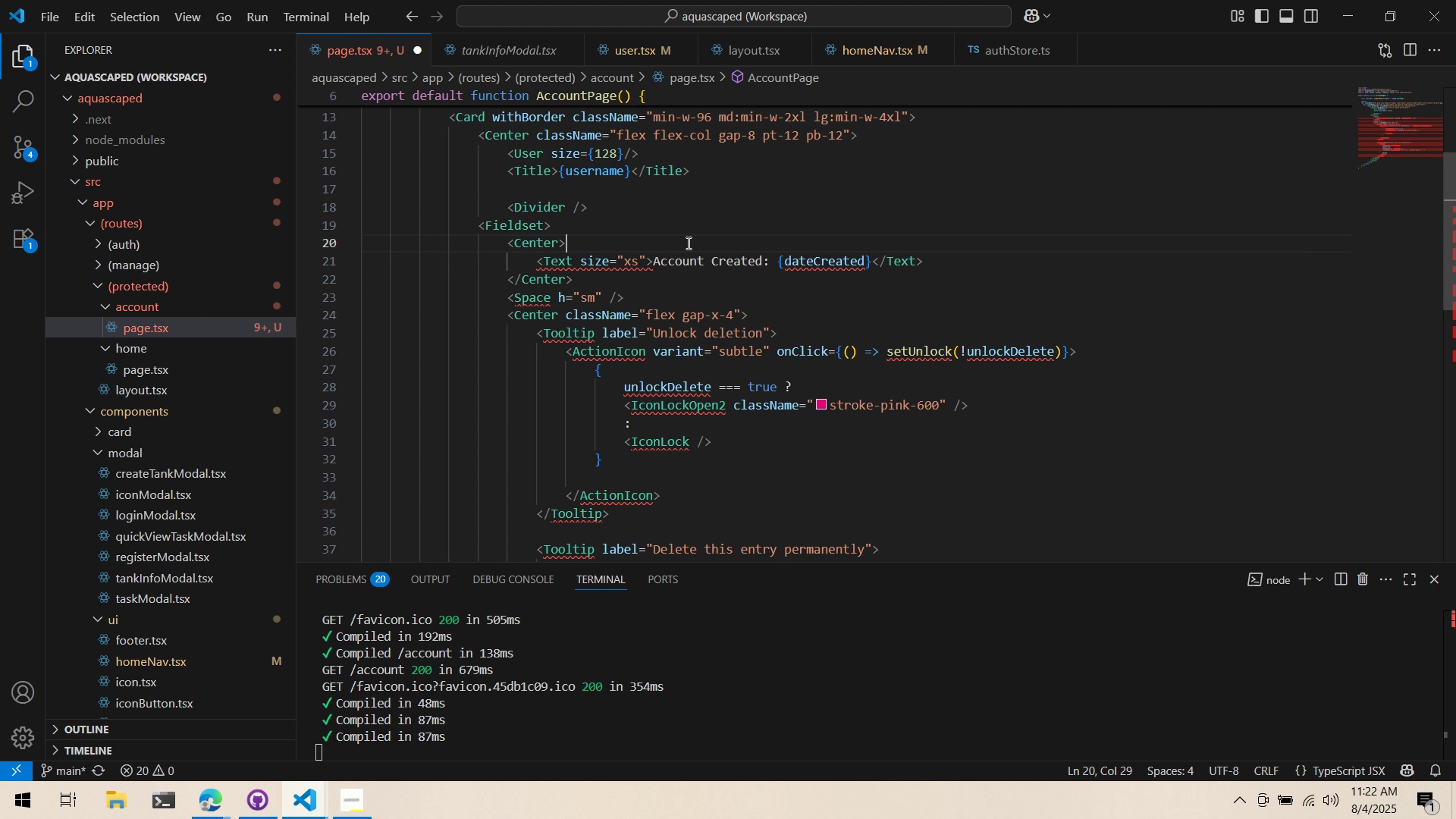 
scroll: coordinate [667, 271], scroll_direction: up, amount: 10.0
 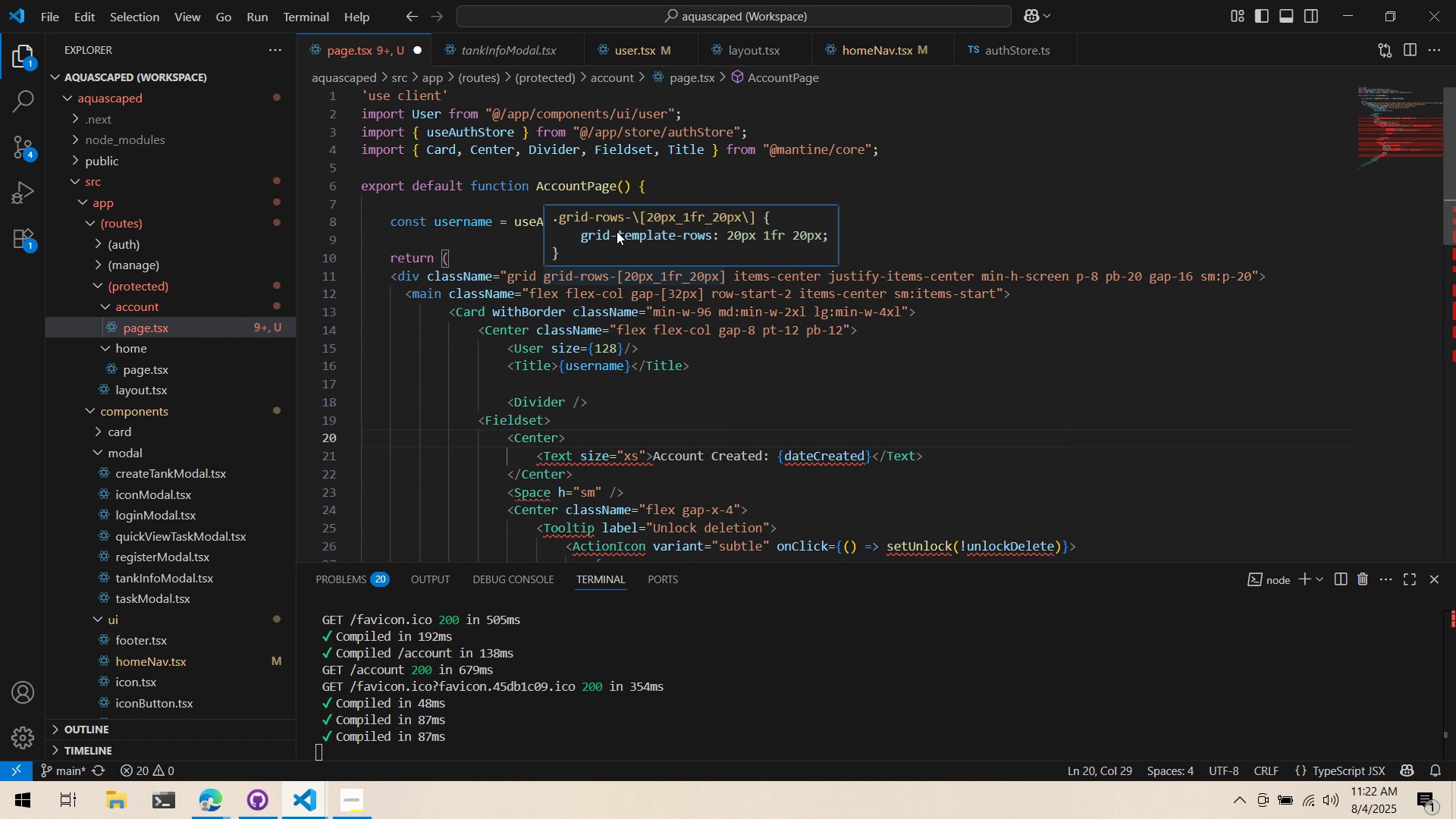 
double_click([454, 234])
 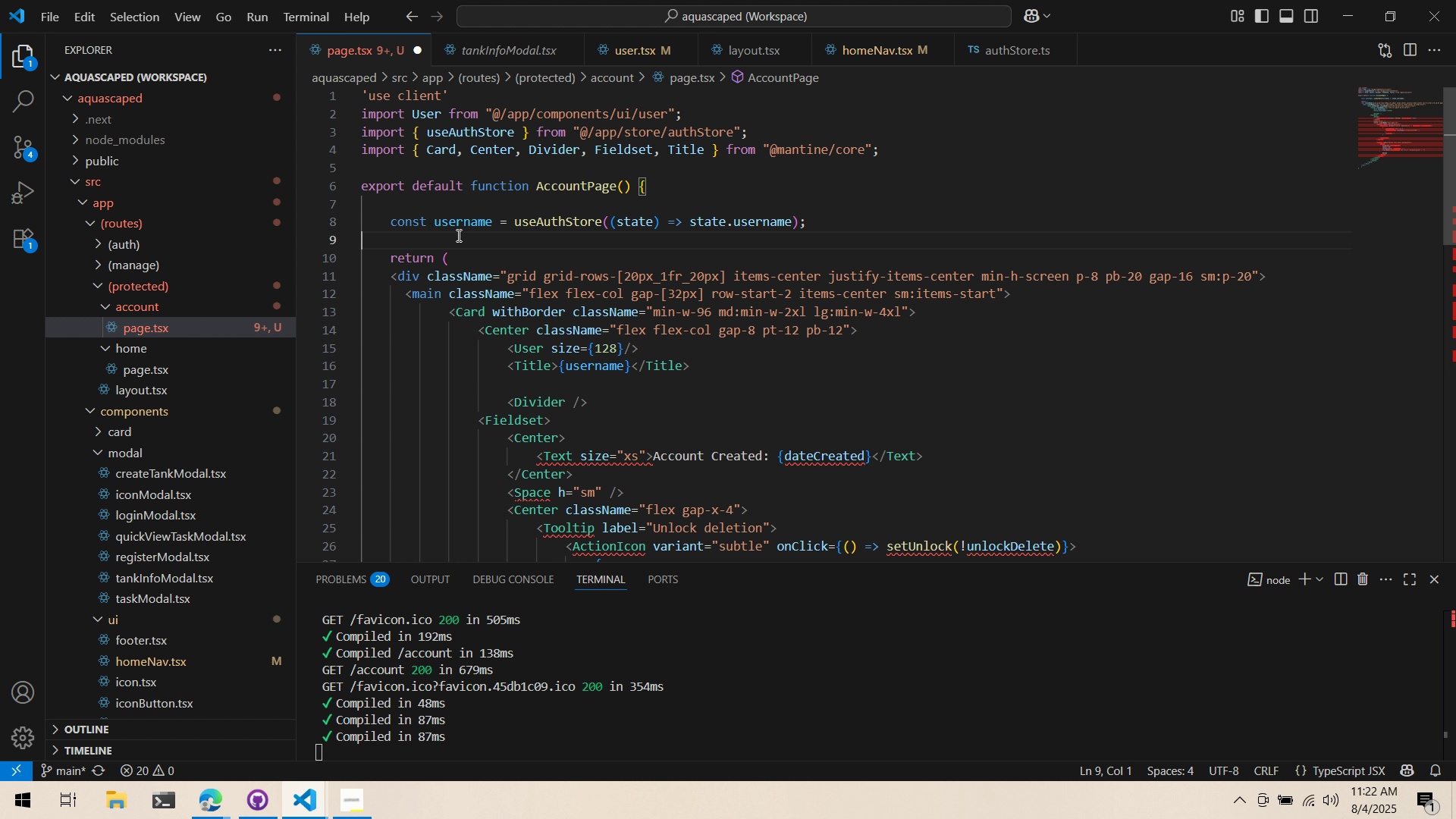 
key(Tab)
 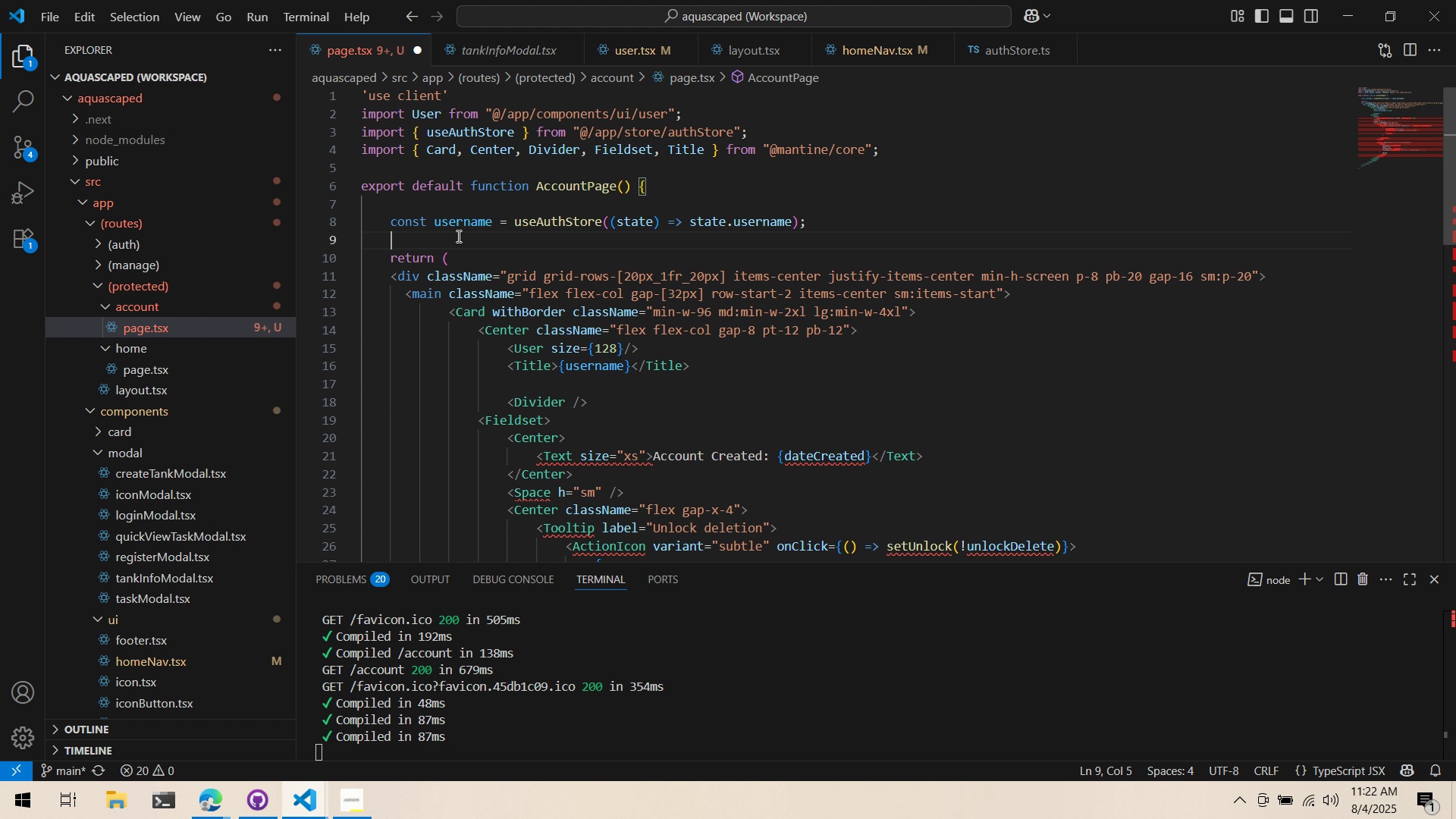 
key(Enter)
 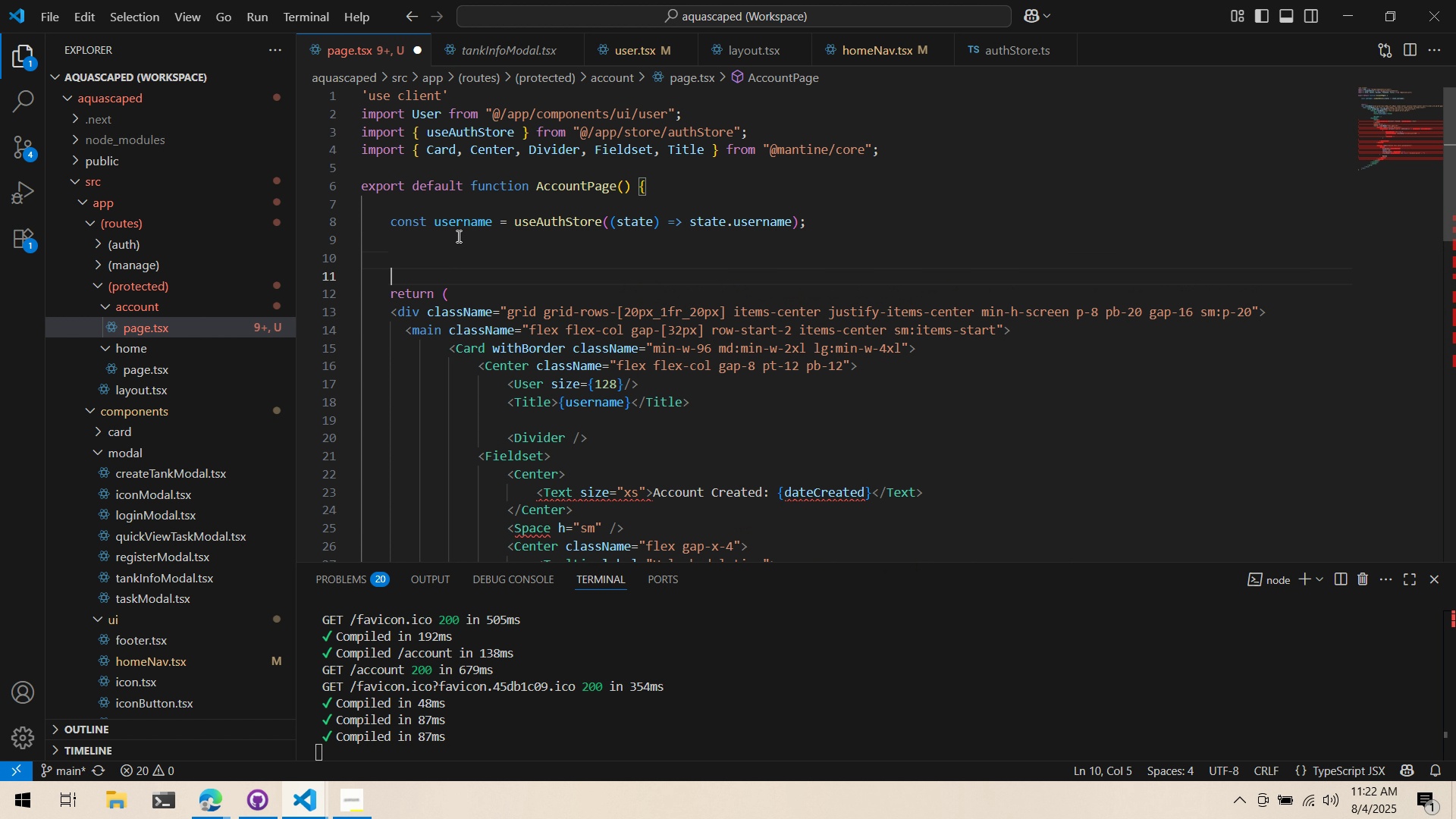 
key(Enter)
 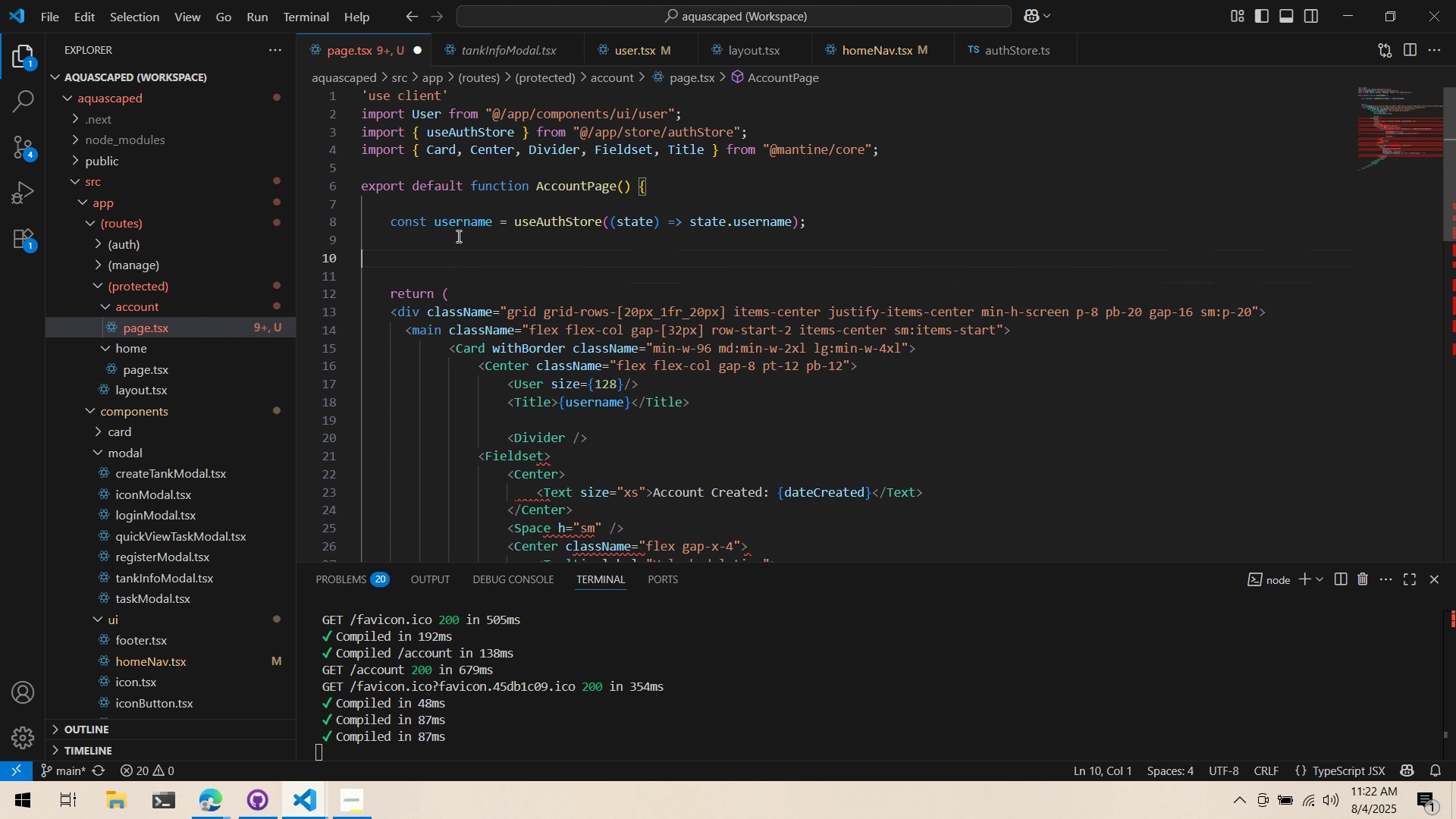 
key(ArrowUp)
 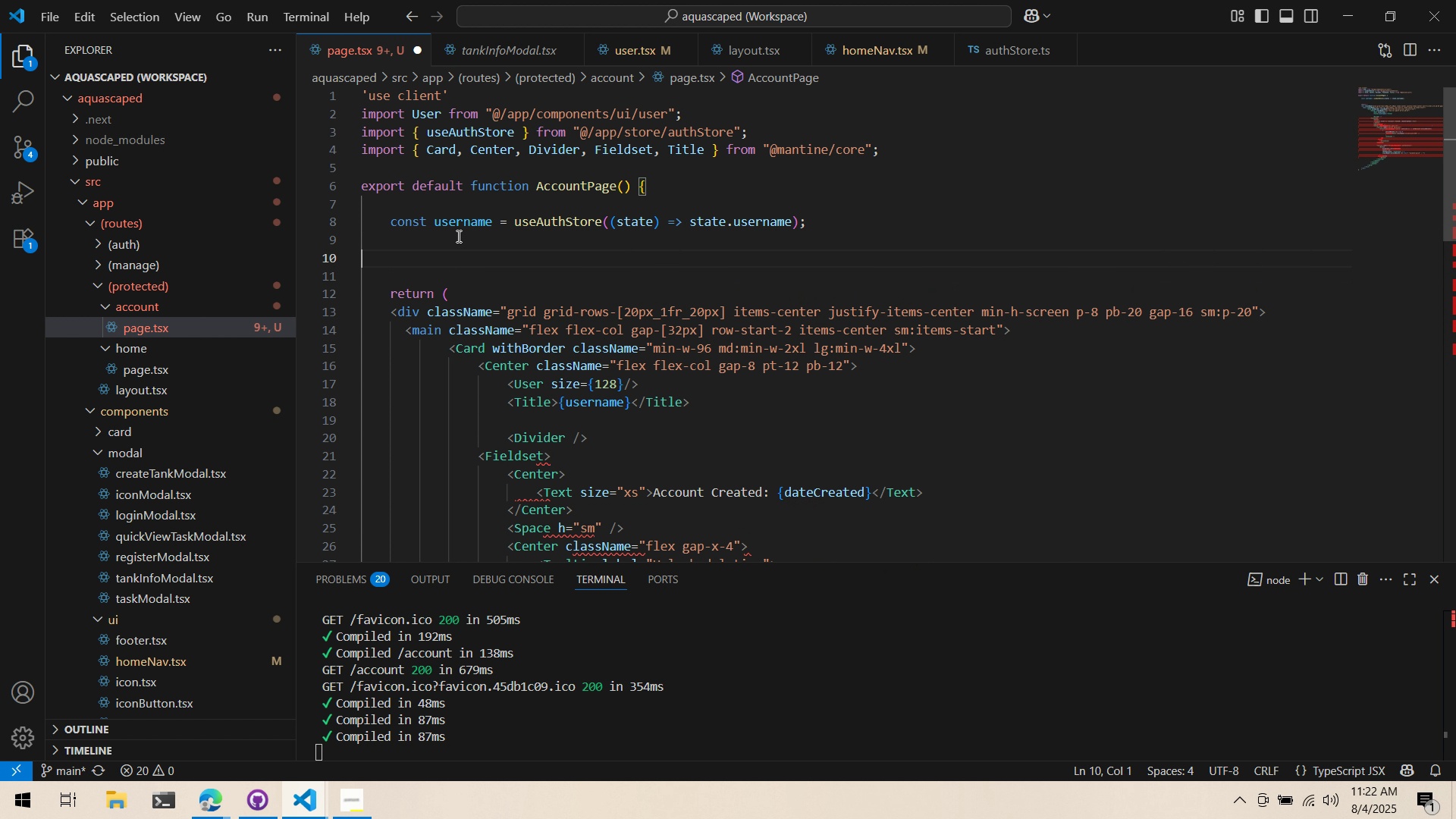 
key(ArrowUp)
 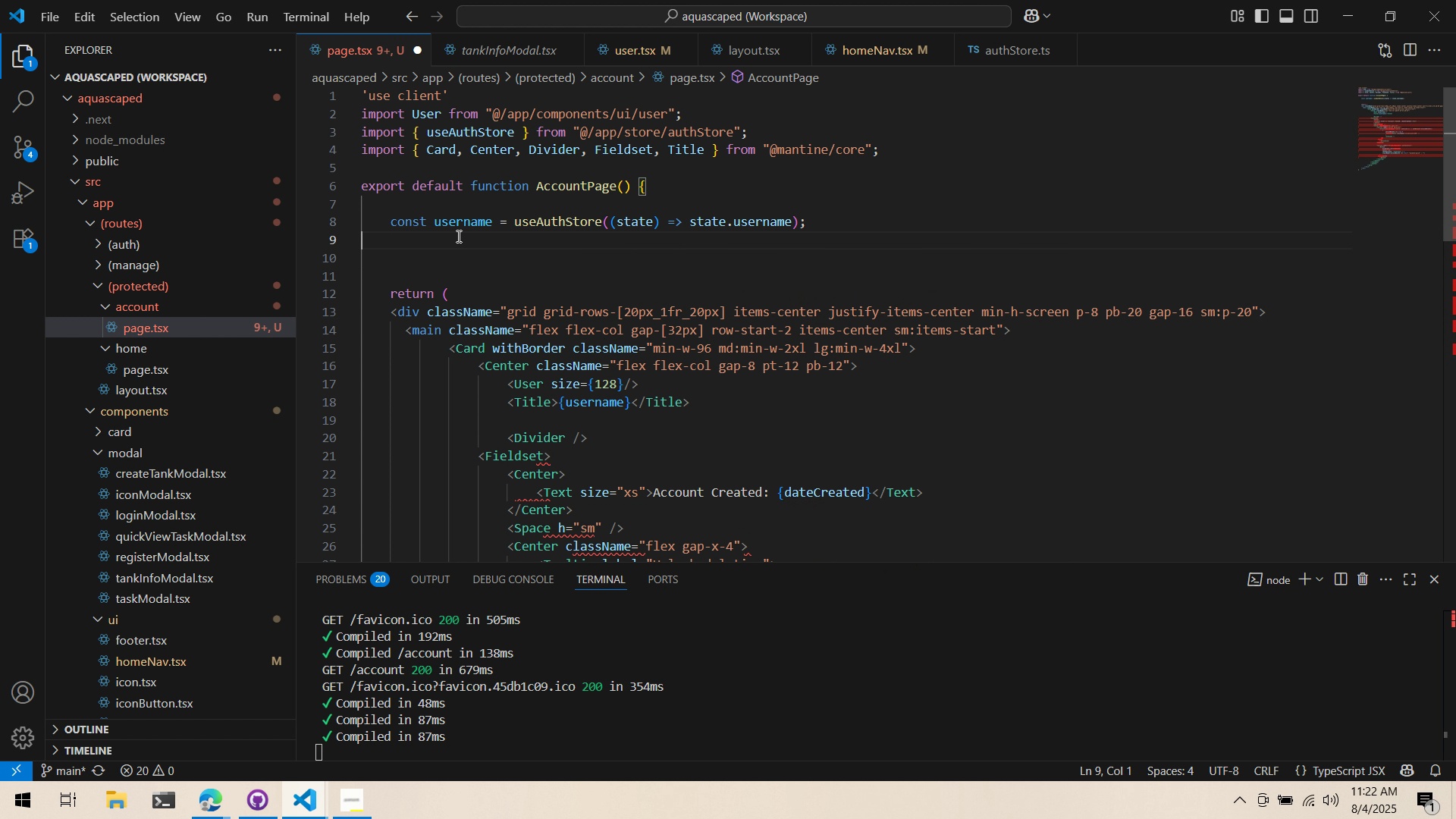 
key(Tab)
type(const session = useAuthStore((state) => state.session)
 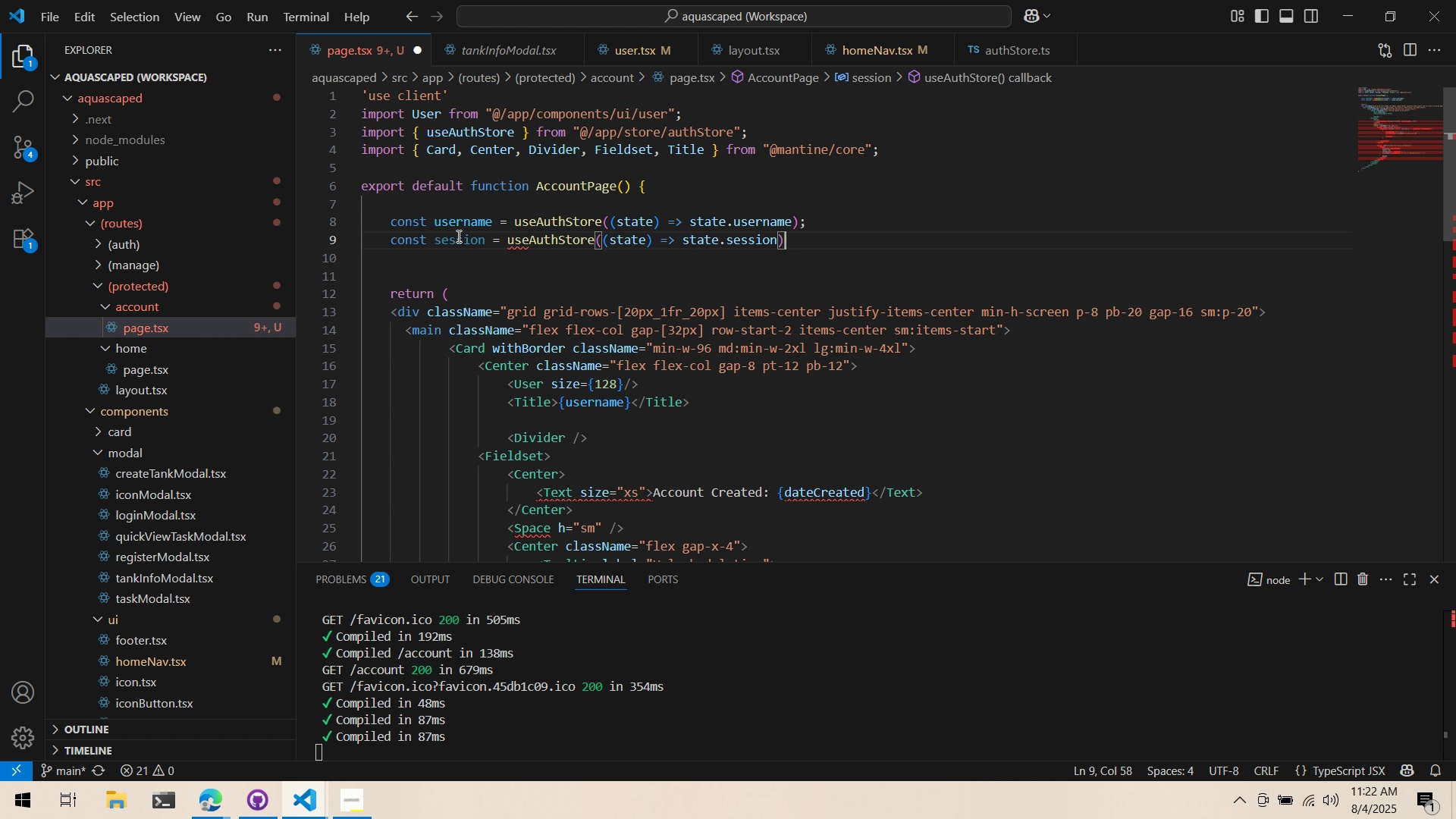 
 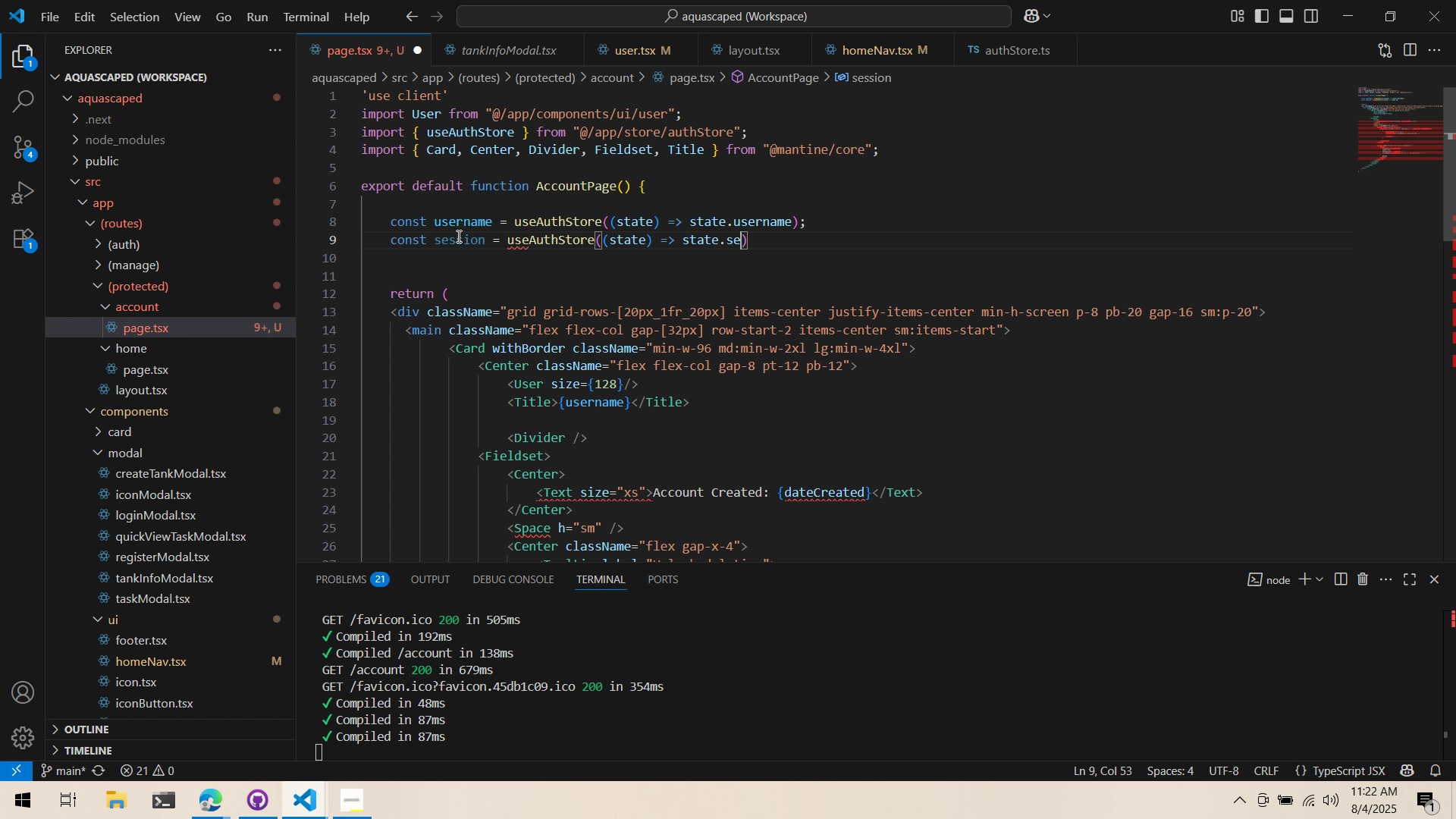 
key(ArrowRight)
 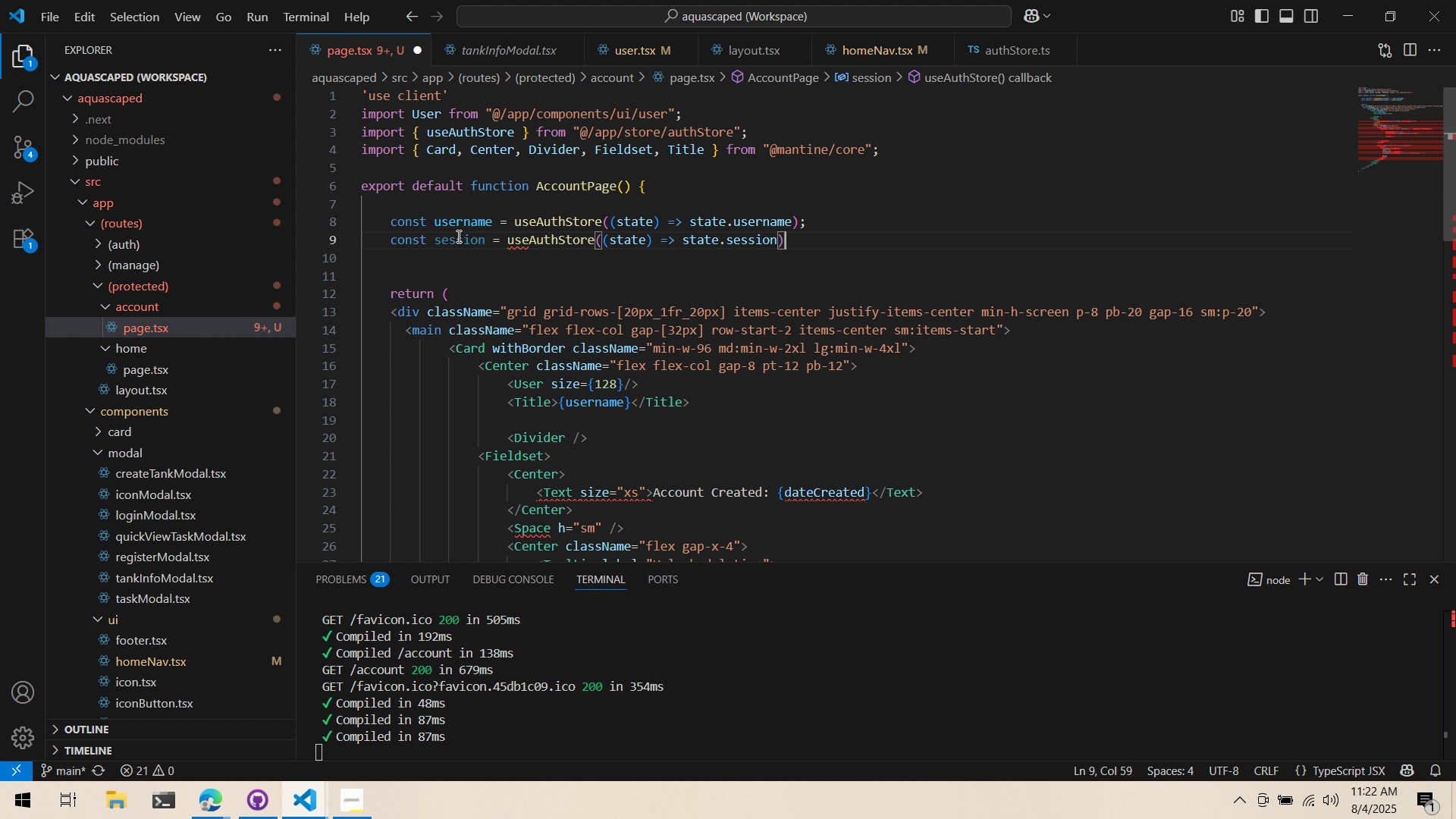 
key(ArrowRight)
 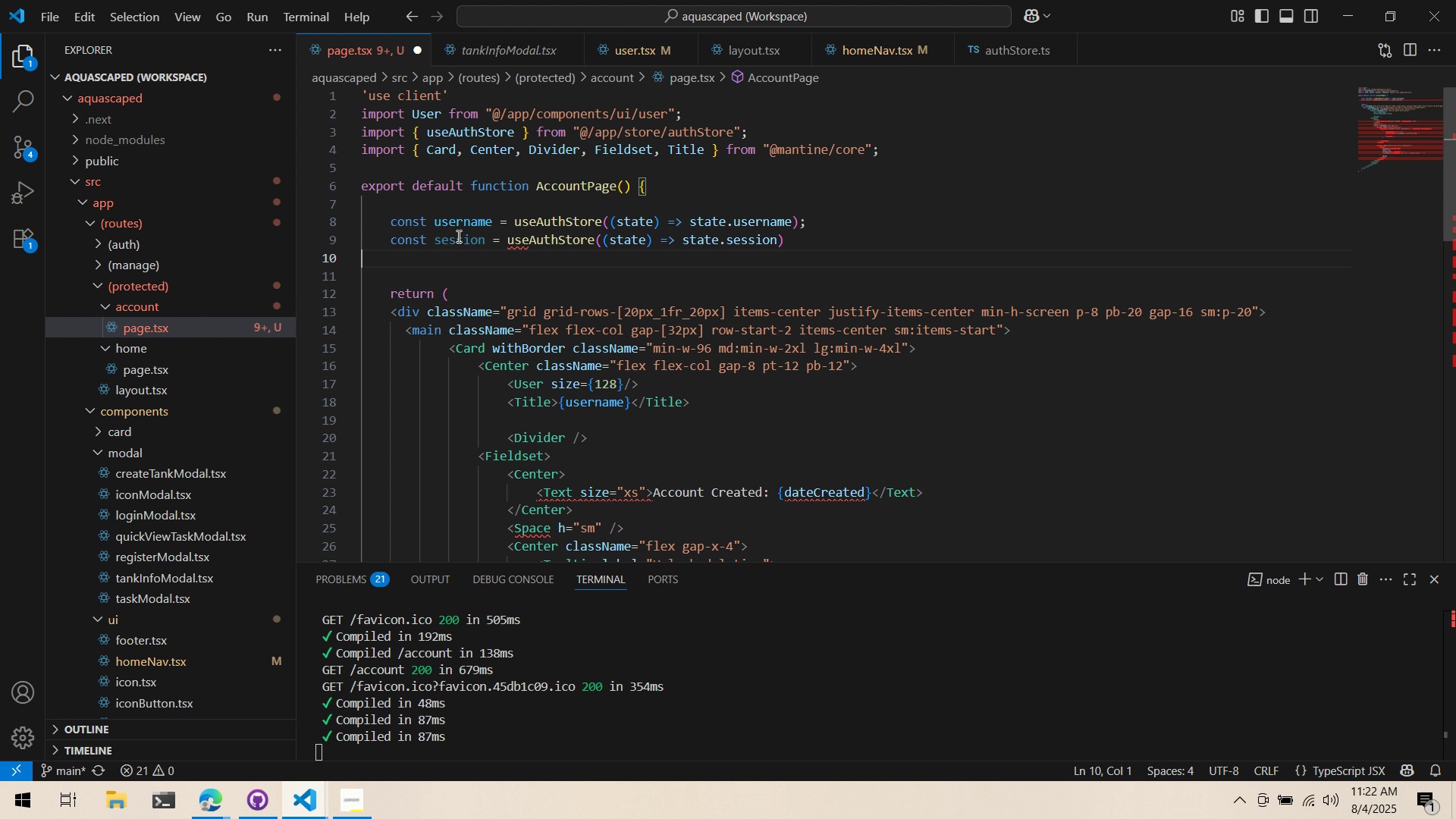 
key(Semicolon)
 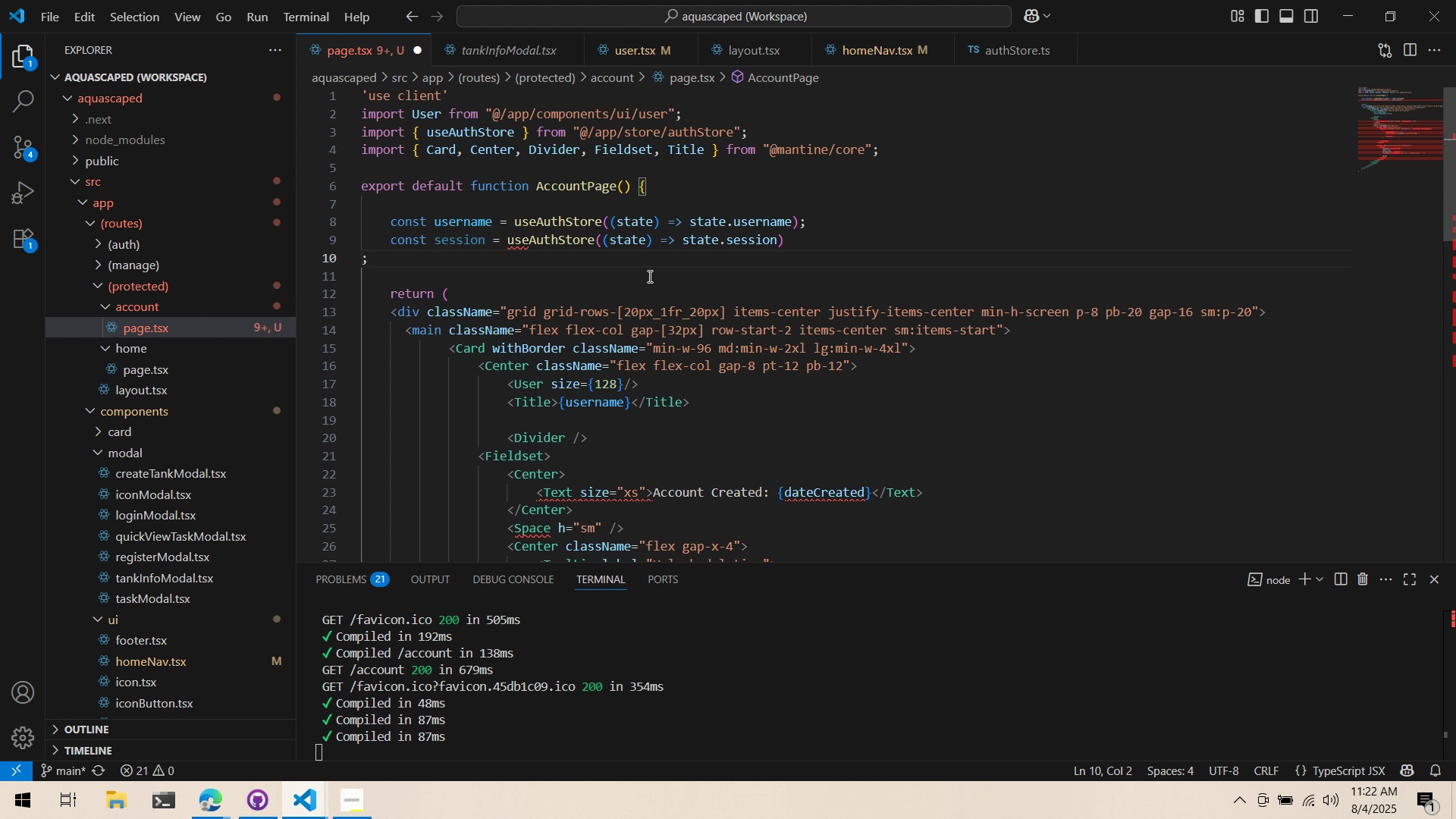 
key(Backspace)
 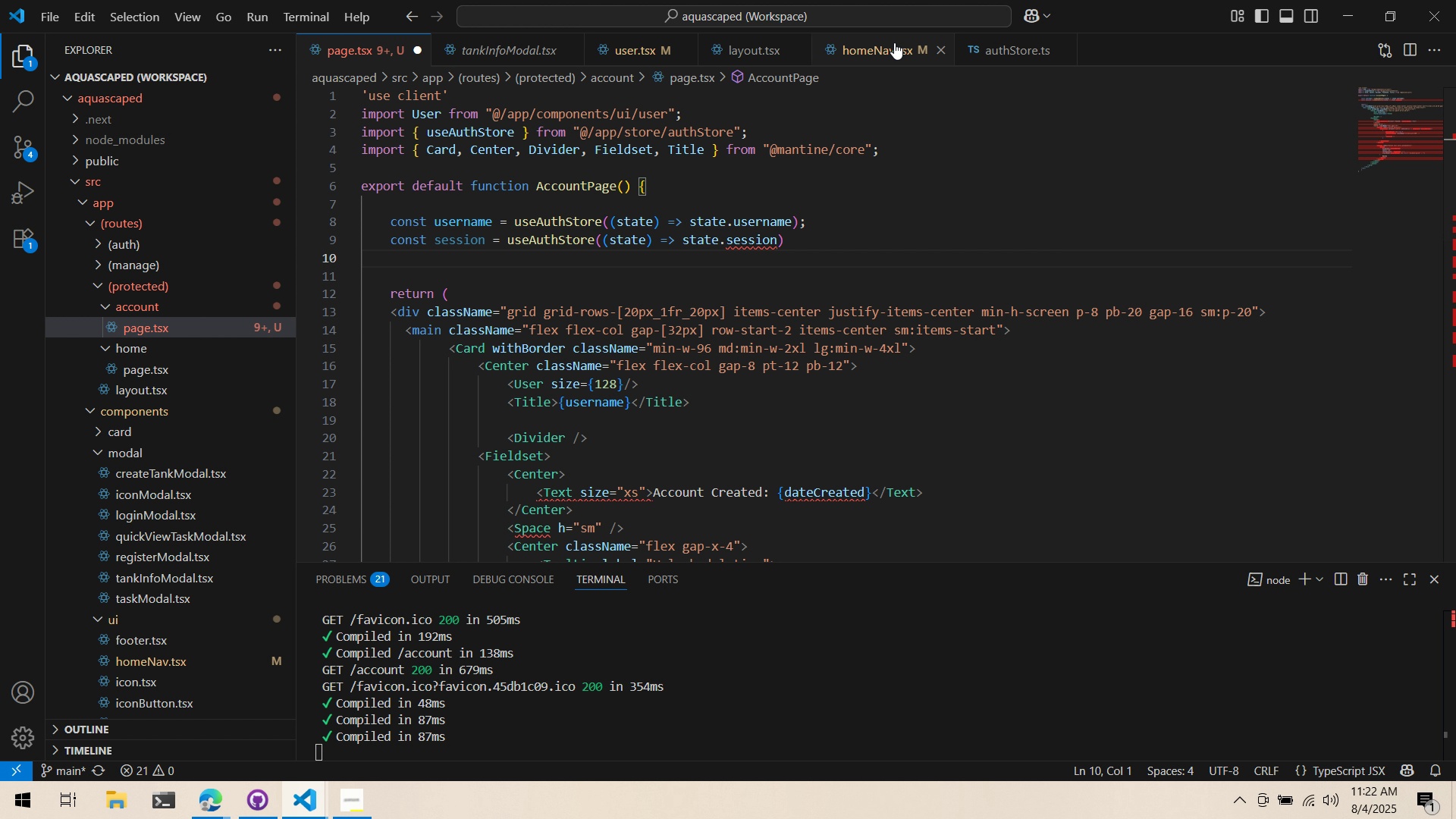 
left_click_drag(start_coordinate=[1040, 47], to_coordinate=[1040, 42])
 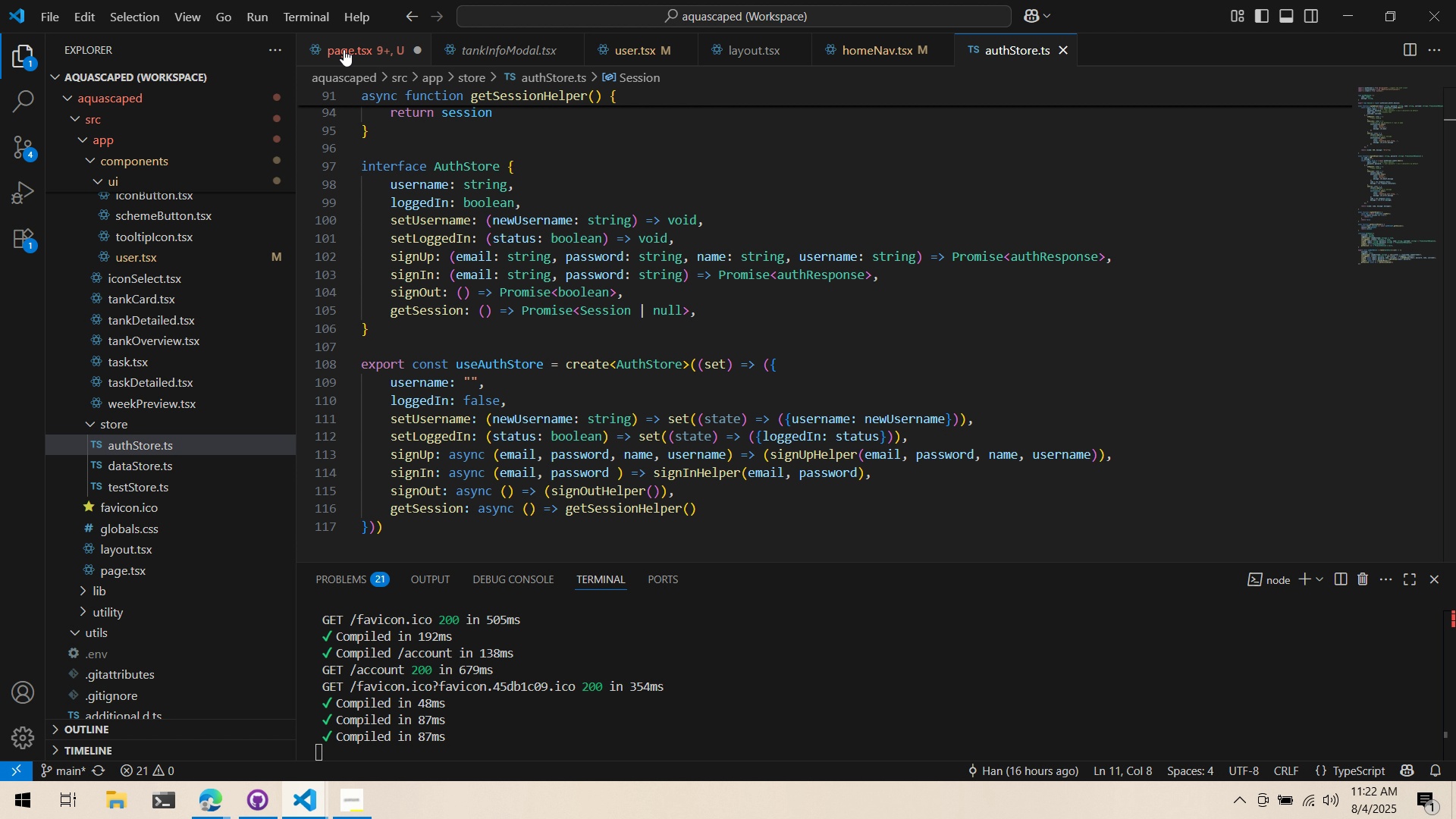 
mouse_move([768, 233])
 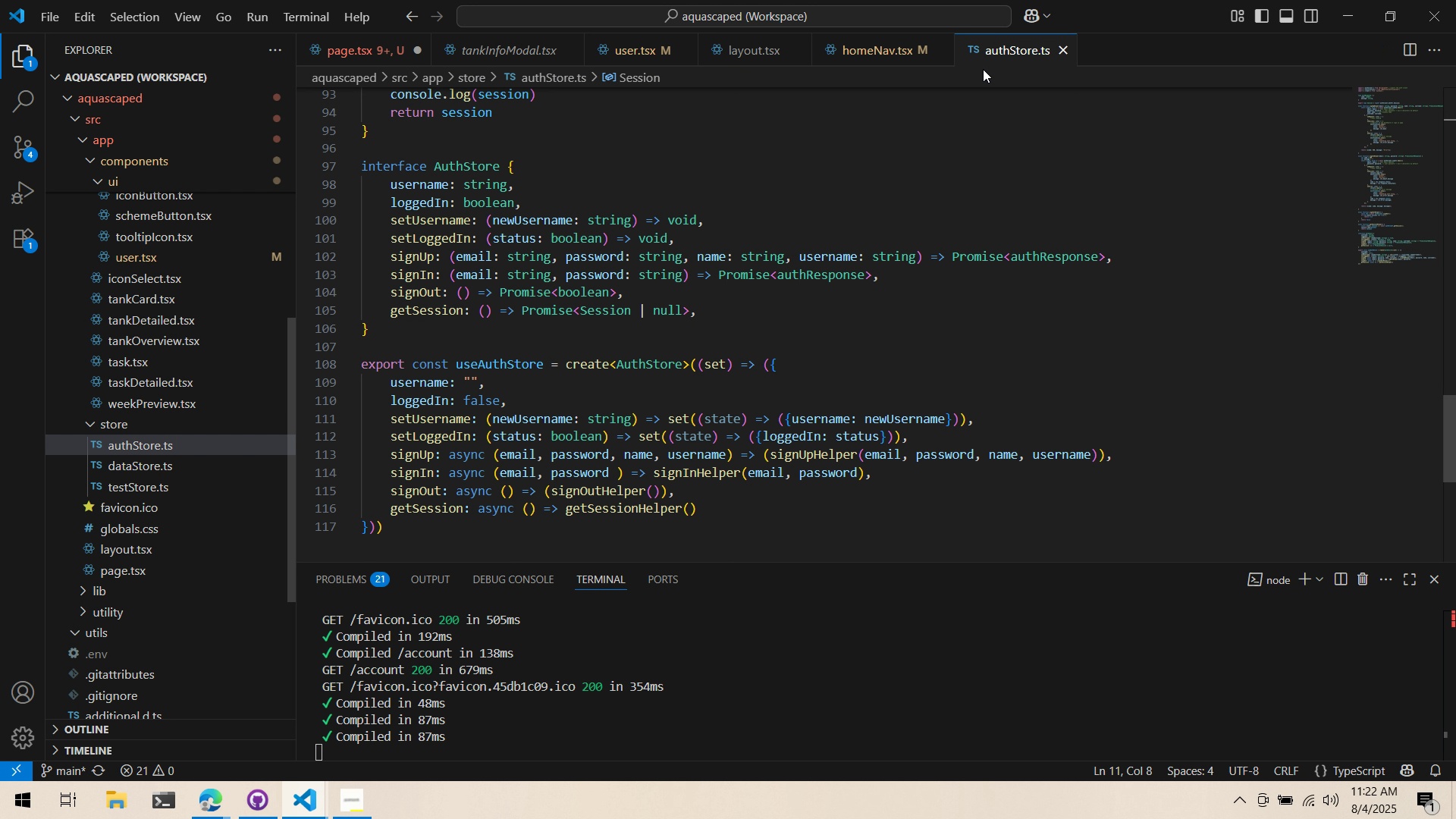 
left_click([585, 209])
 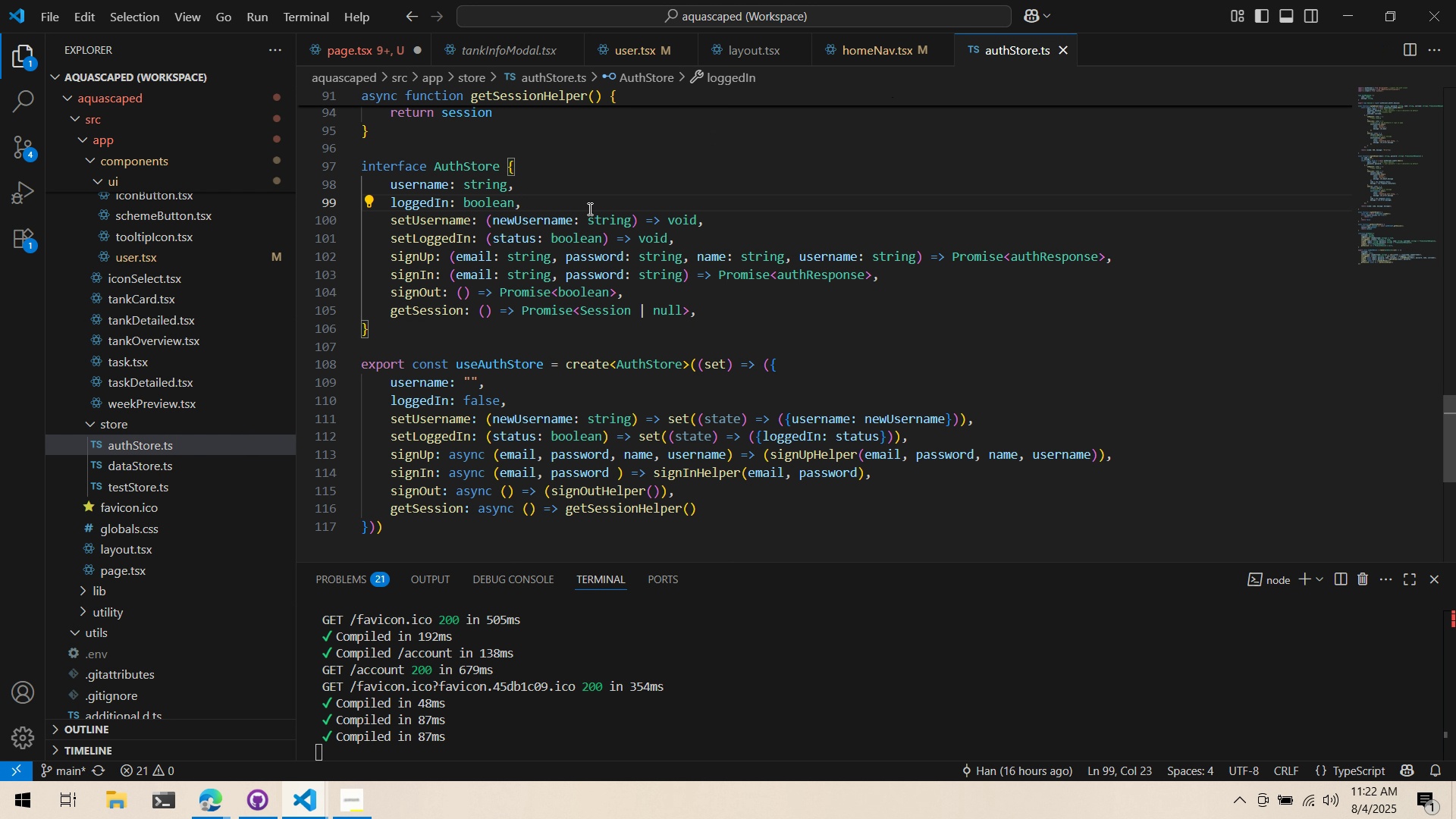 
key(Enter)
 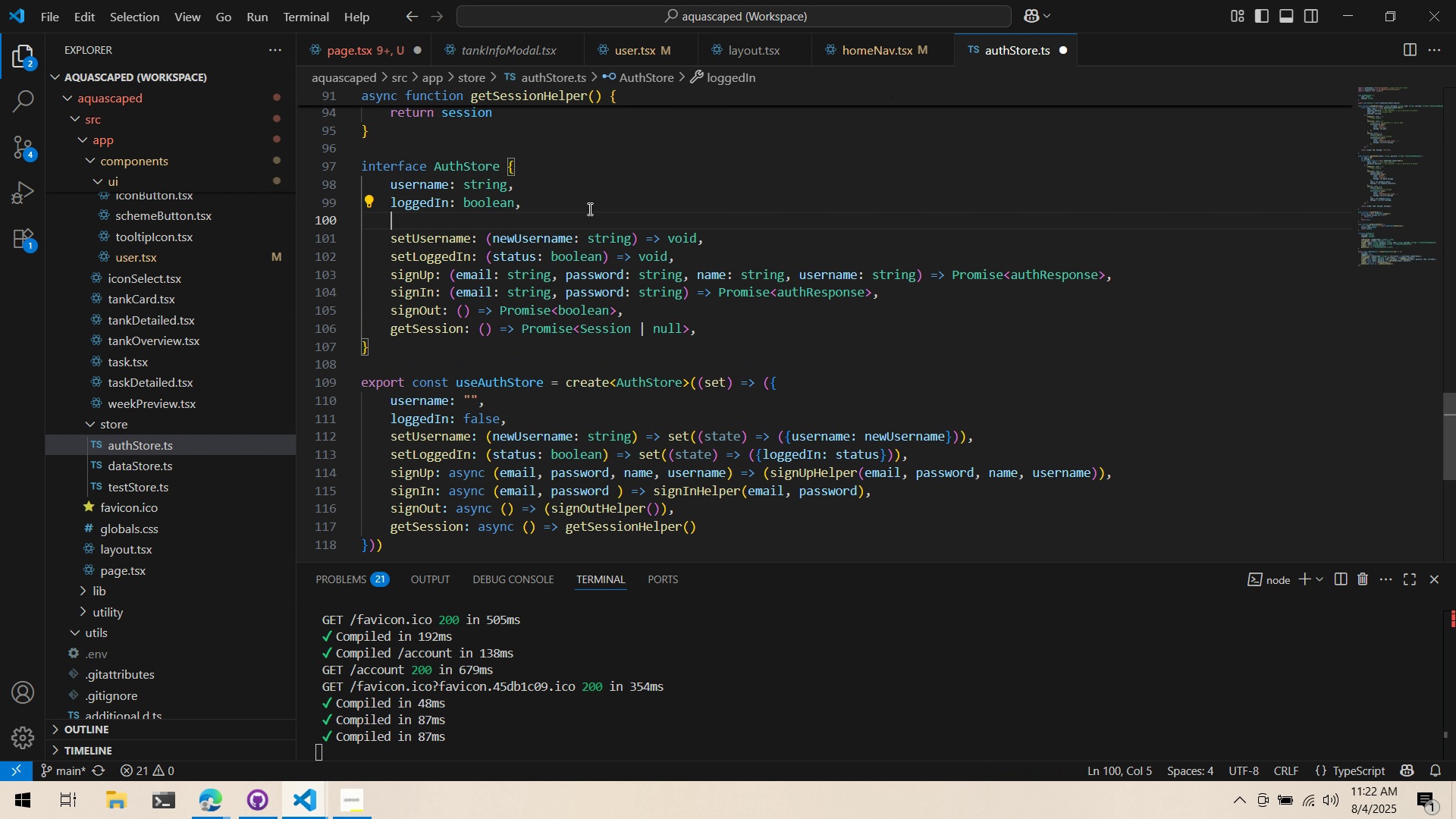 
type(session )
key(Backspace)
type(: <)
key(Backspace)
type(<Session |} )
key(Backspace)
key(Backspace)
type( bul)
key(Backspace)
key(Backspace)
key(Backspace)
type(null>,)
 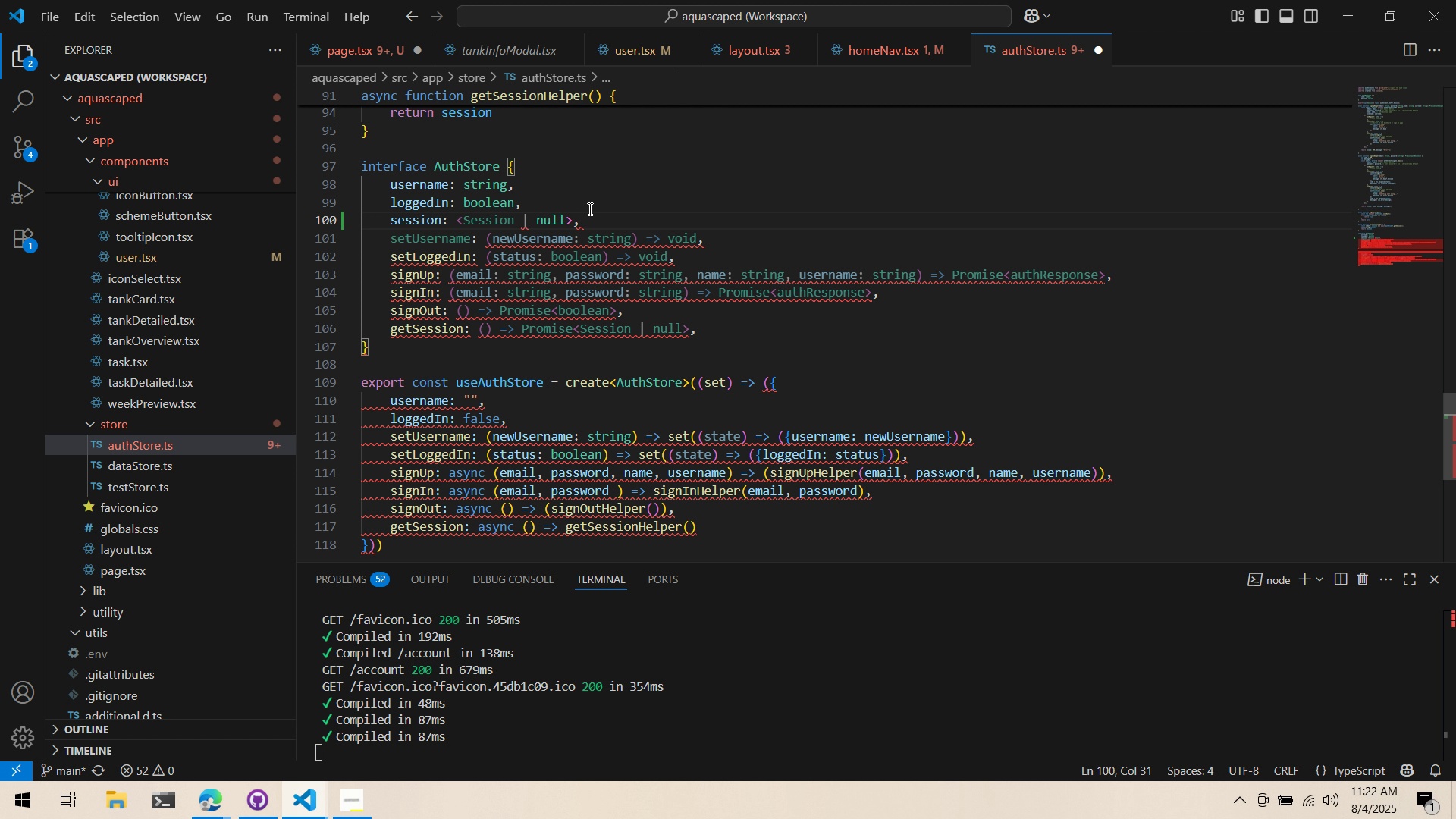 
left_click([573, 180])
 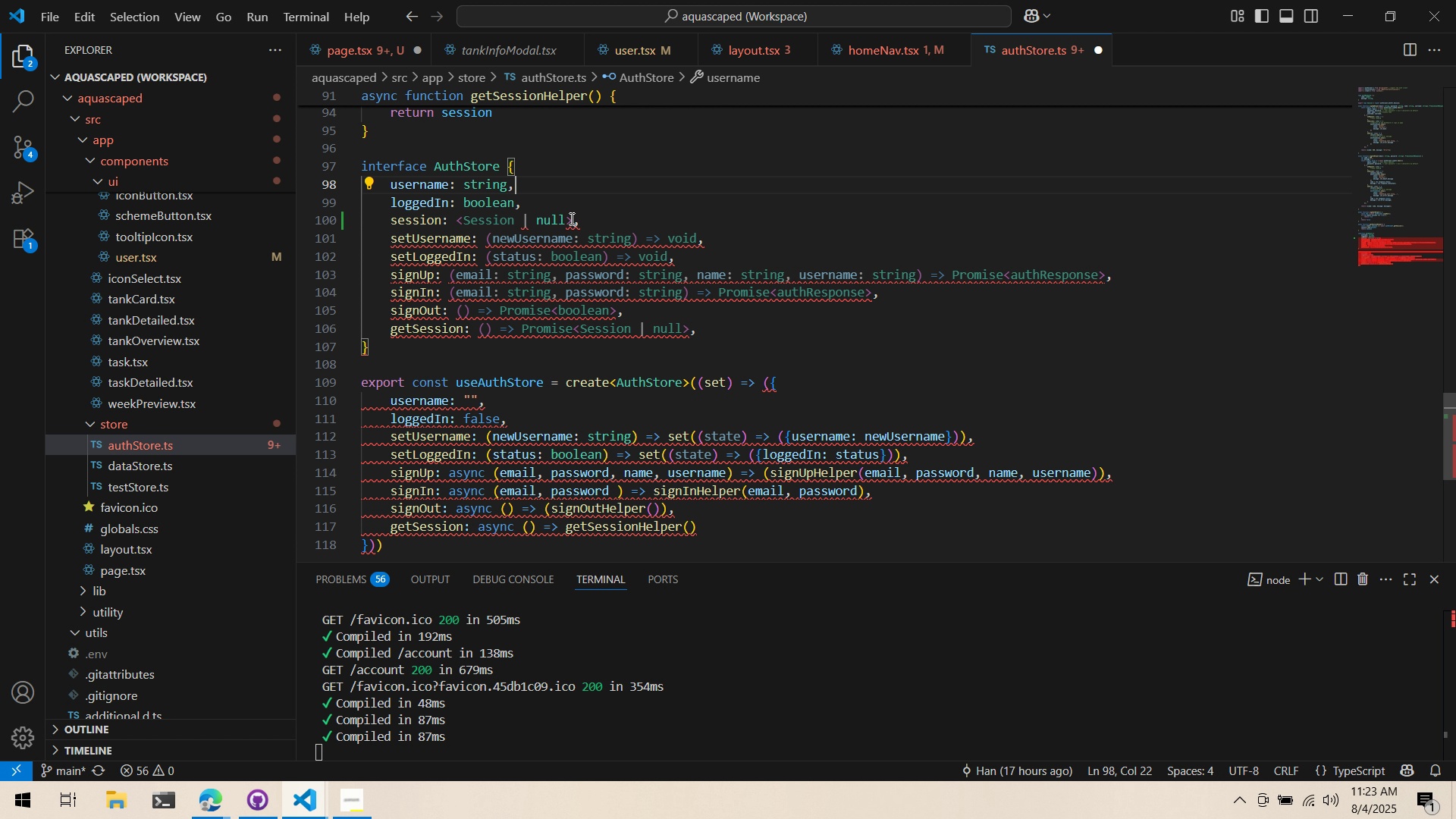 
left_click([572, 219])
 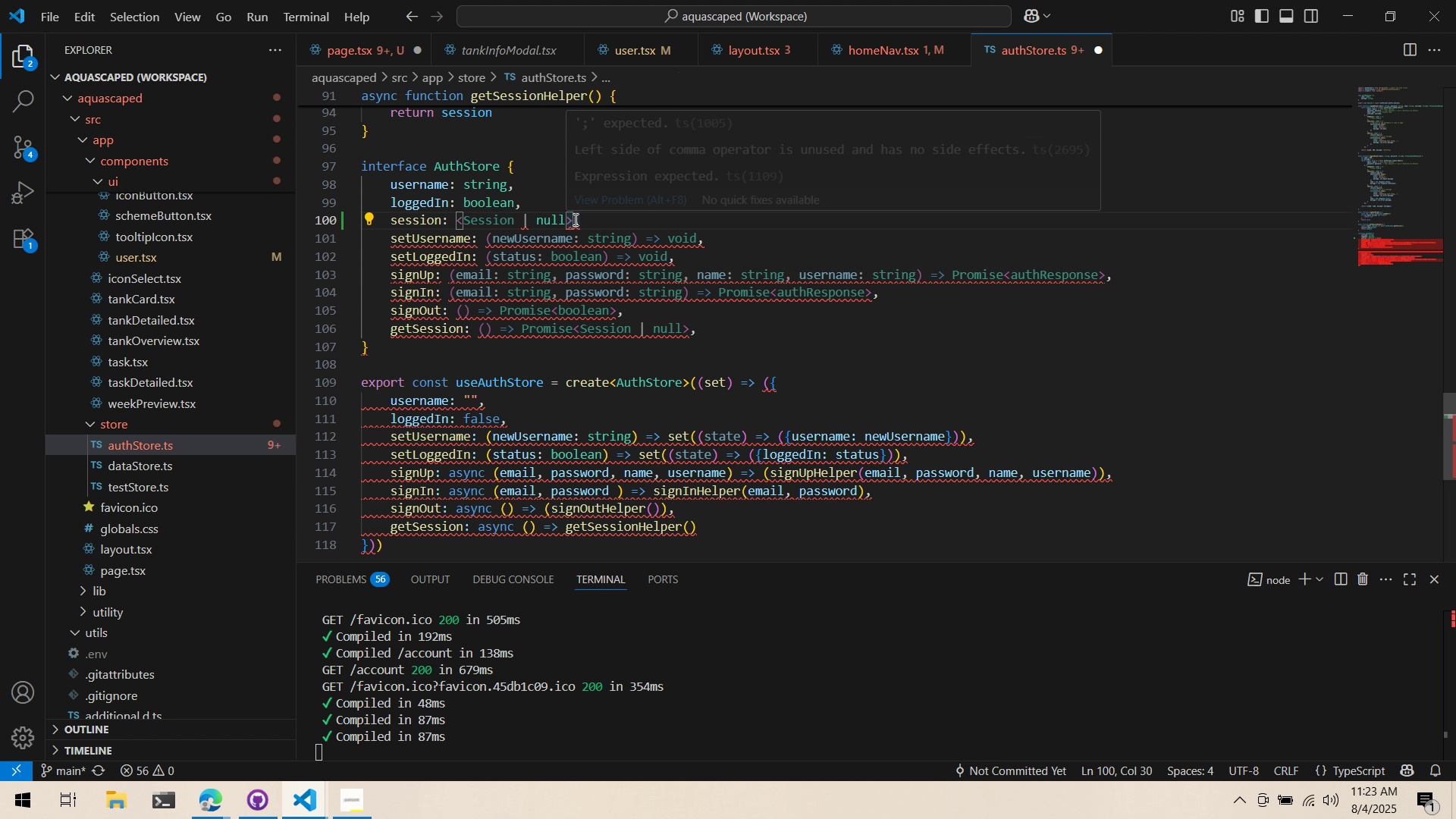 
key(Backspace)
 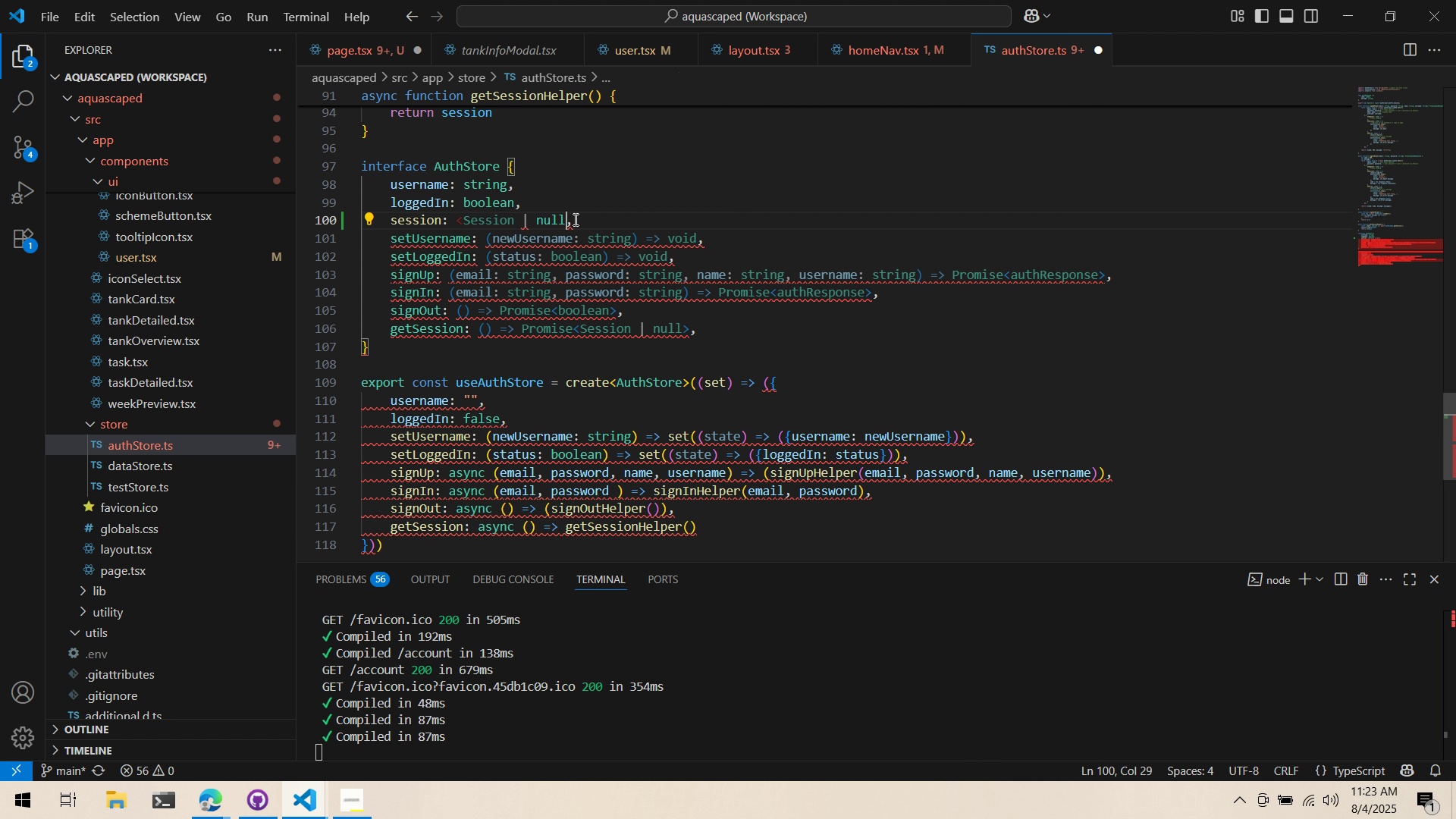 
key(Control+ArrowLeft)
 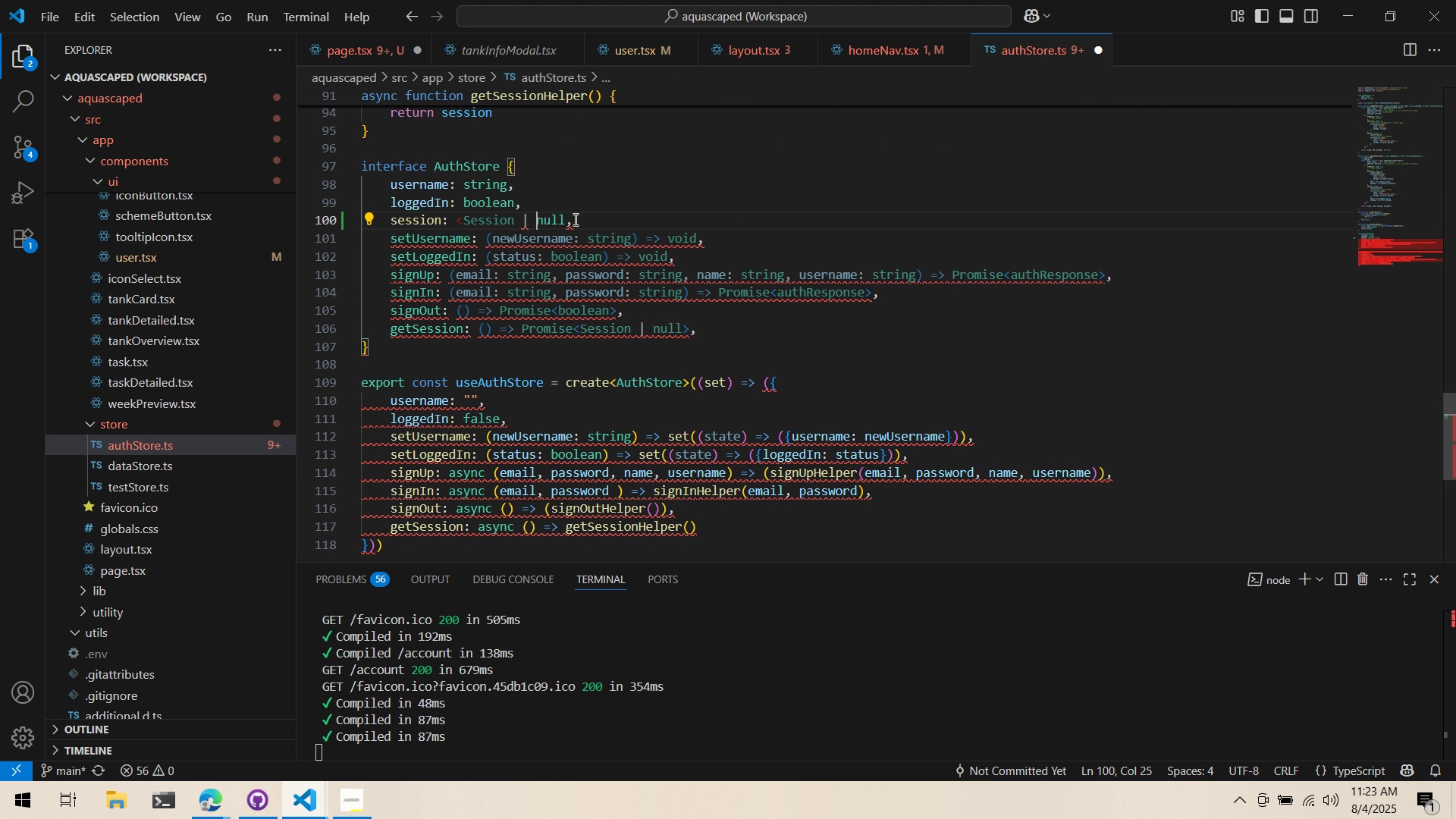 
key(Control+ArrowLeft)
 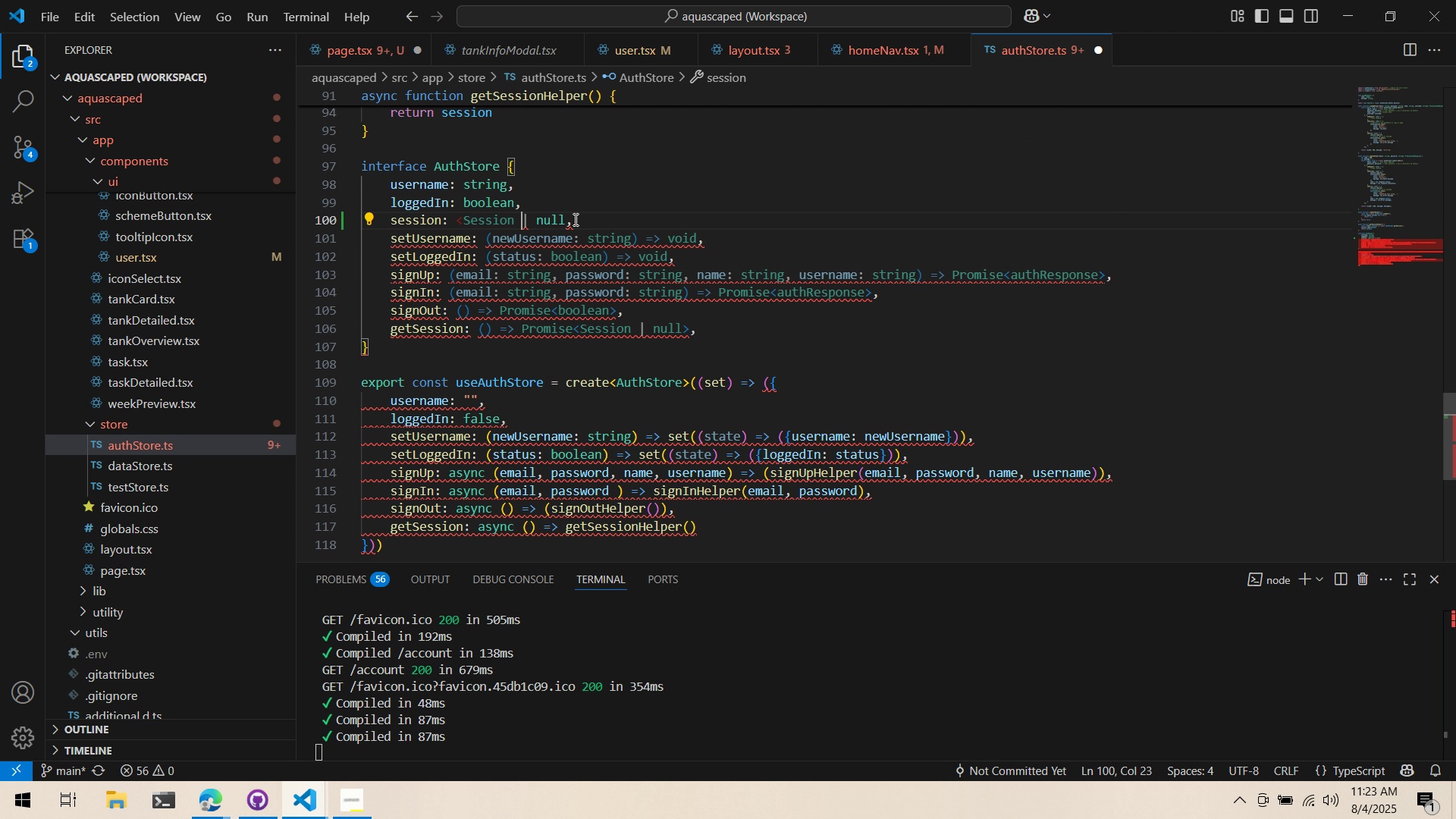 
key(Control+ArrowLeft)
 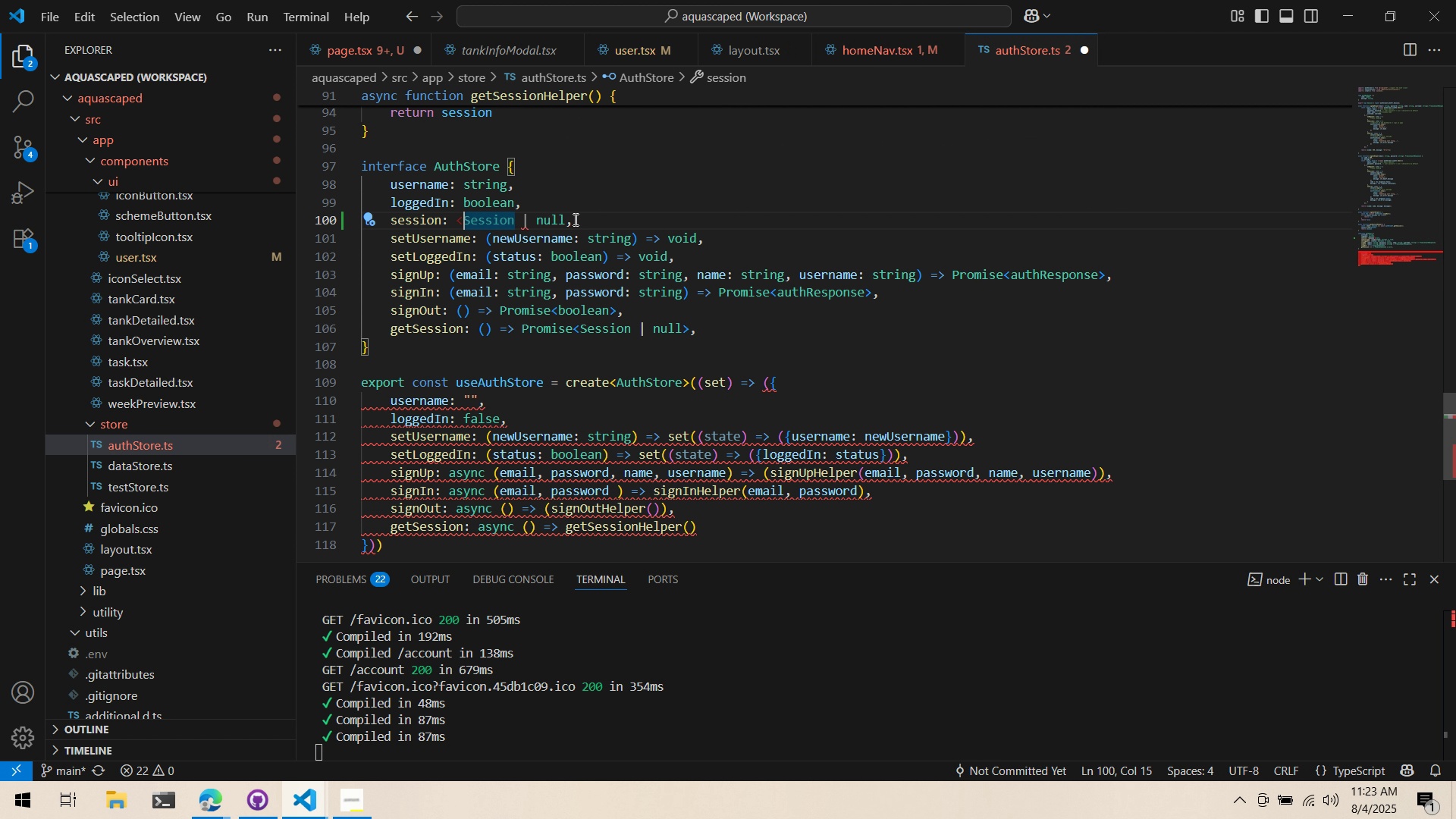 
key(Backspace)
 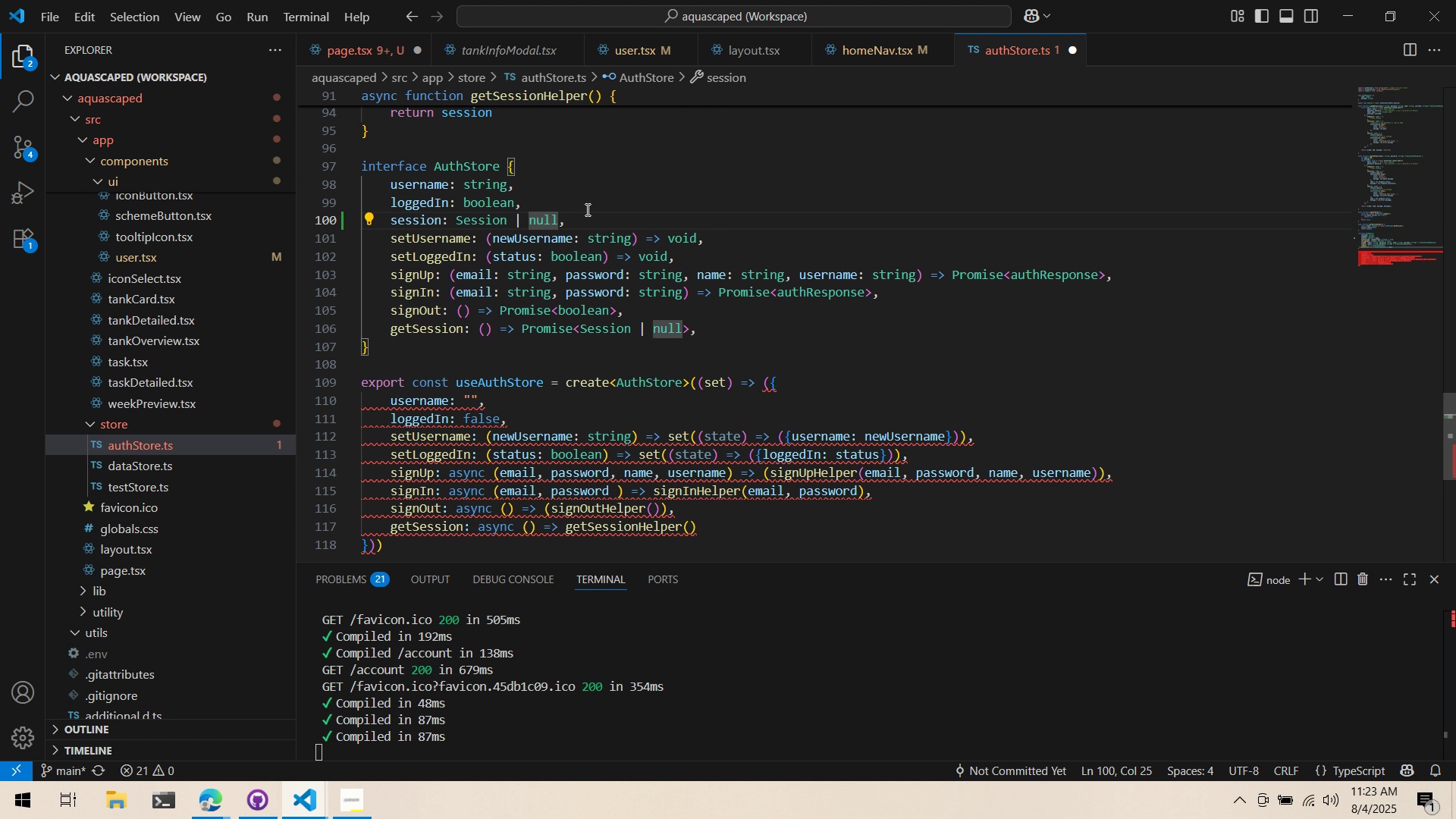 
scroll: coordinate [623, 243], scroll_direction: down, amount: 1.0
 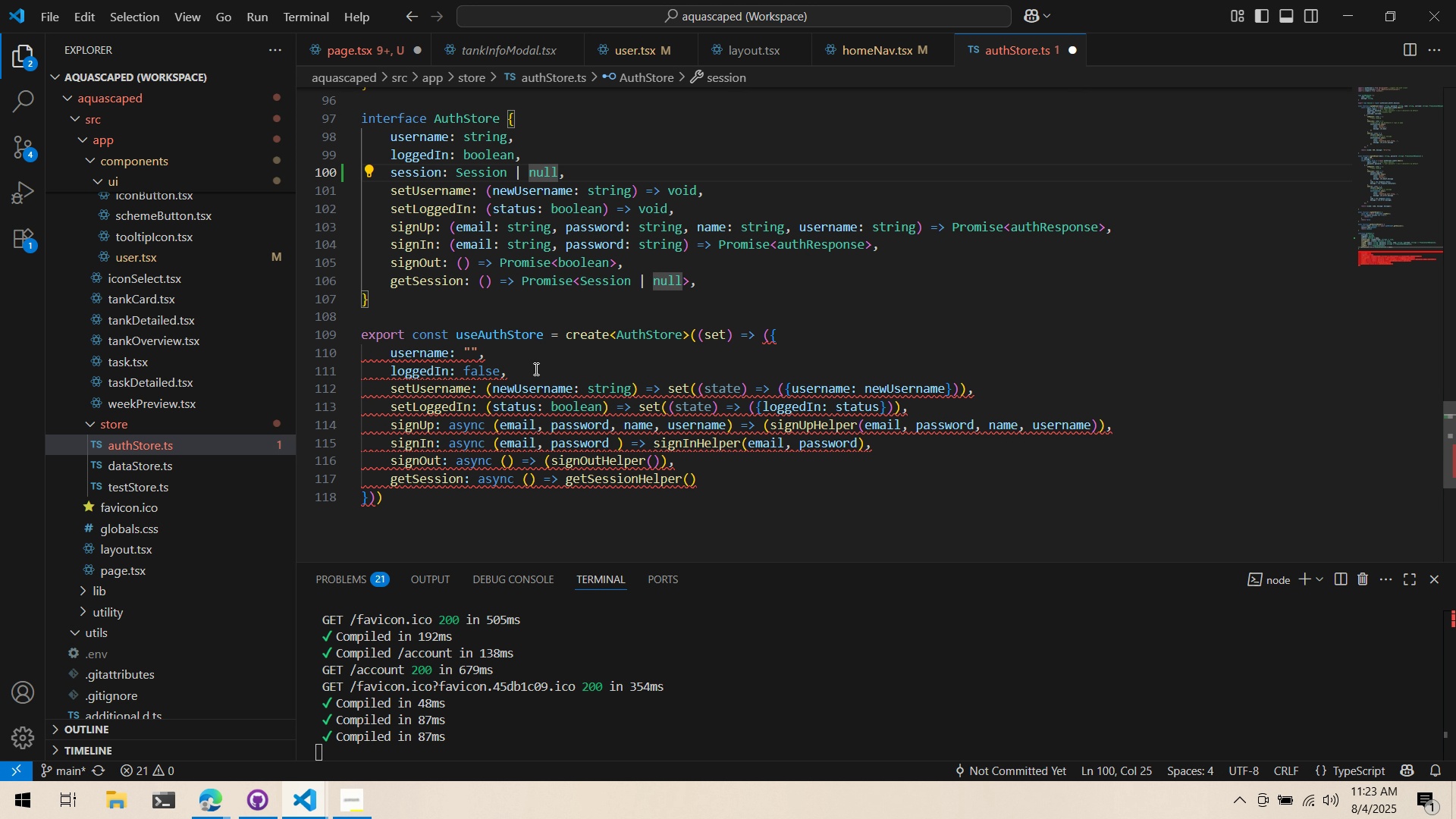 
left_click([535, 369])
 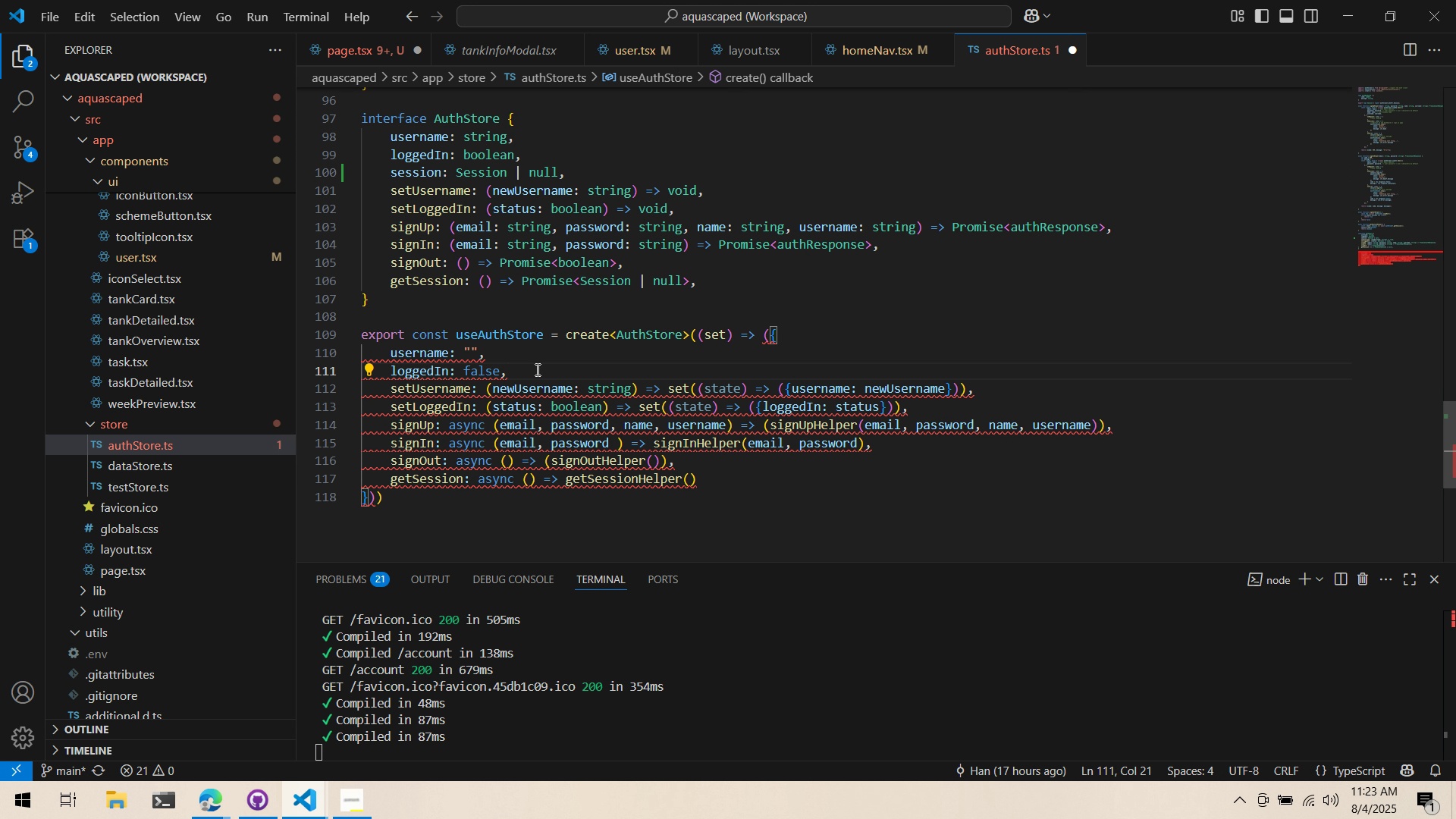 
key(Enter)
 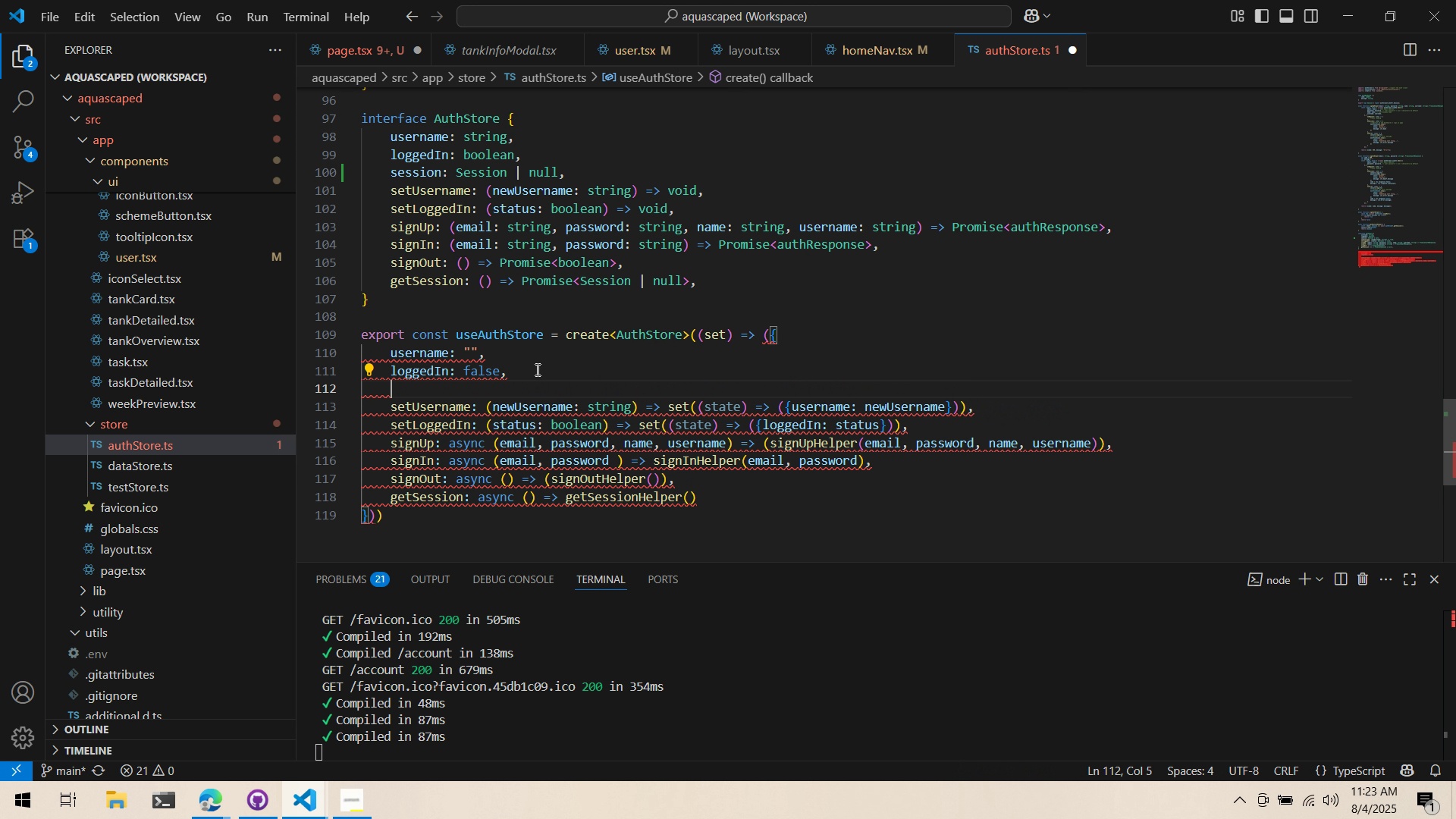 
type(session: bu)
key(Backspace)
key(Backspace)
type(null,)
 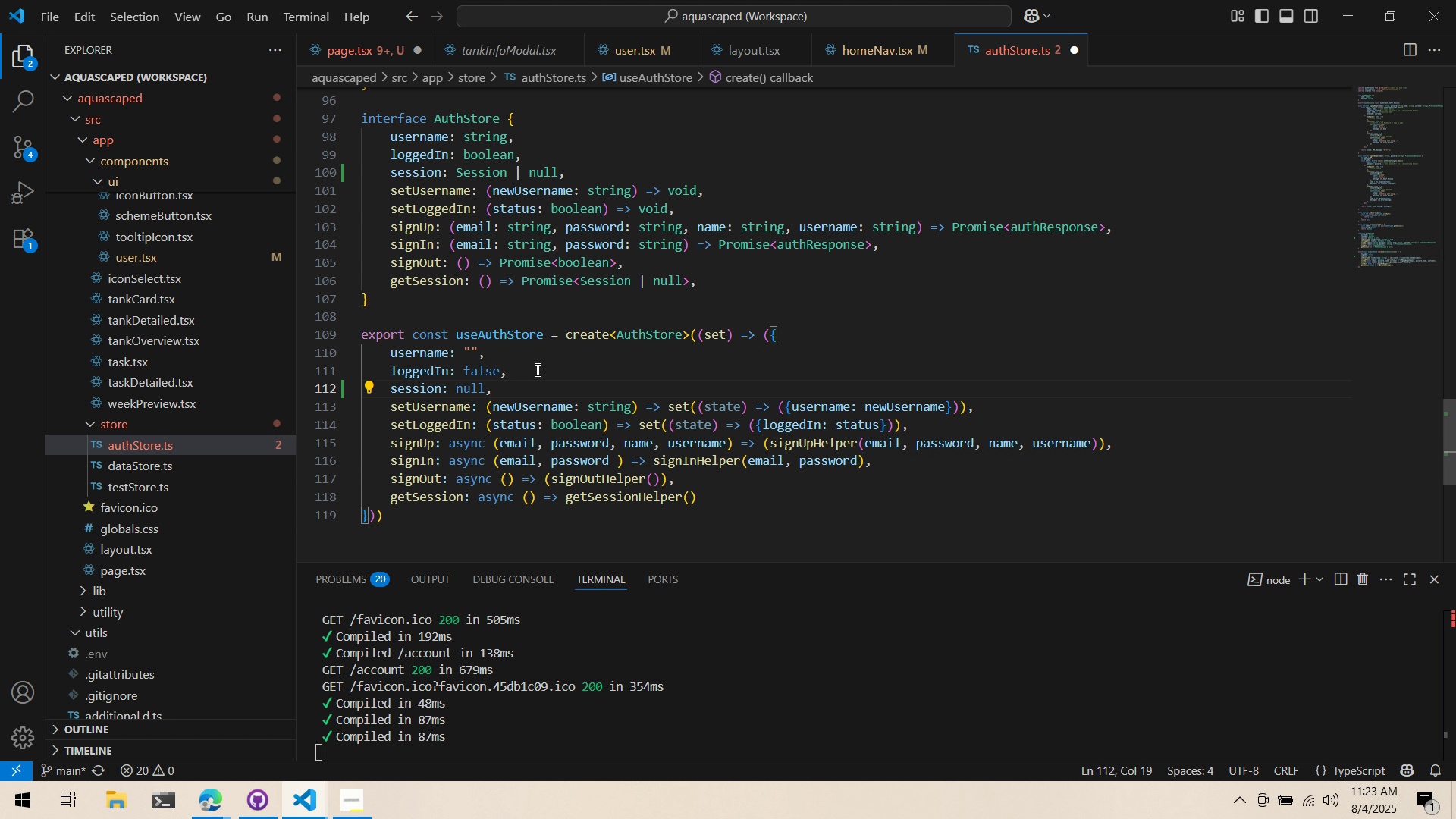 
key(Control+ControlLeft)
 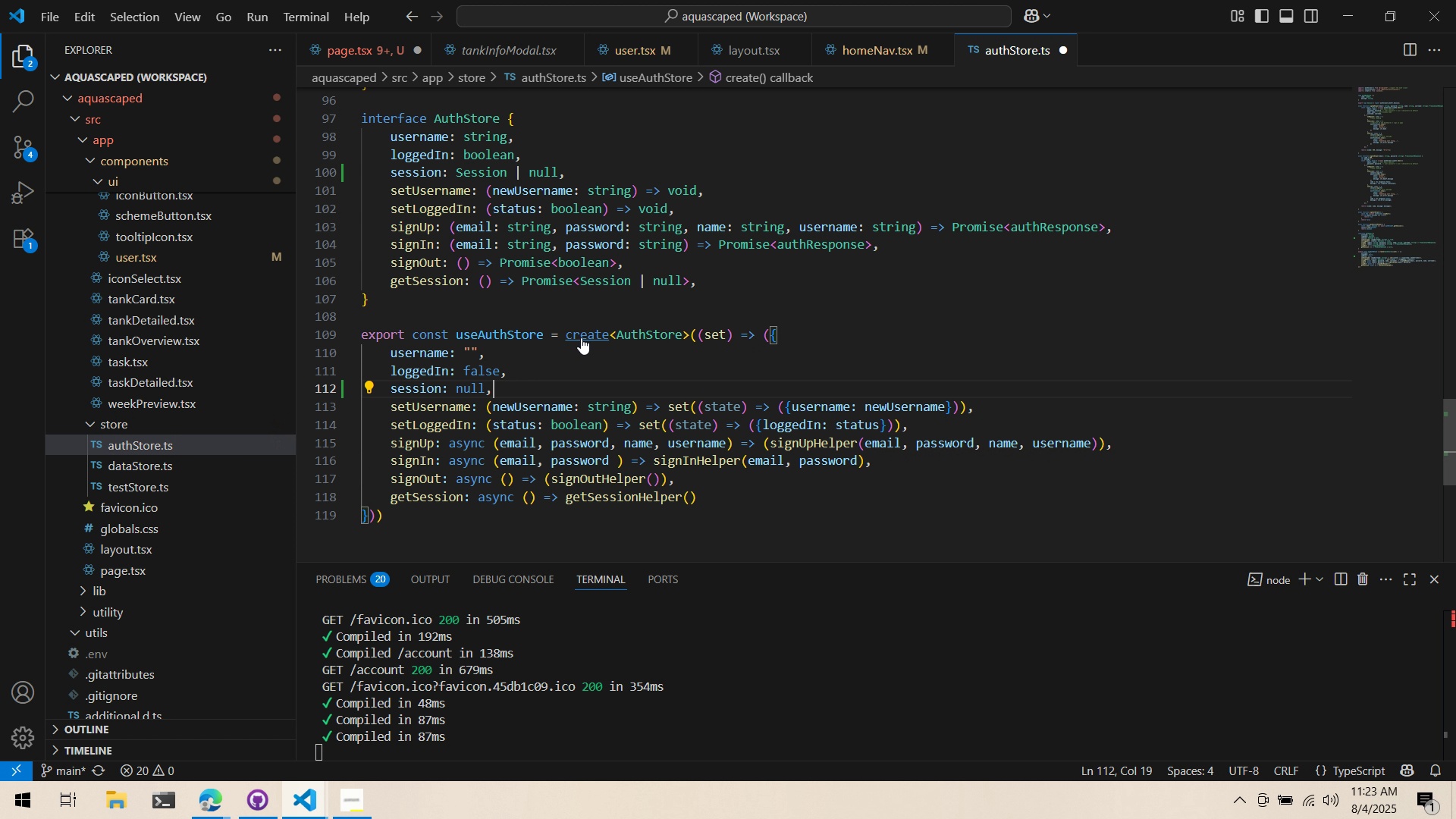 
key(Control+S)
 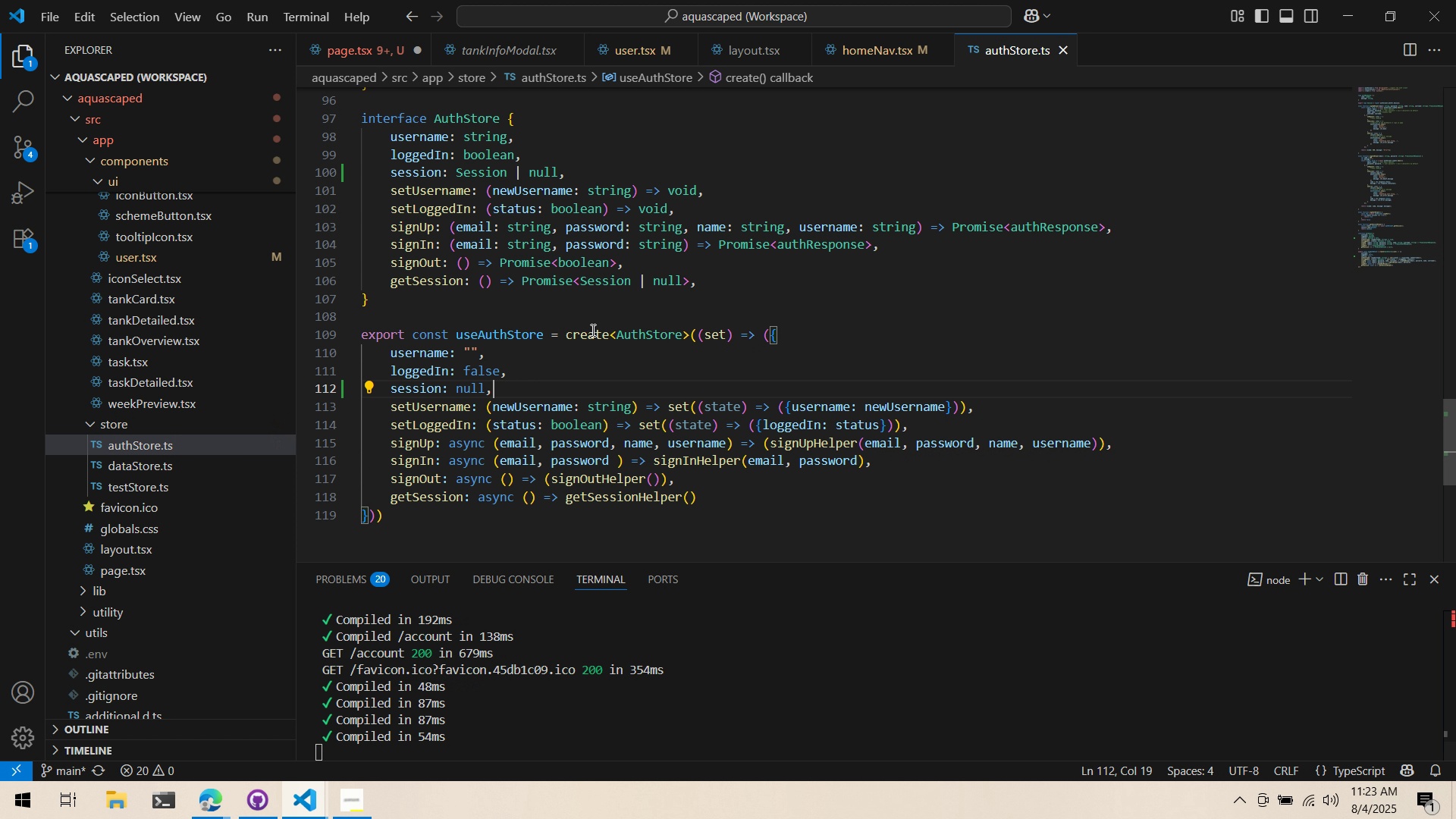 
scroll: coordinate [599, 328], scroll_direction: up, amount: 2.0
 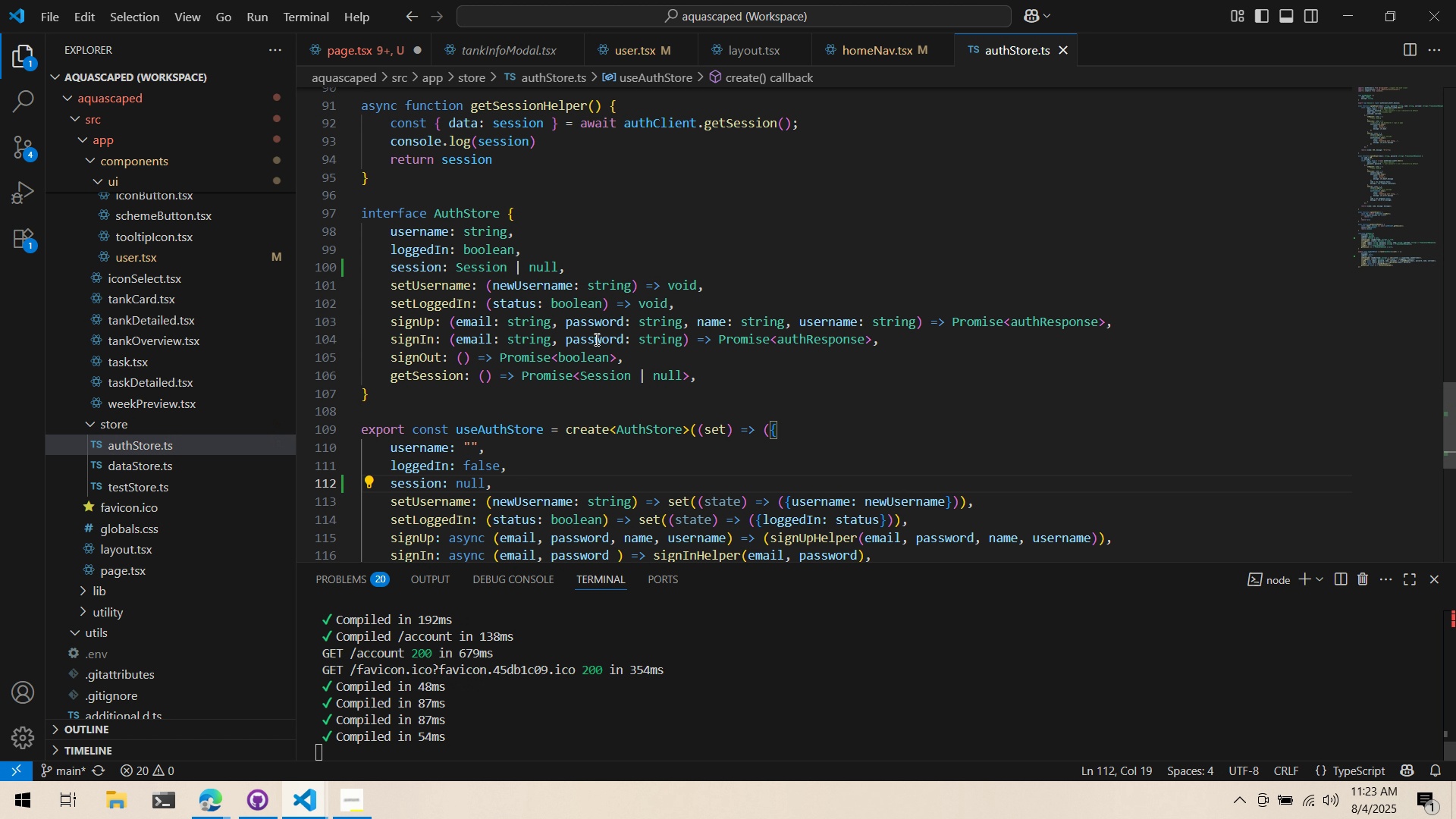 
scroll: coordinate [595, 341], scroll_direction: down, amount: 2.0
 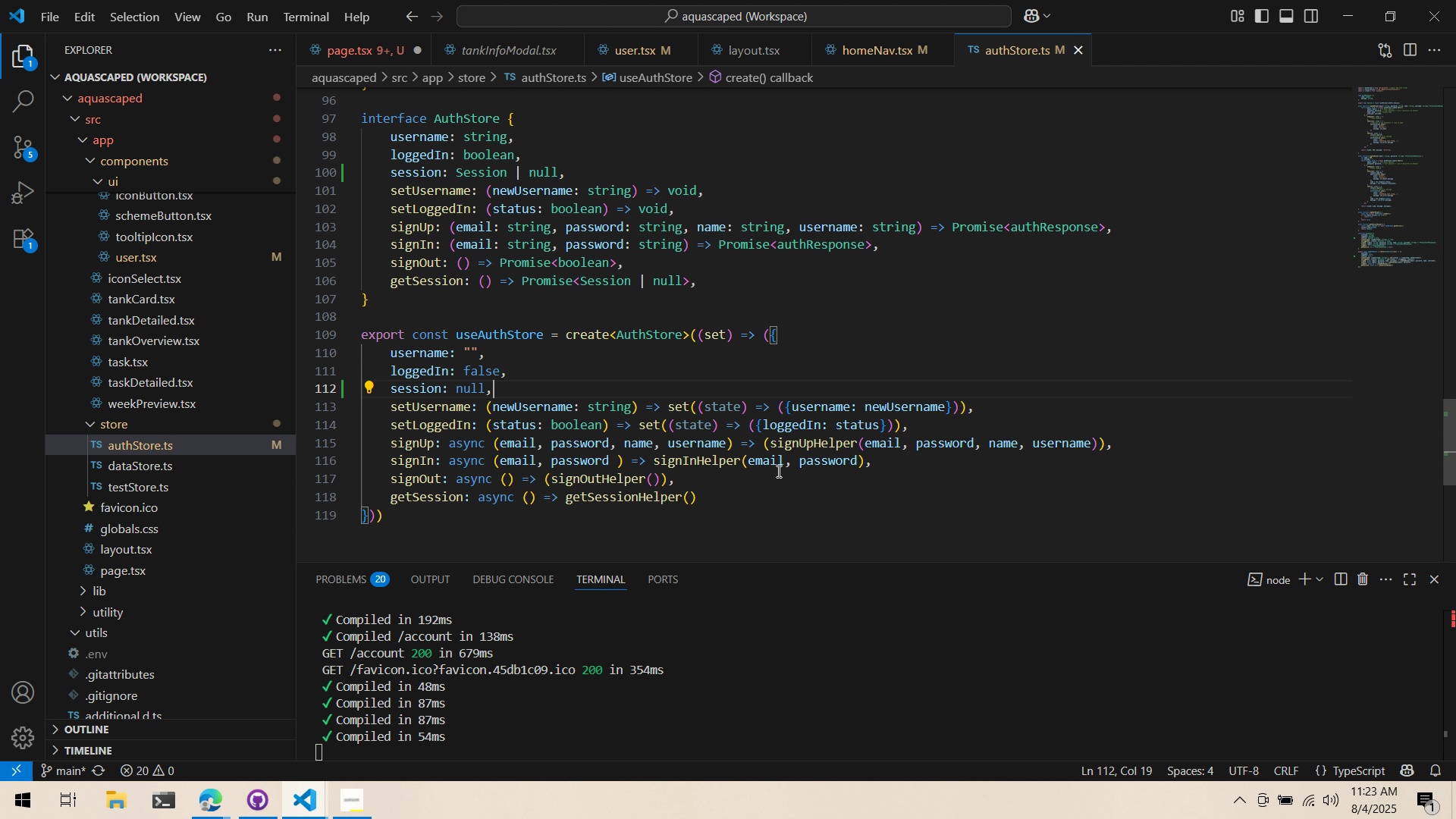 
left_click([778, 494])
 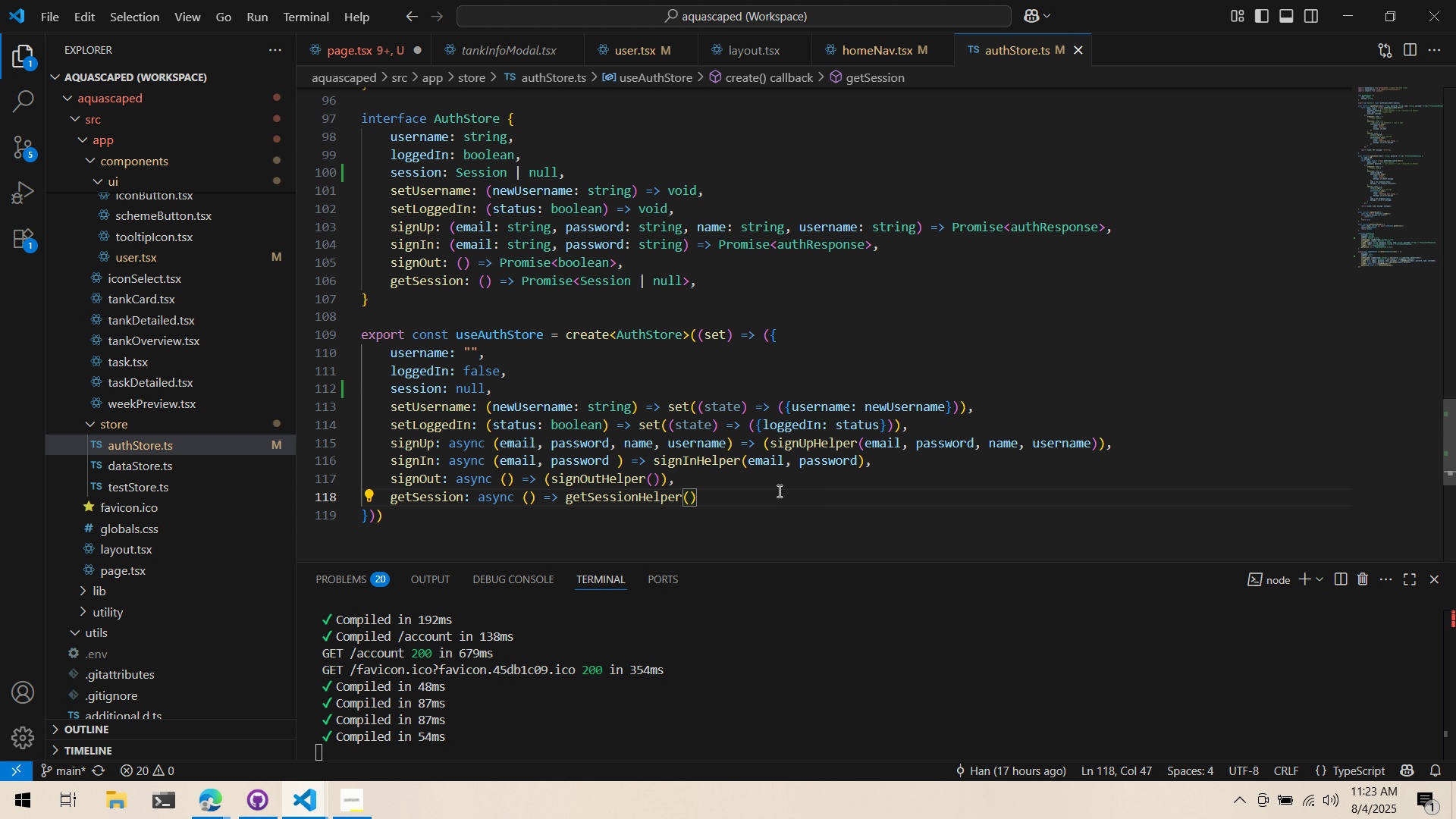 
key(Comma)
 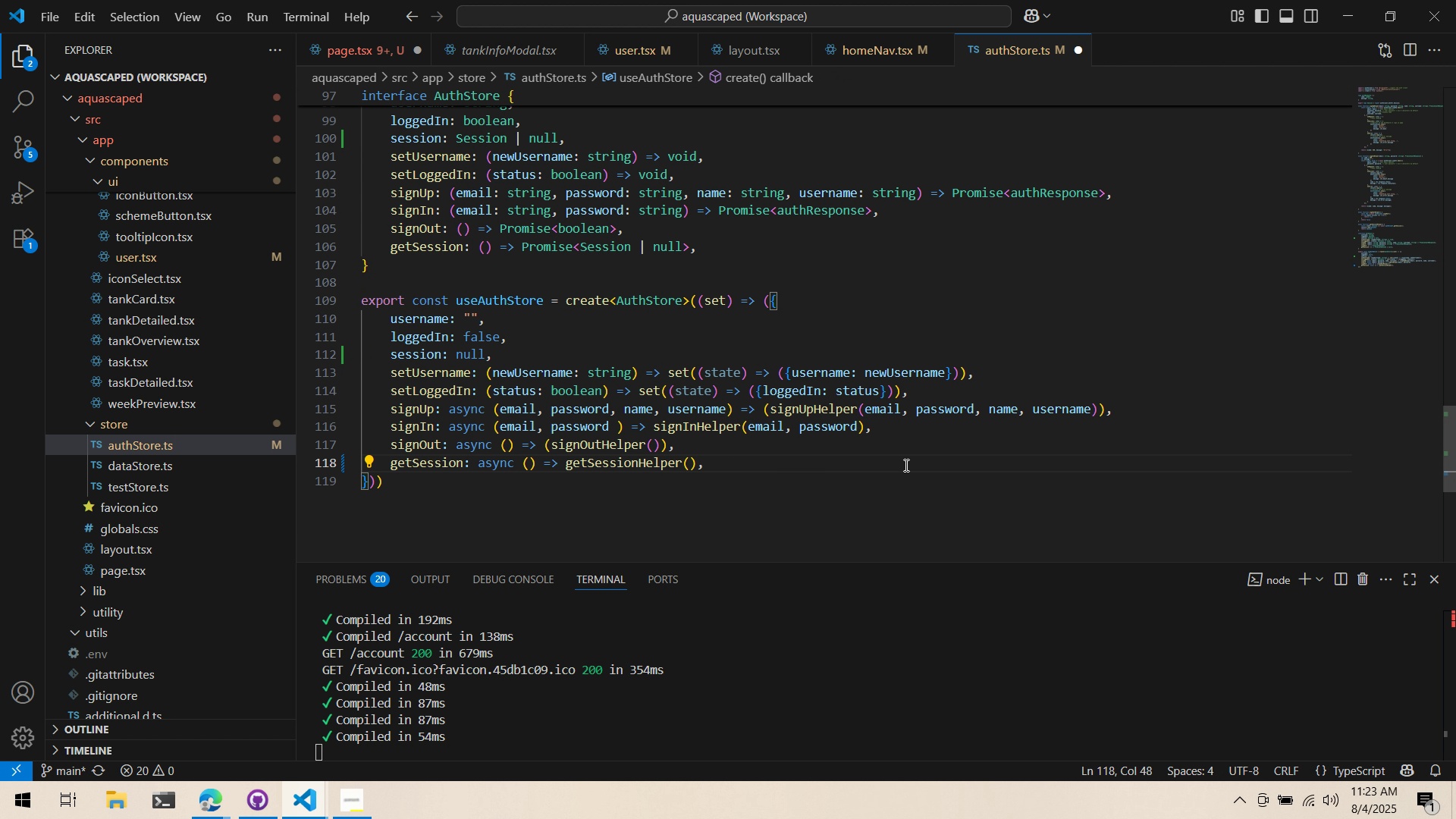 
left_click([946, 397])
 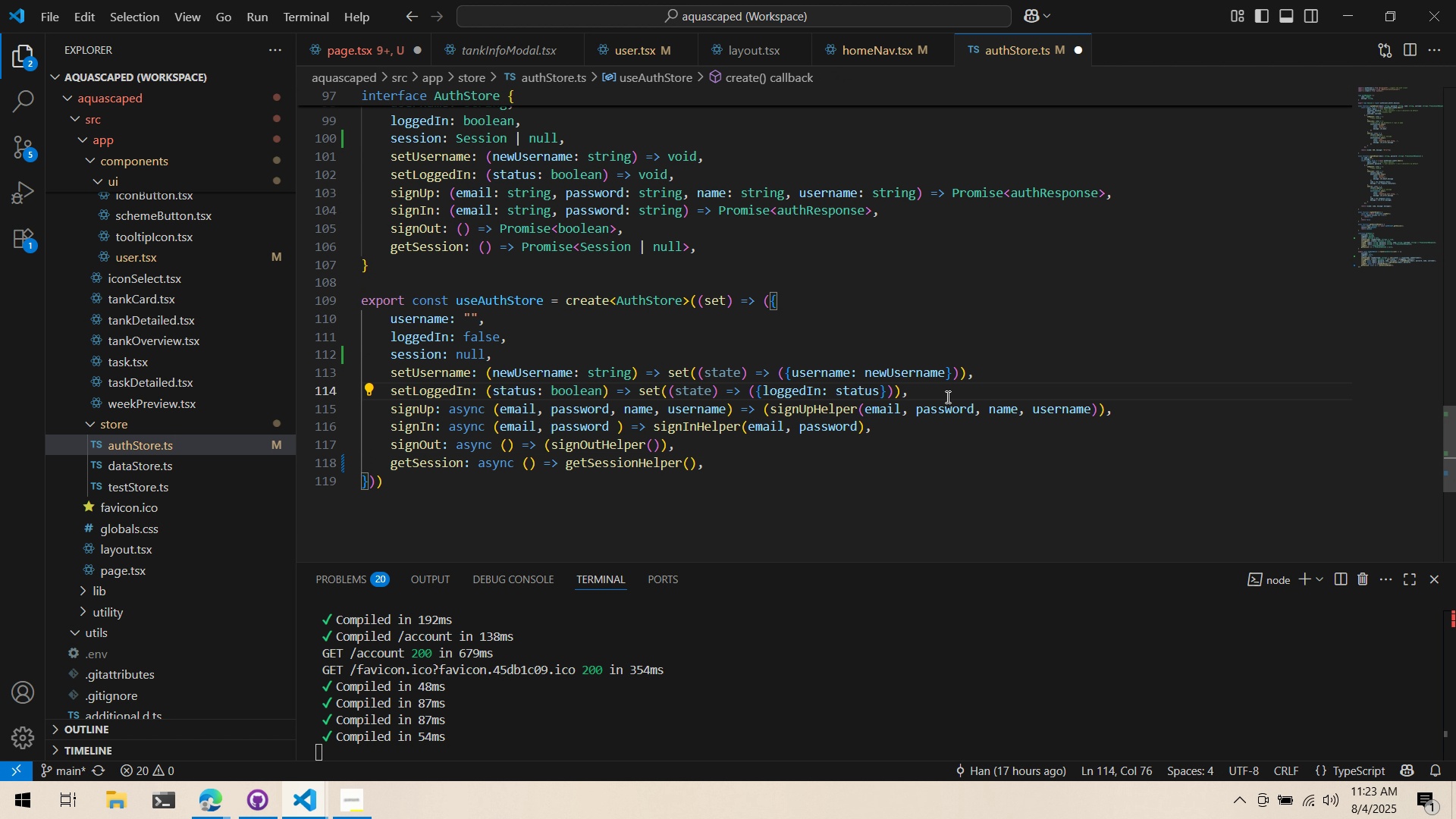 
key(Enter)
 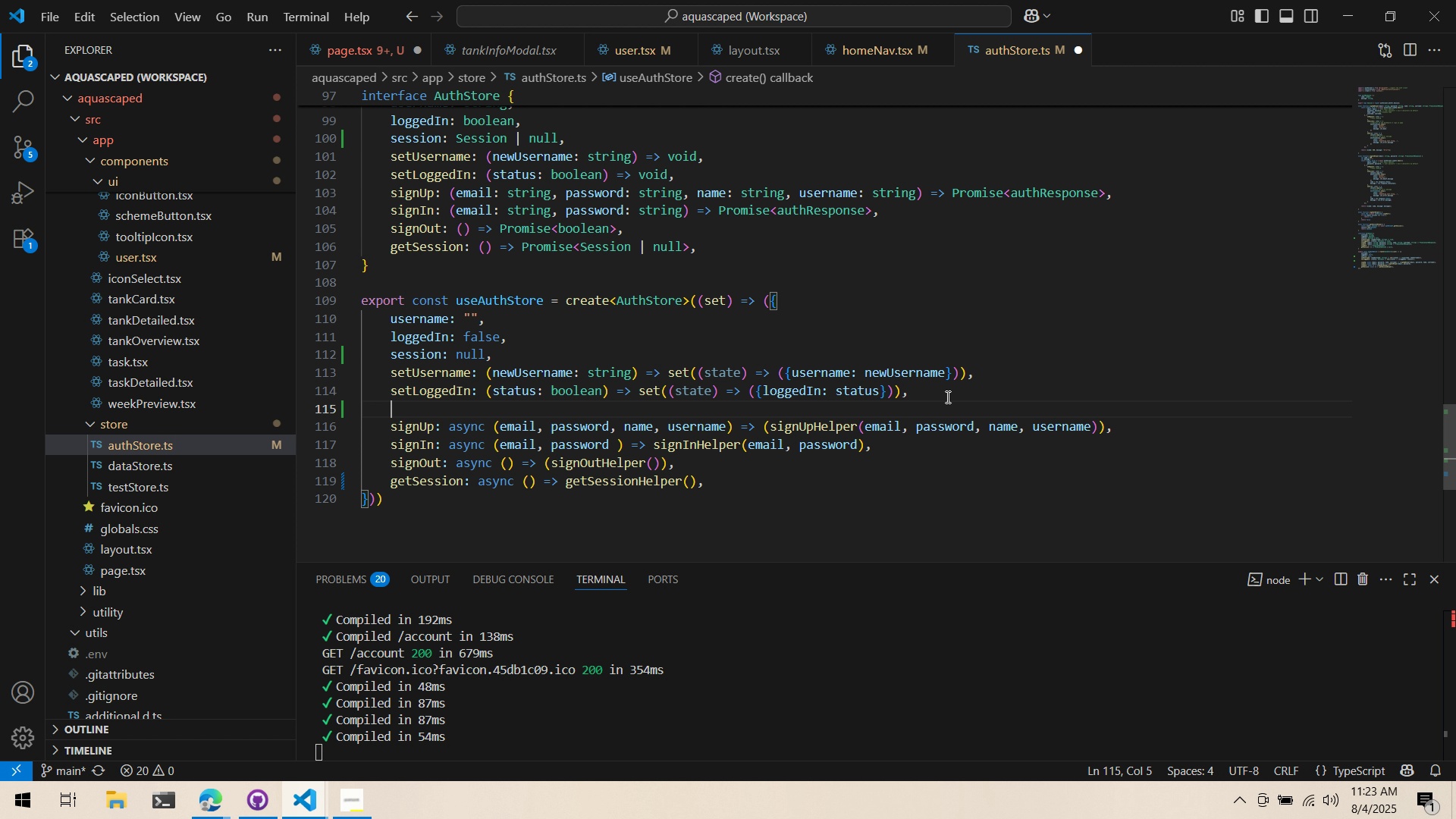 
key(Control+ControlLeft)
 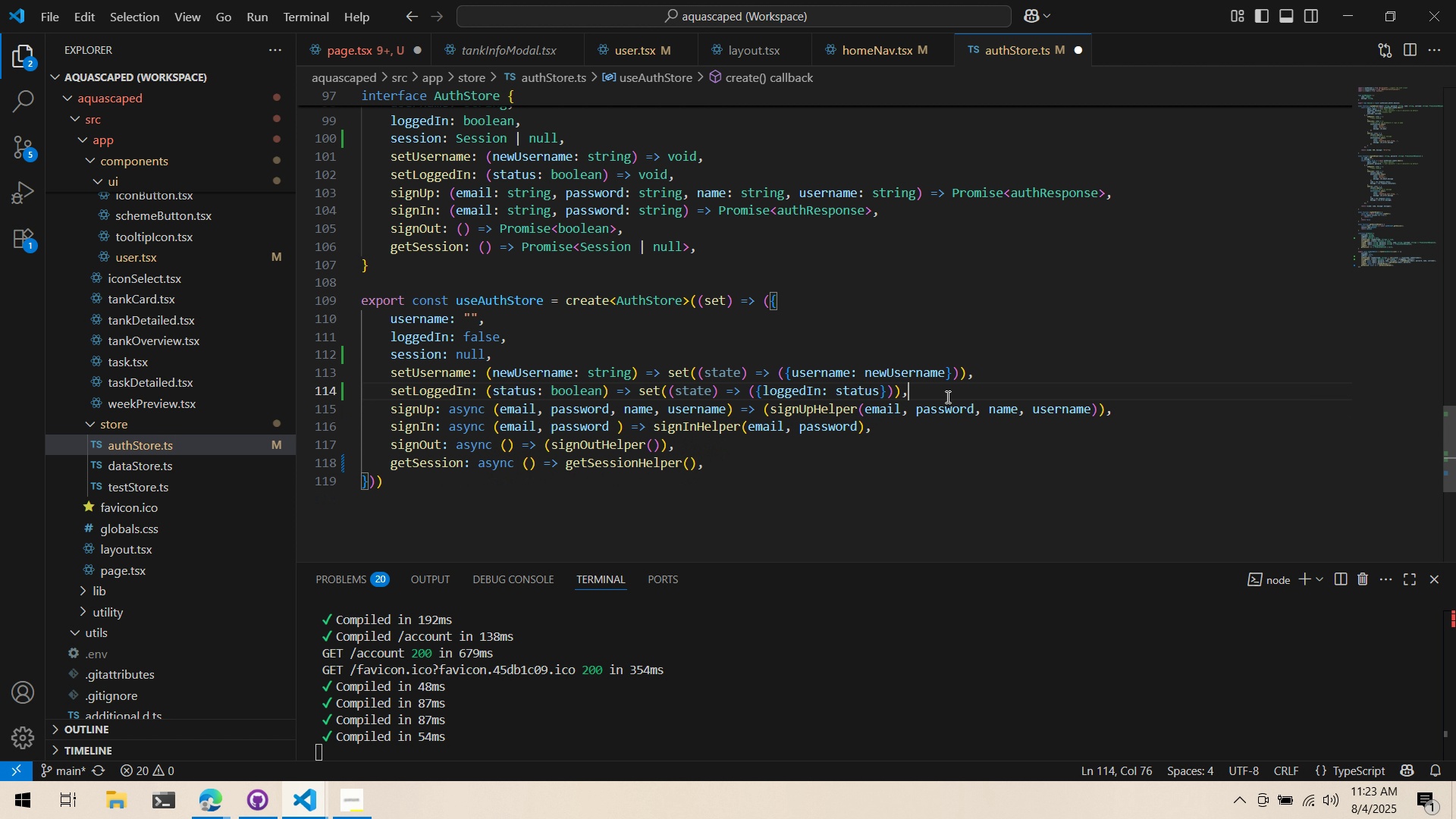 
key(Control+Z)
 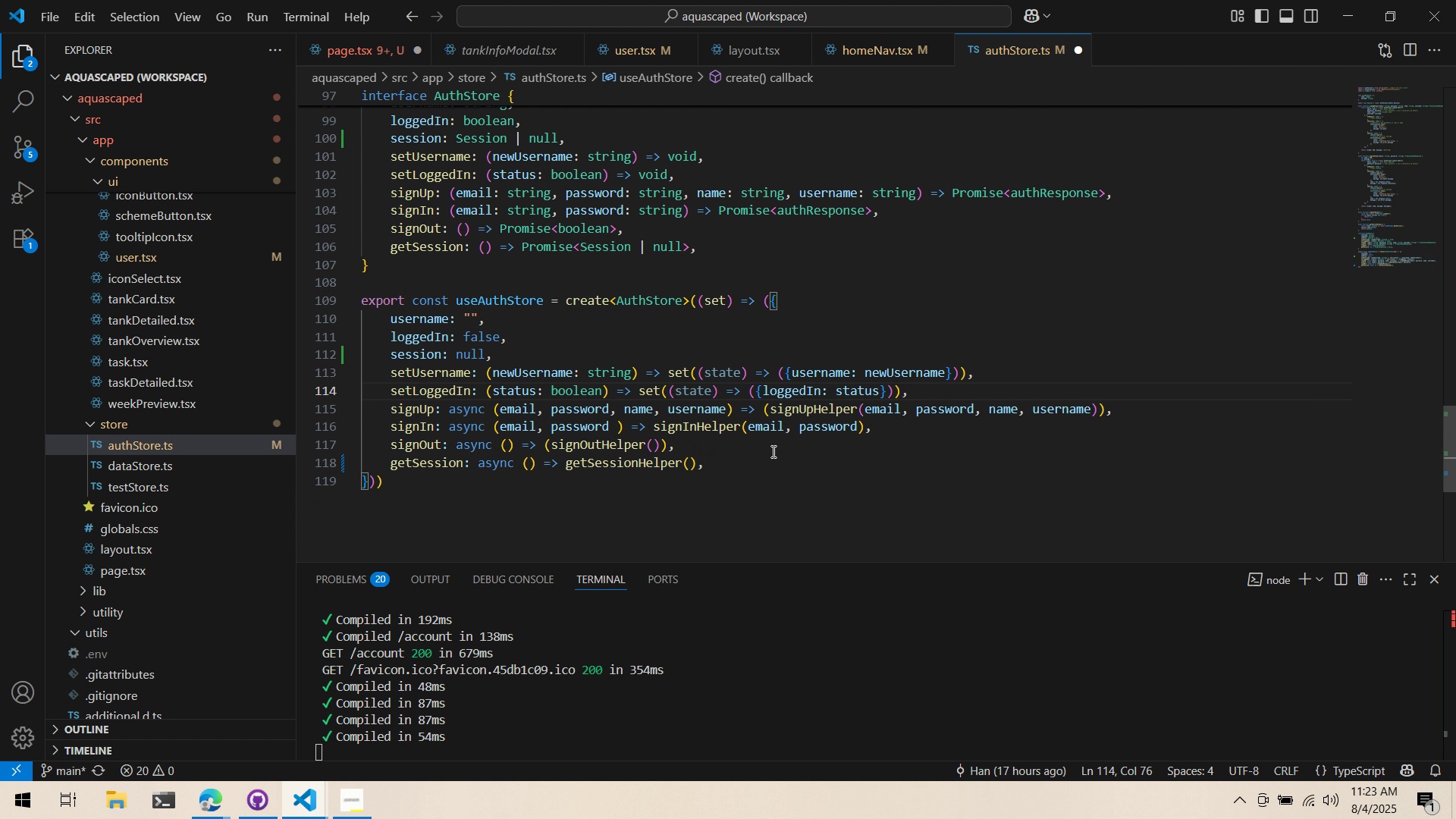 
left_click([762, 468])
 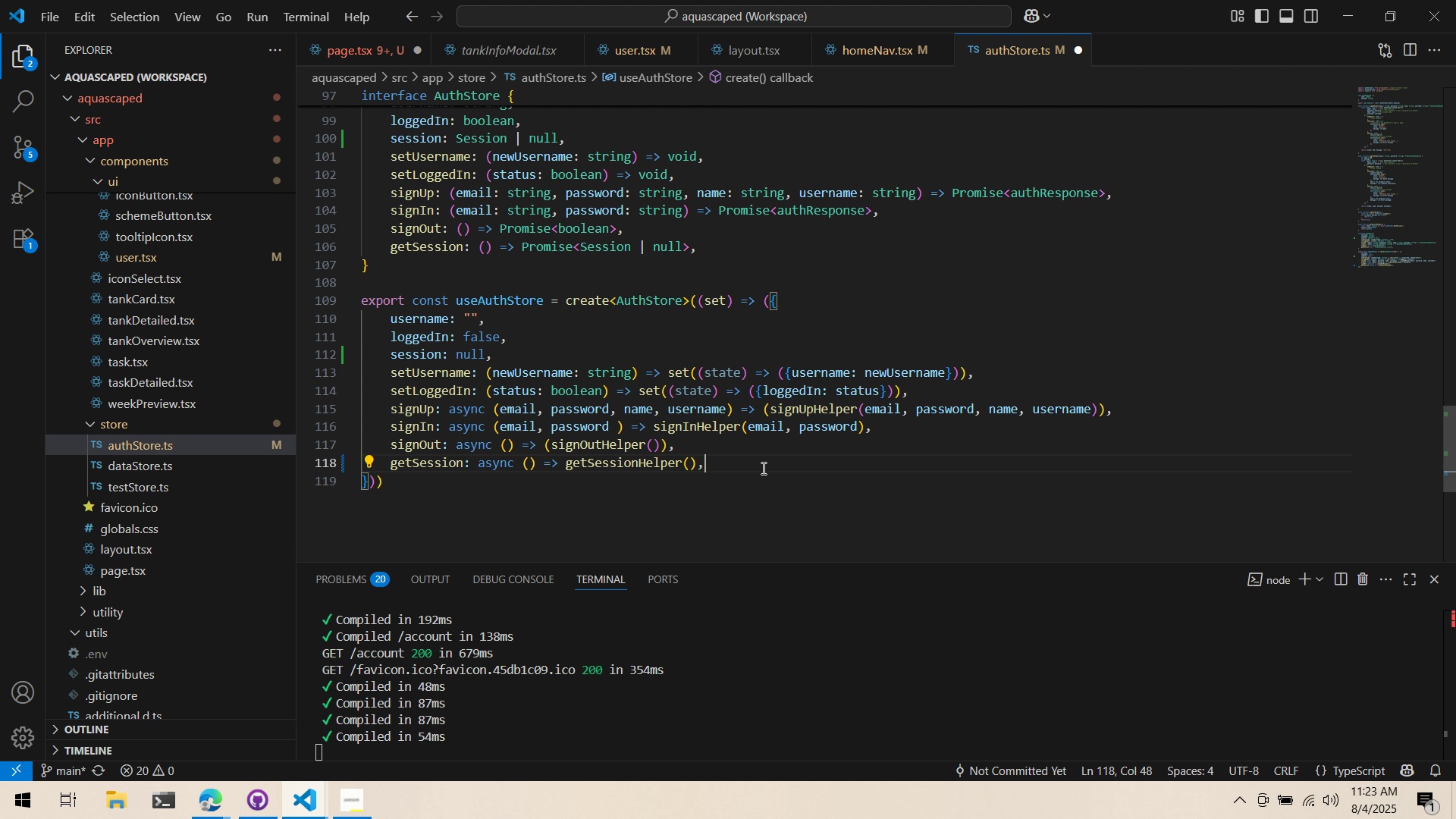 
key(Enter)
 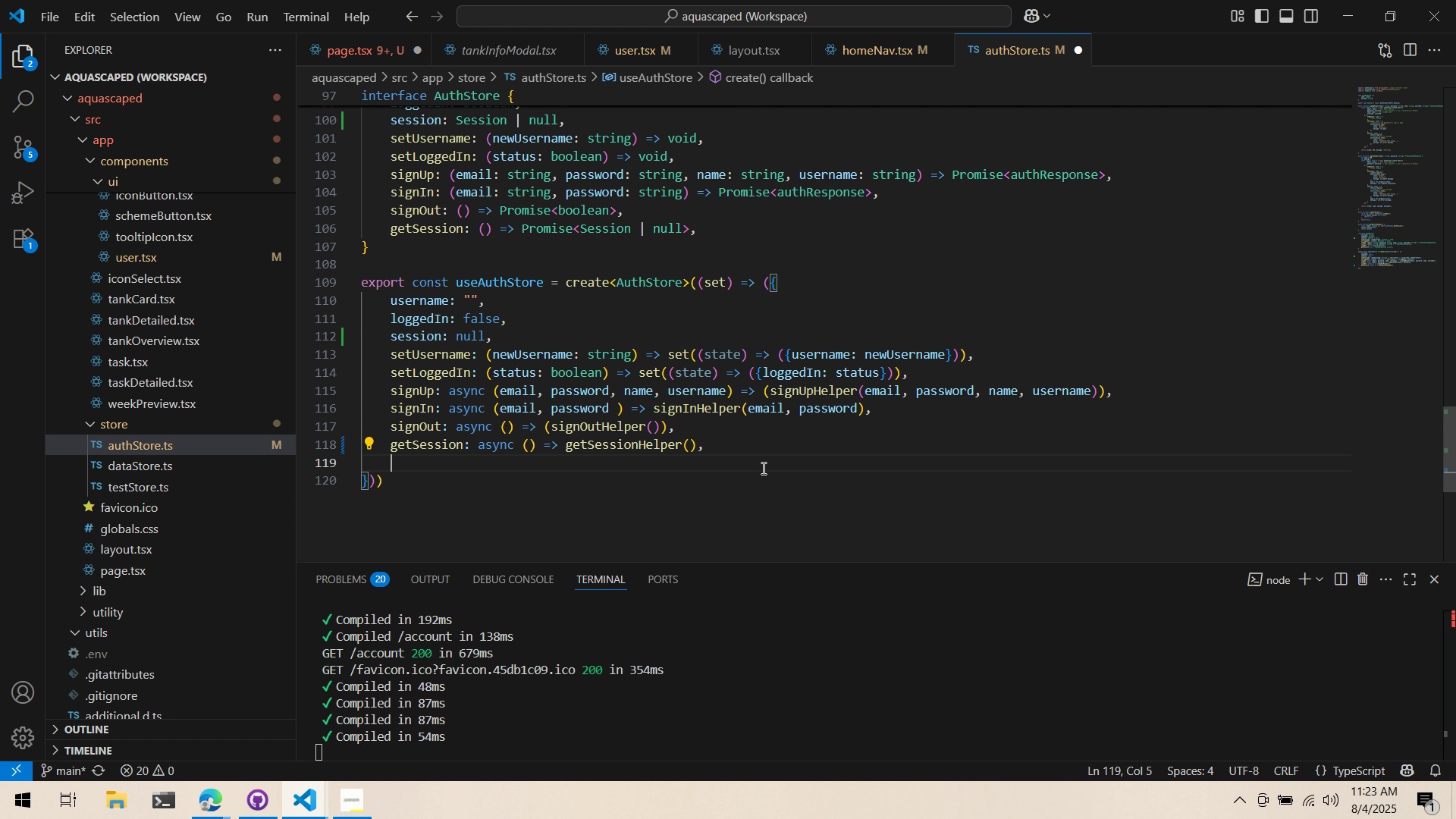 
type(setSessio:)
key(Backspace)
type(n: (newSession: Session)
 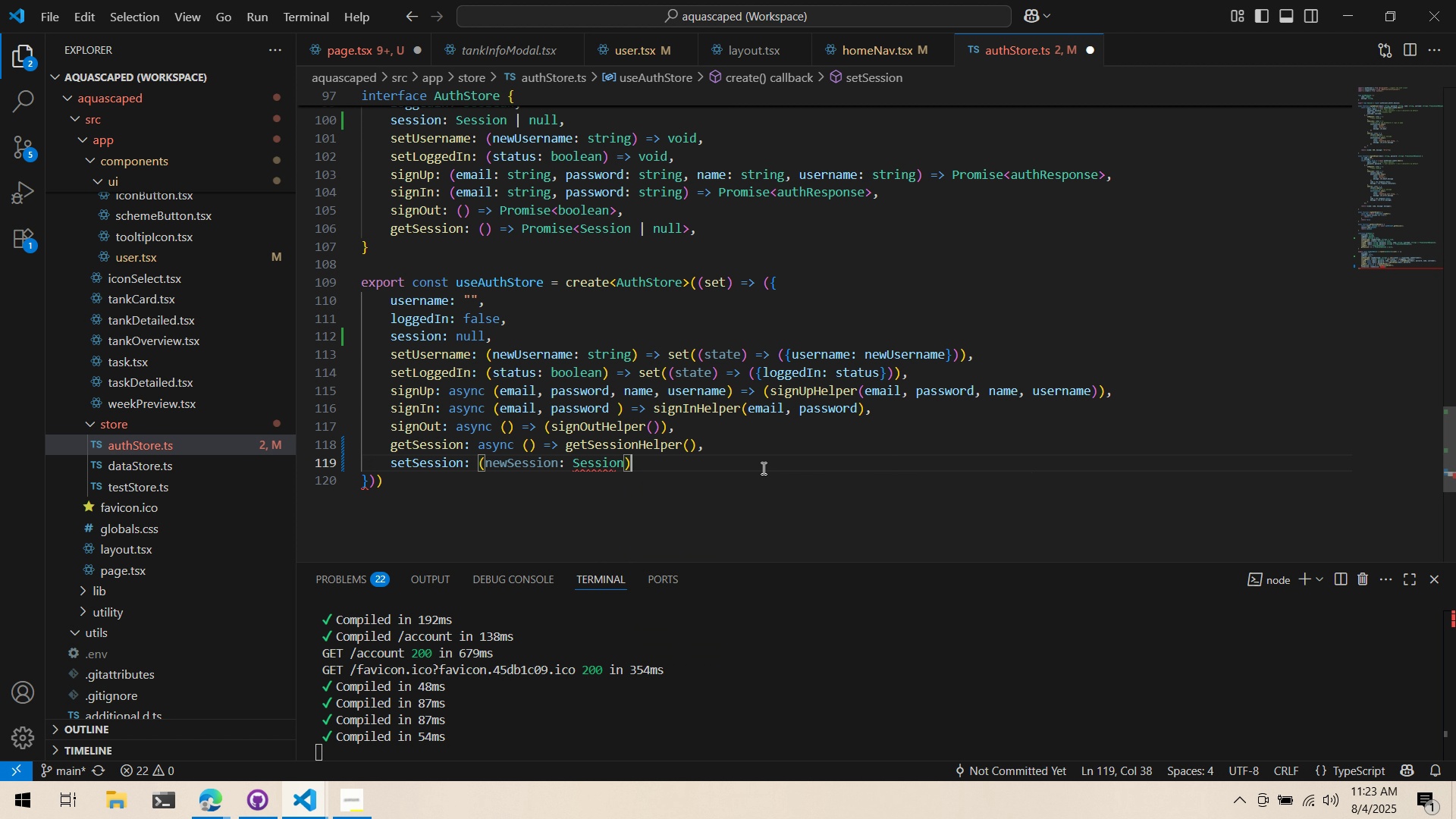 
 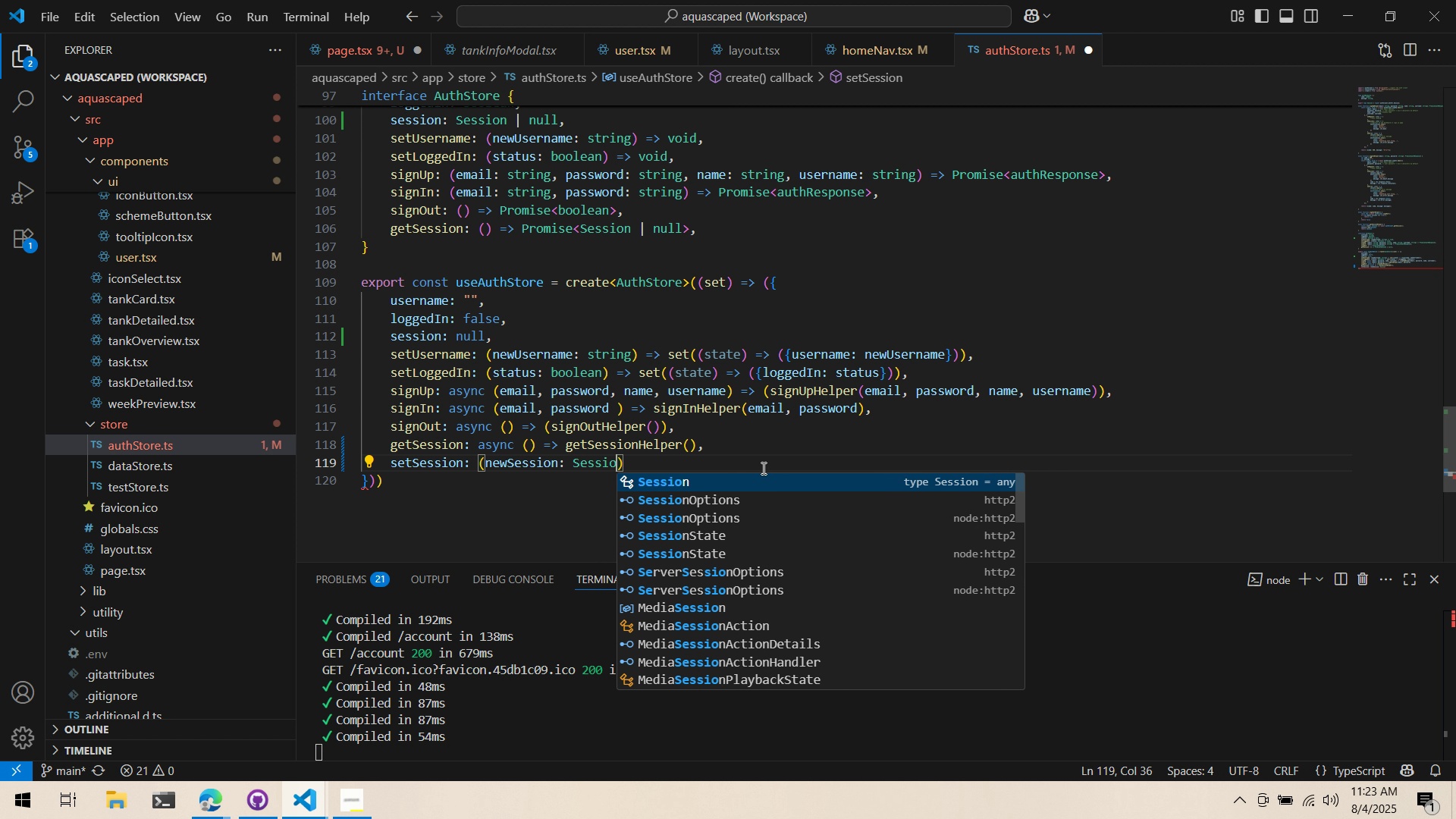 
key(ArrowRight)
 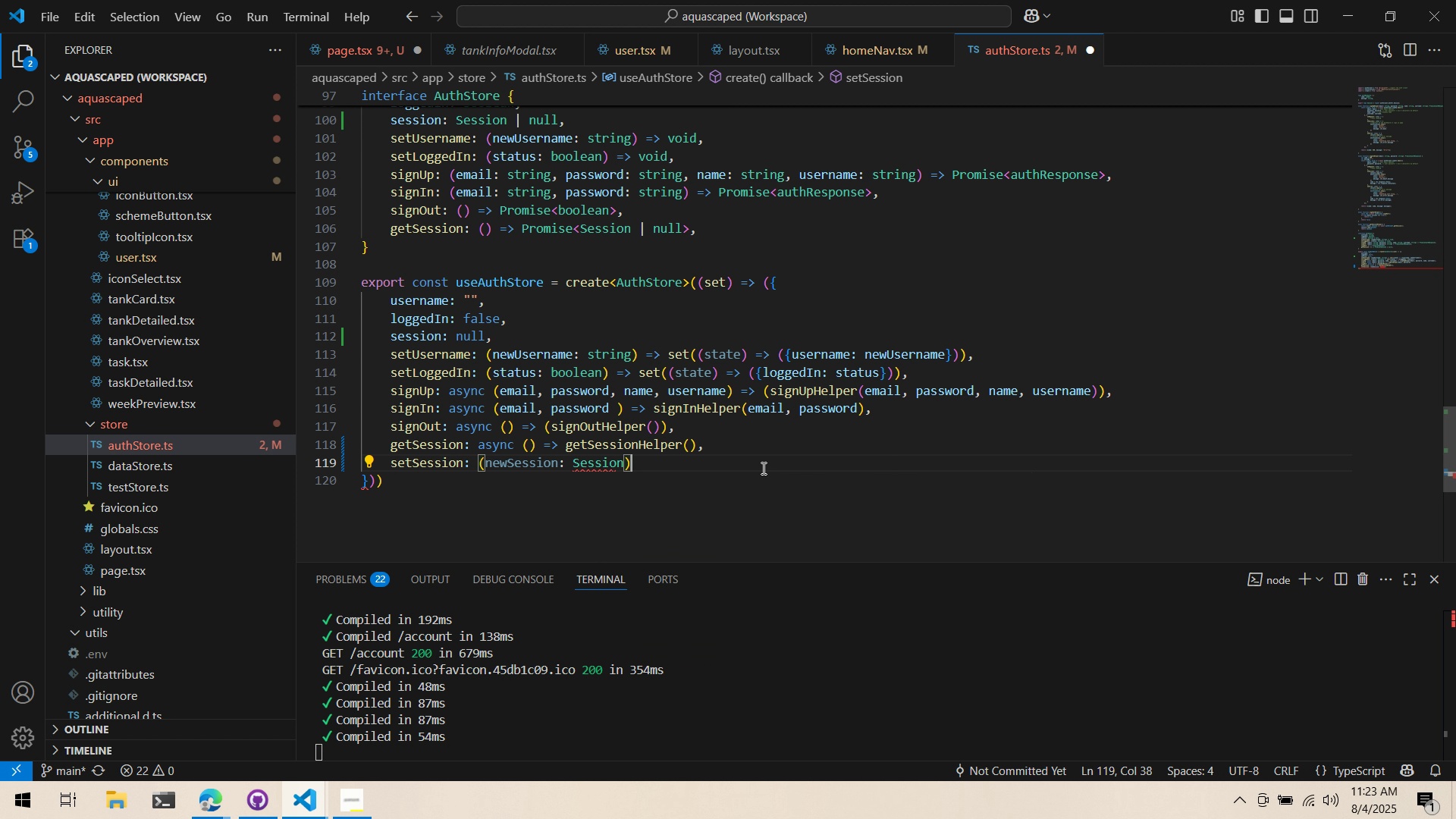 
key(ArrowLeft)
 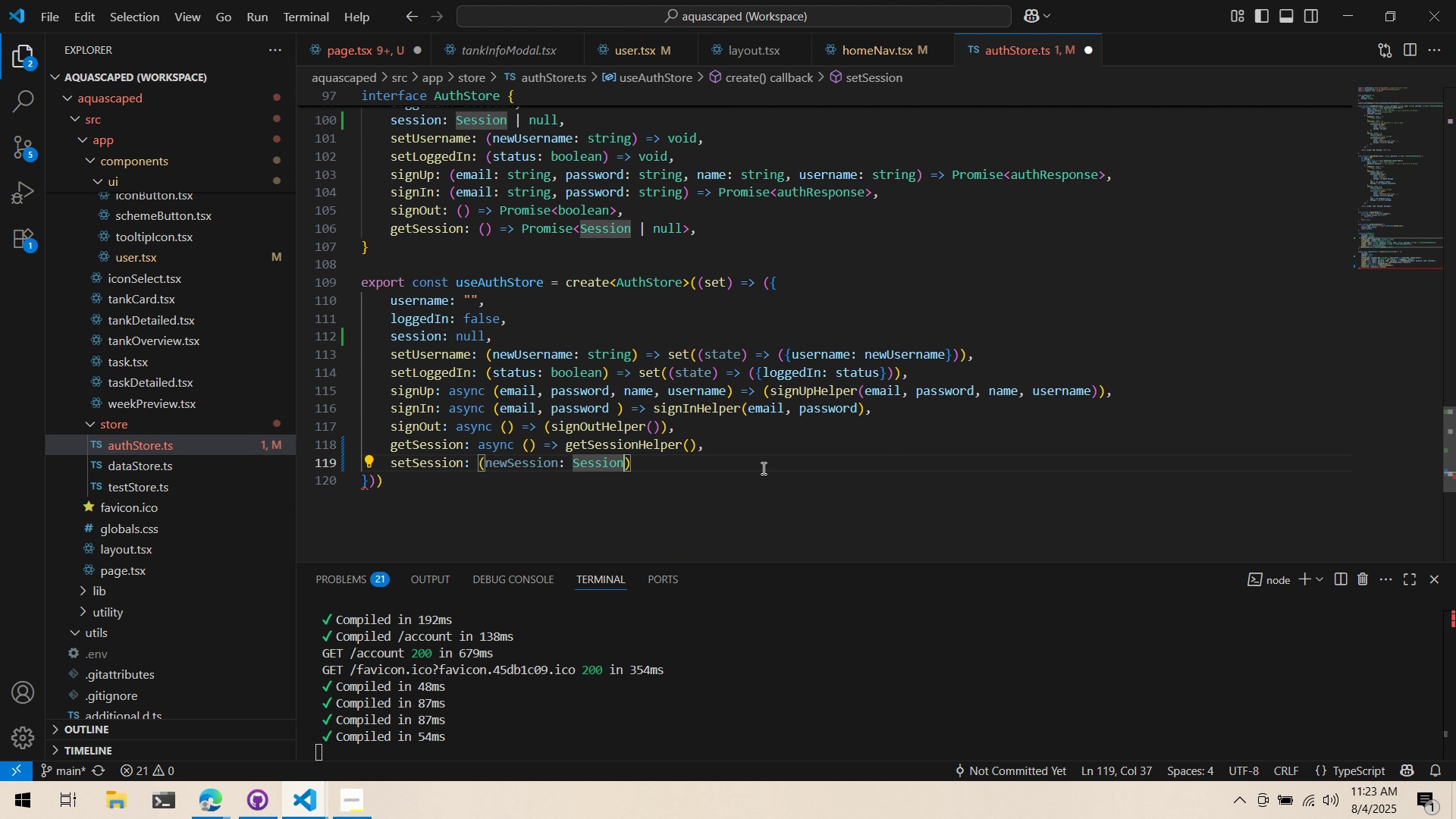 
key(Shift+ShiftLeft)
 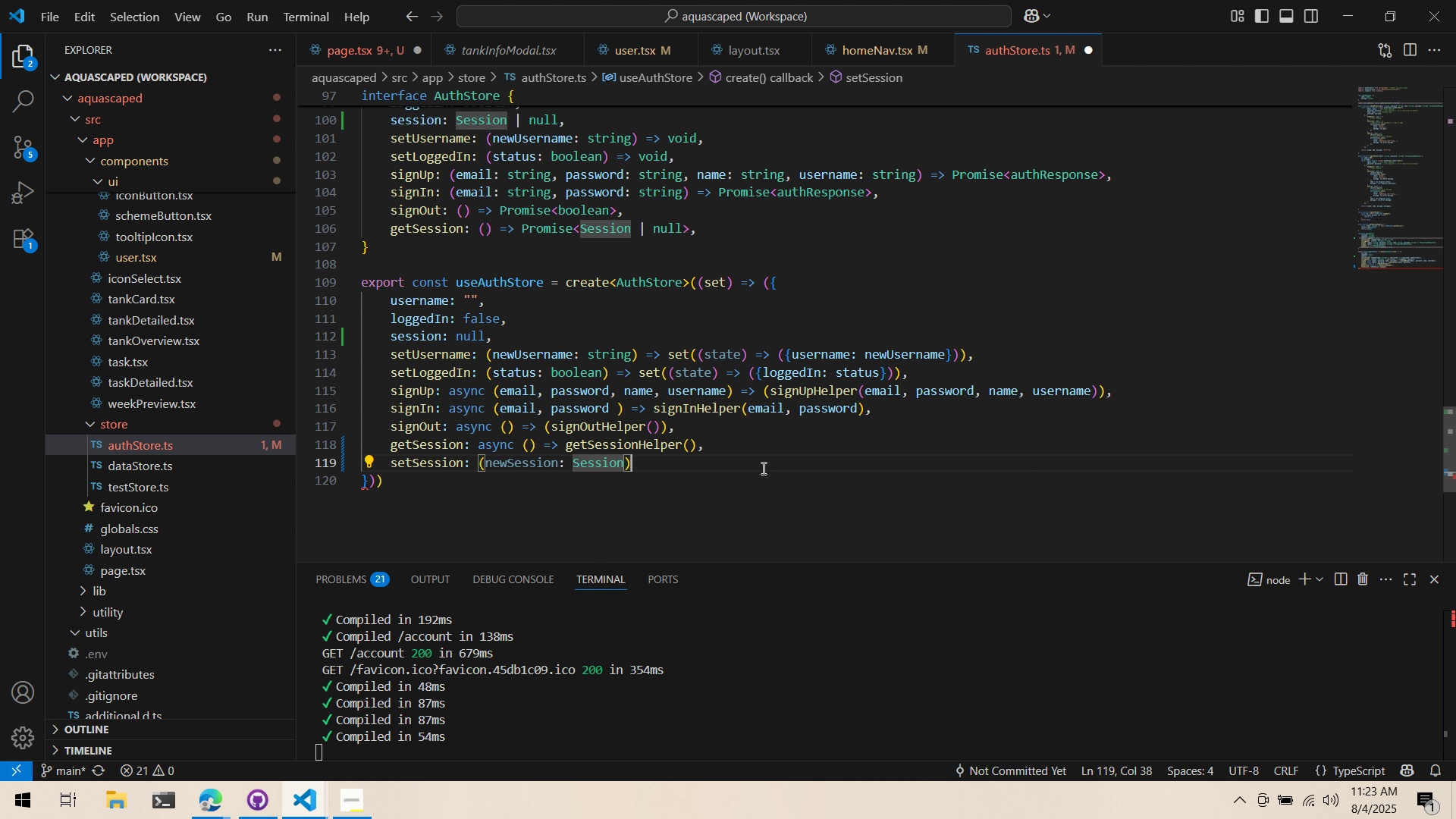 
key(ArrowRight)
 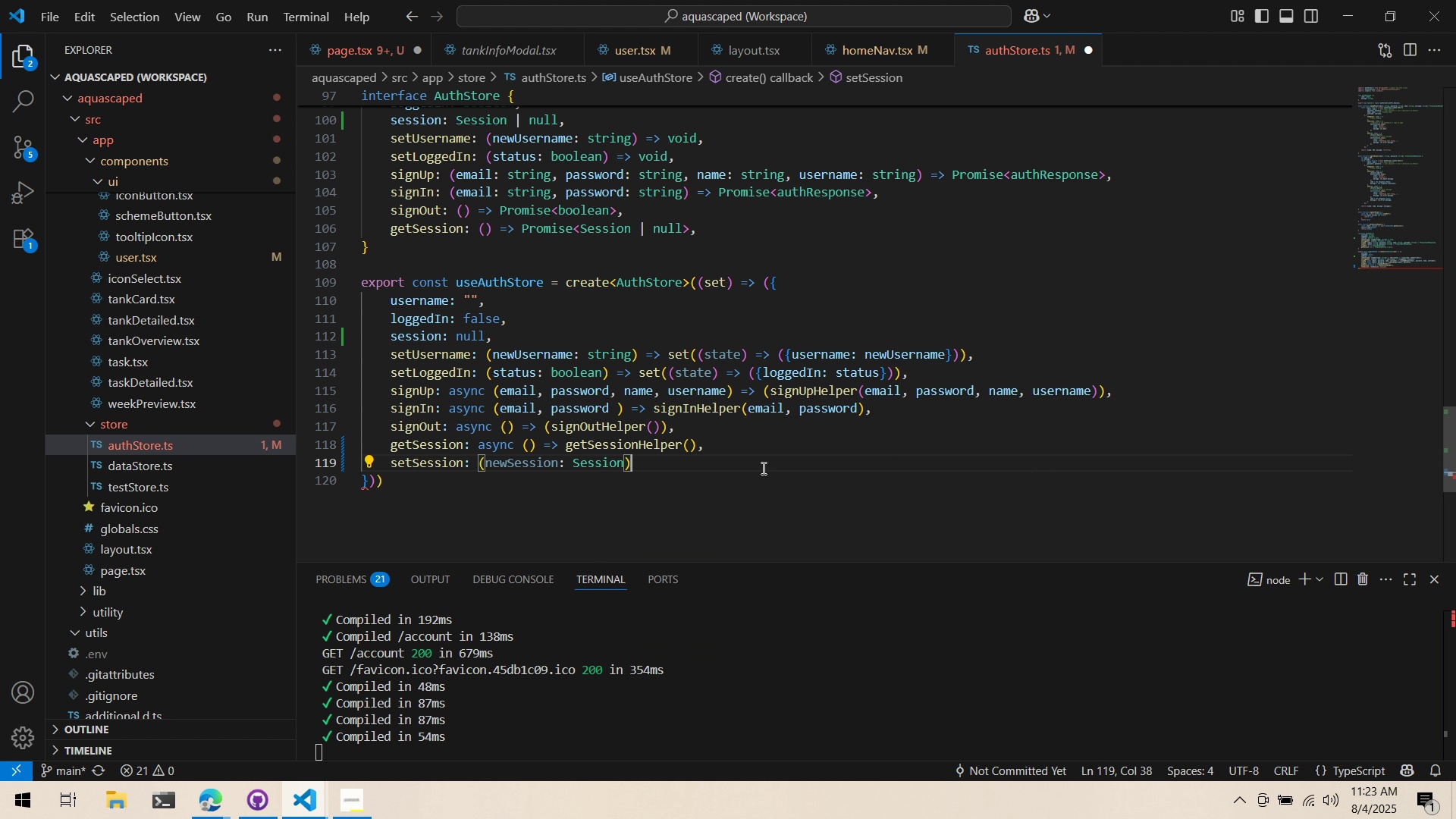 
type( => set((state) => ({session.newS)
key(Backspace)
key(Backspace)
key(Backspace)
key(Backspace)
key(Backspace)
type(: newSession)
 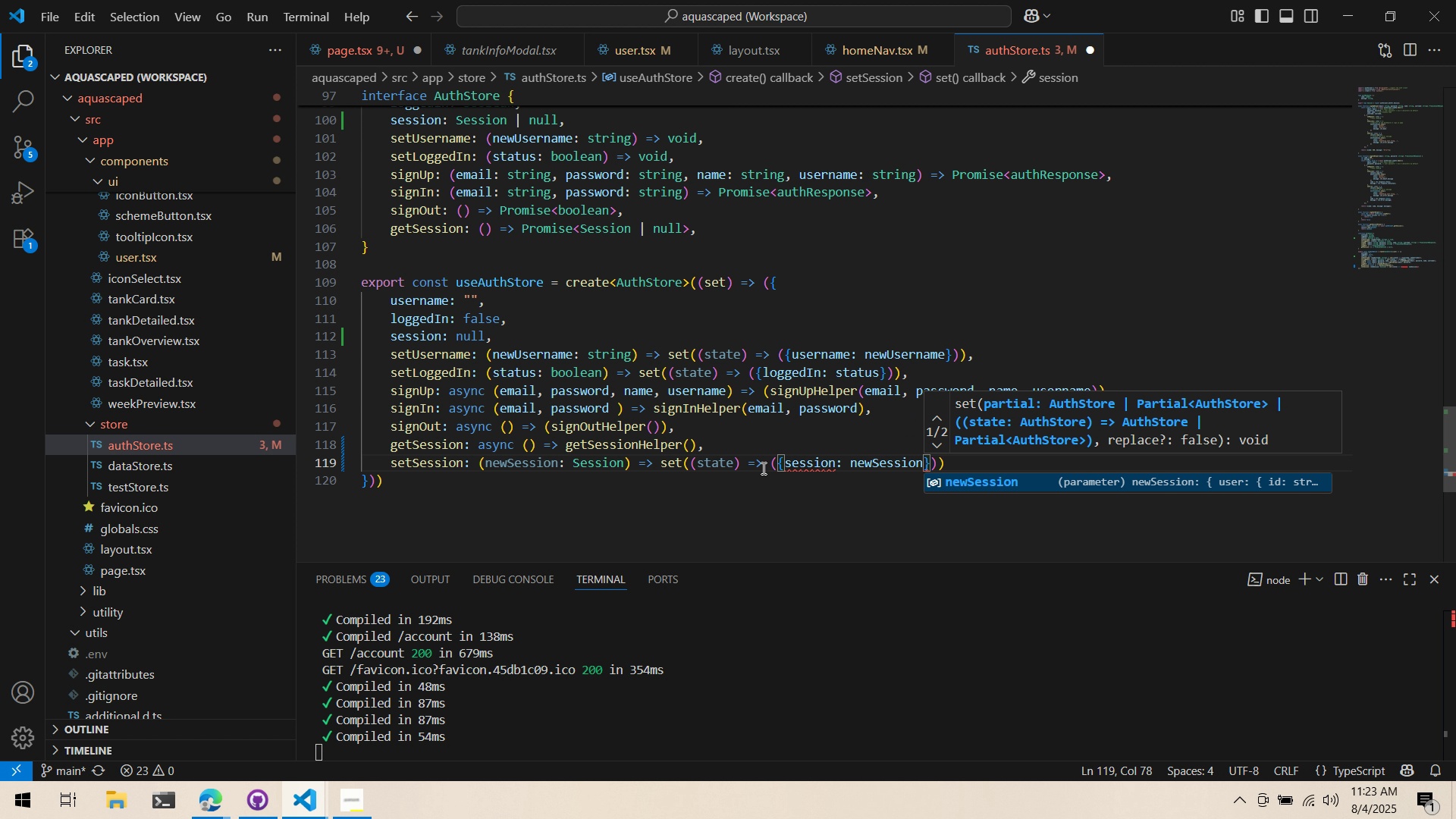 
key(ArrowRight)
 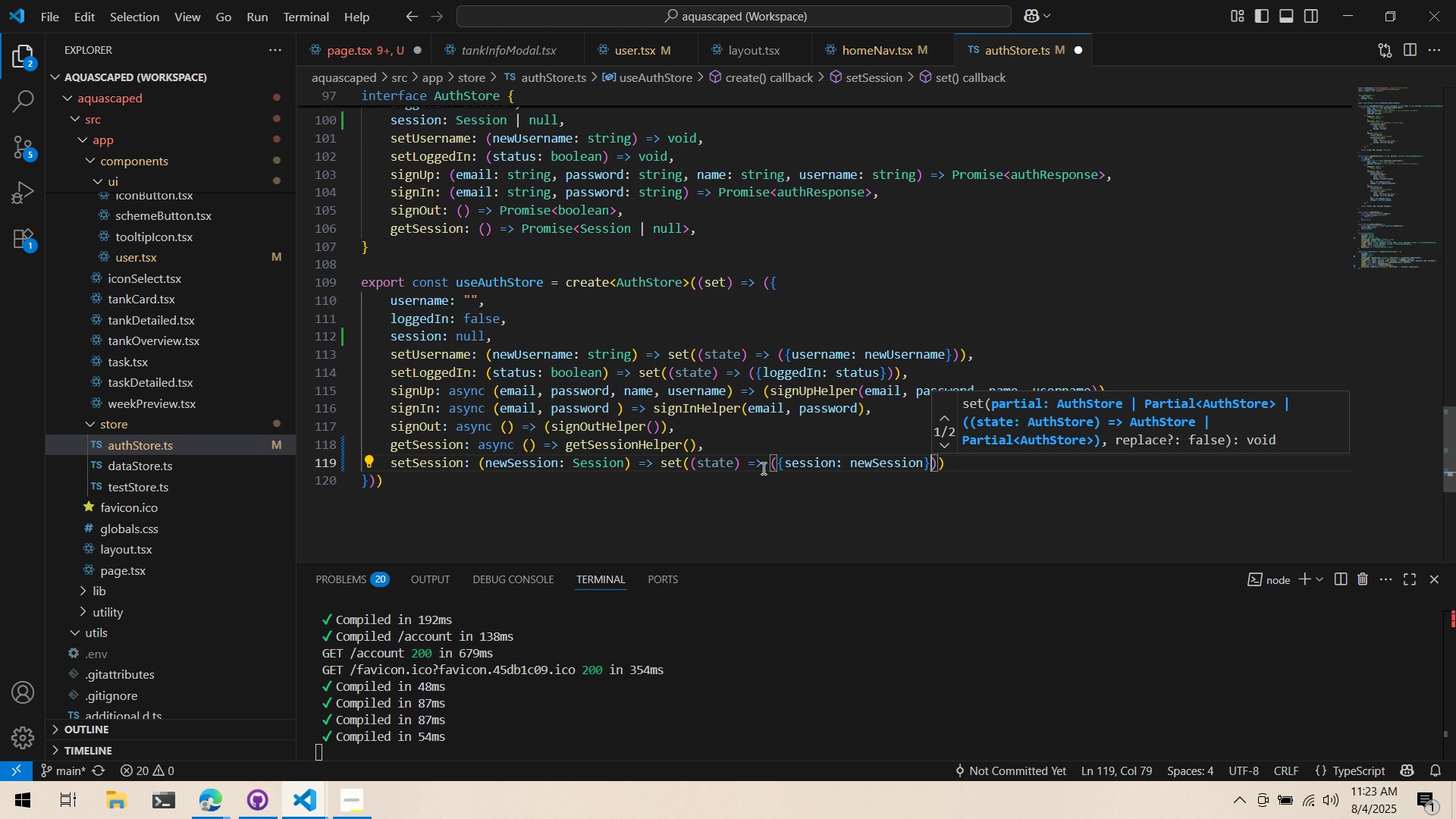 
key(ArrowRight)
 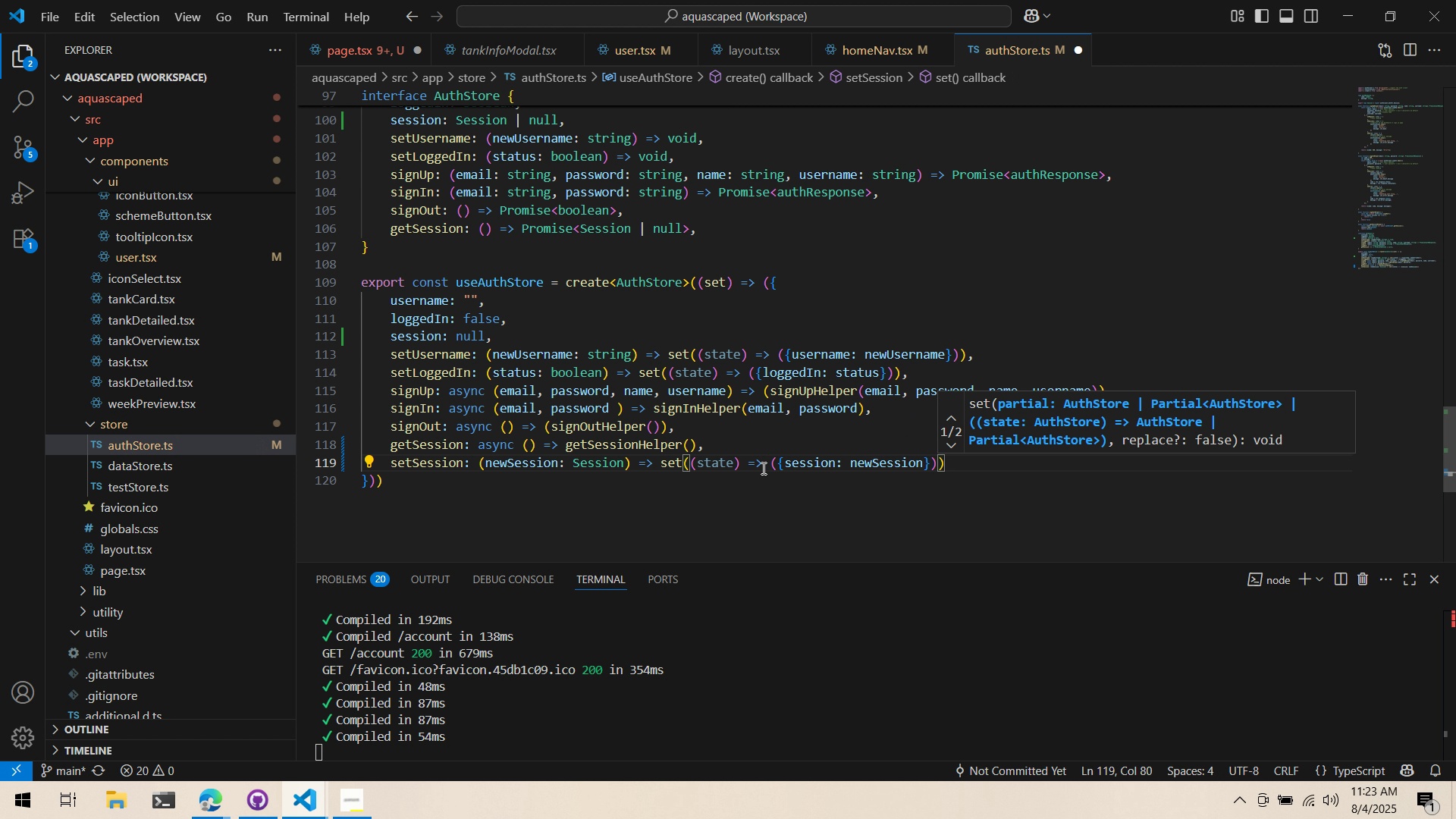 
key(Control+S)
 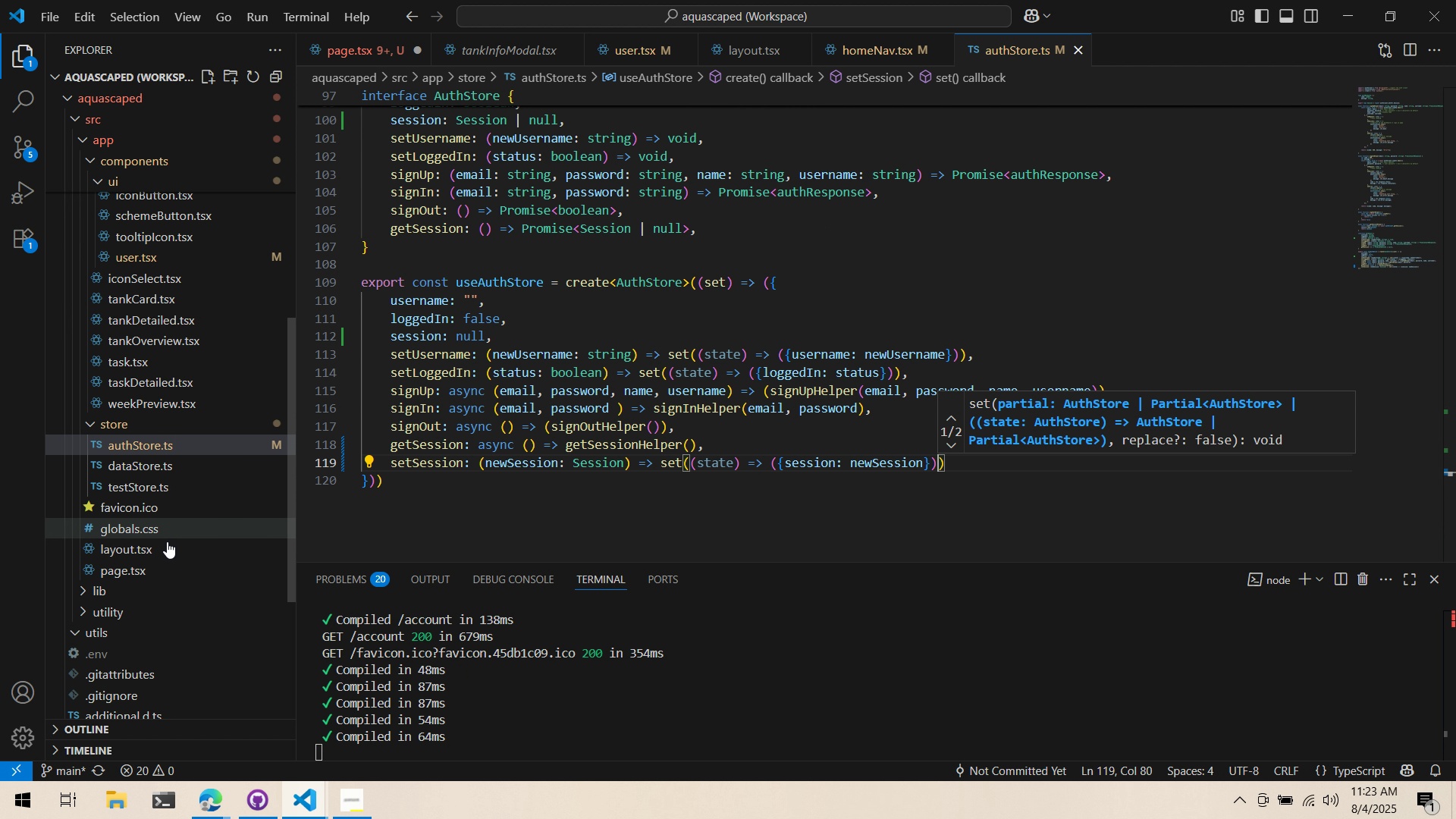 
left_click([183, 557])
 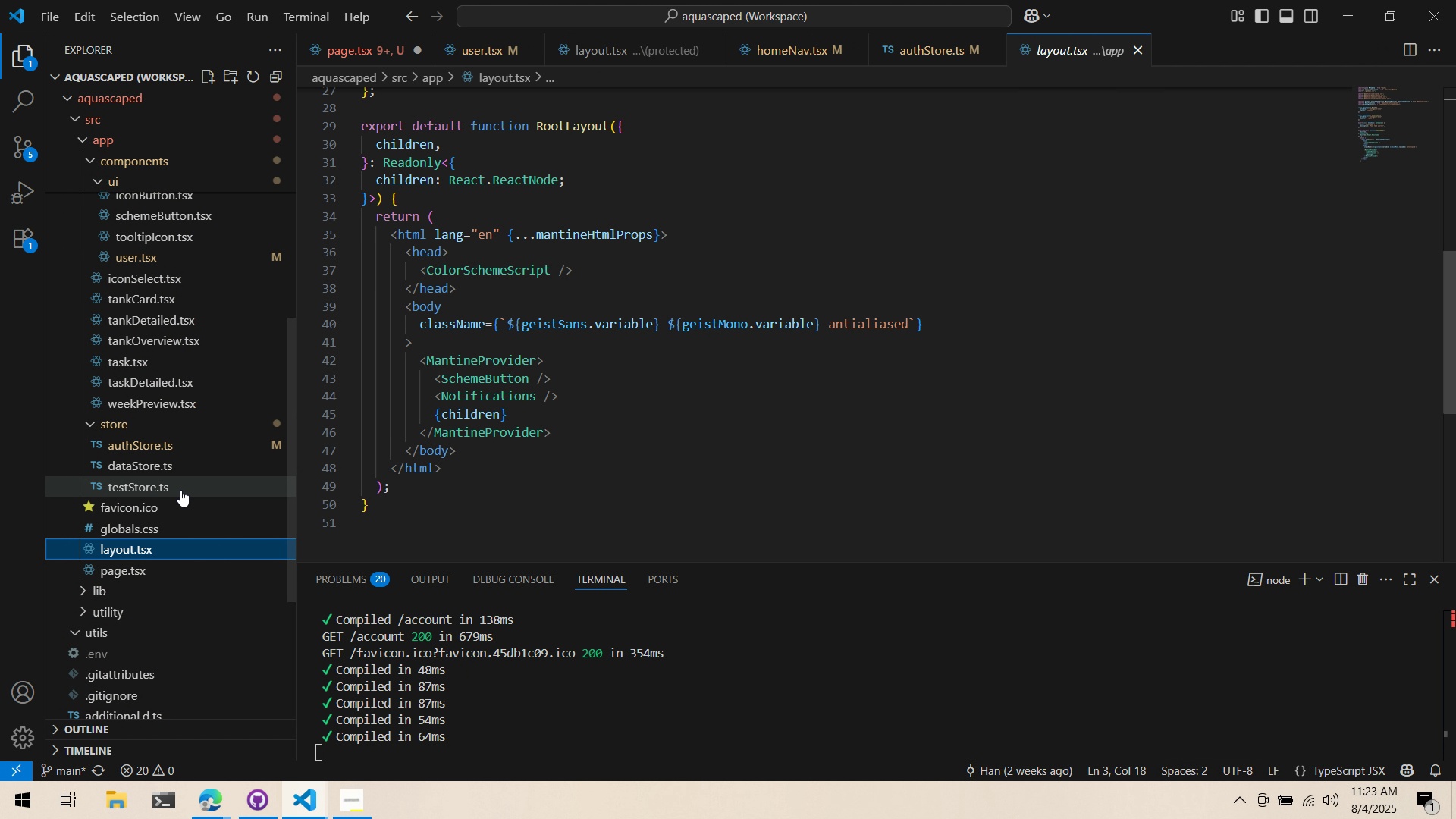 
scroll: coordinate [228, 477], scroll_direction: up, amount: 21.0
 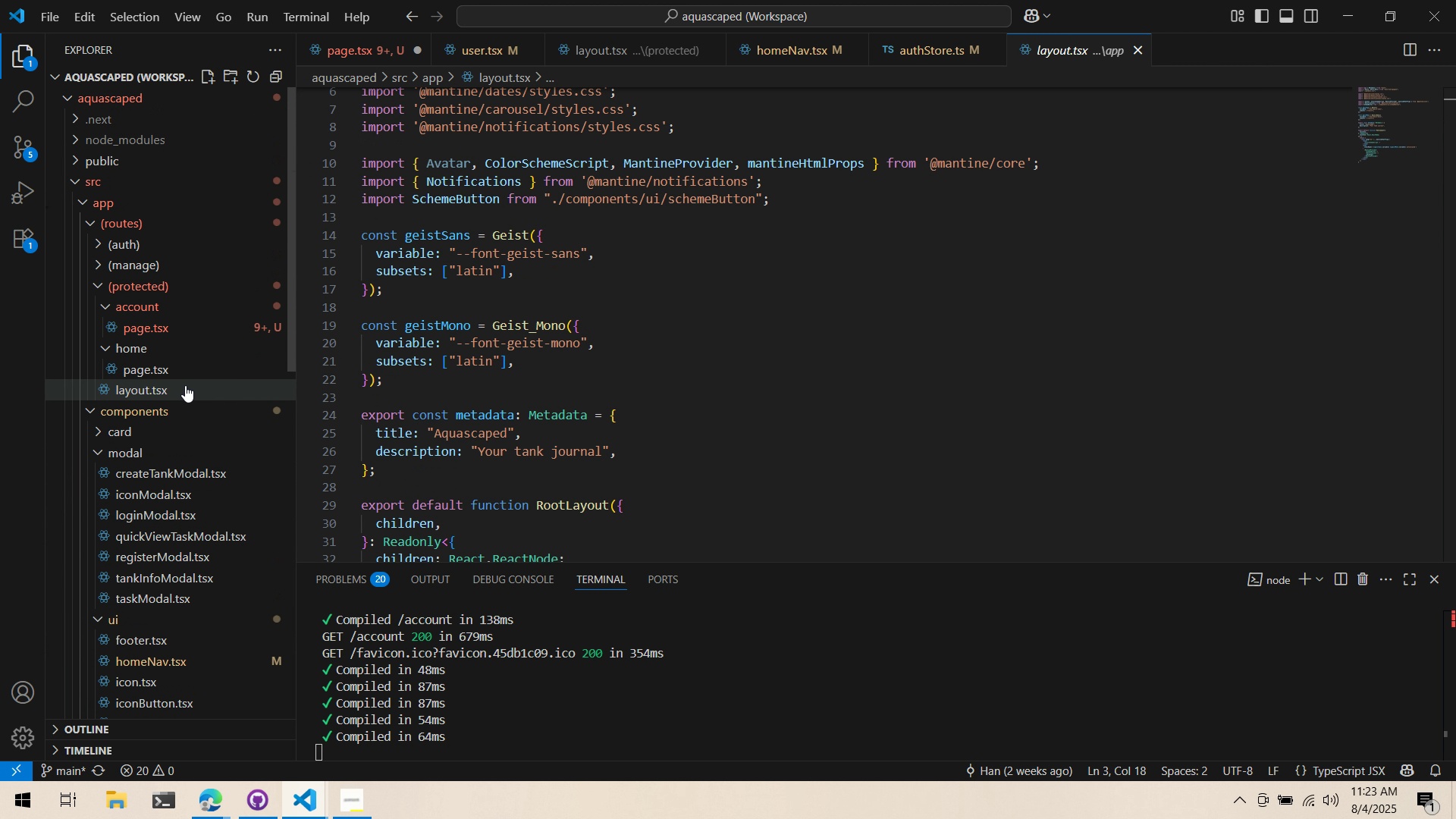 
left_click([184, 389])
 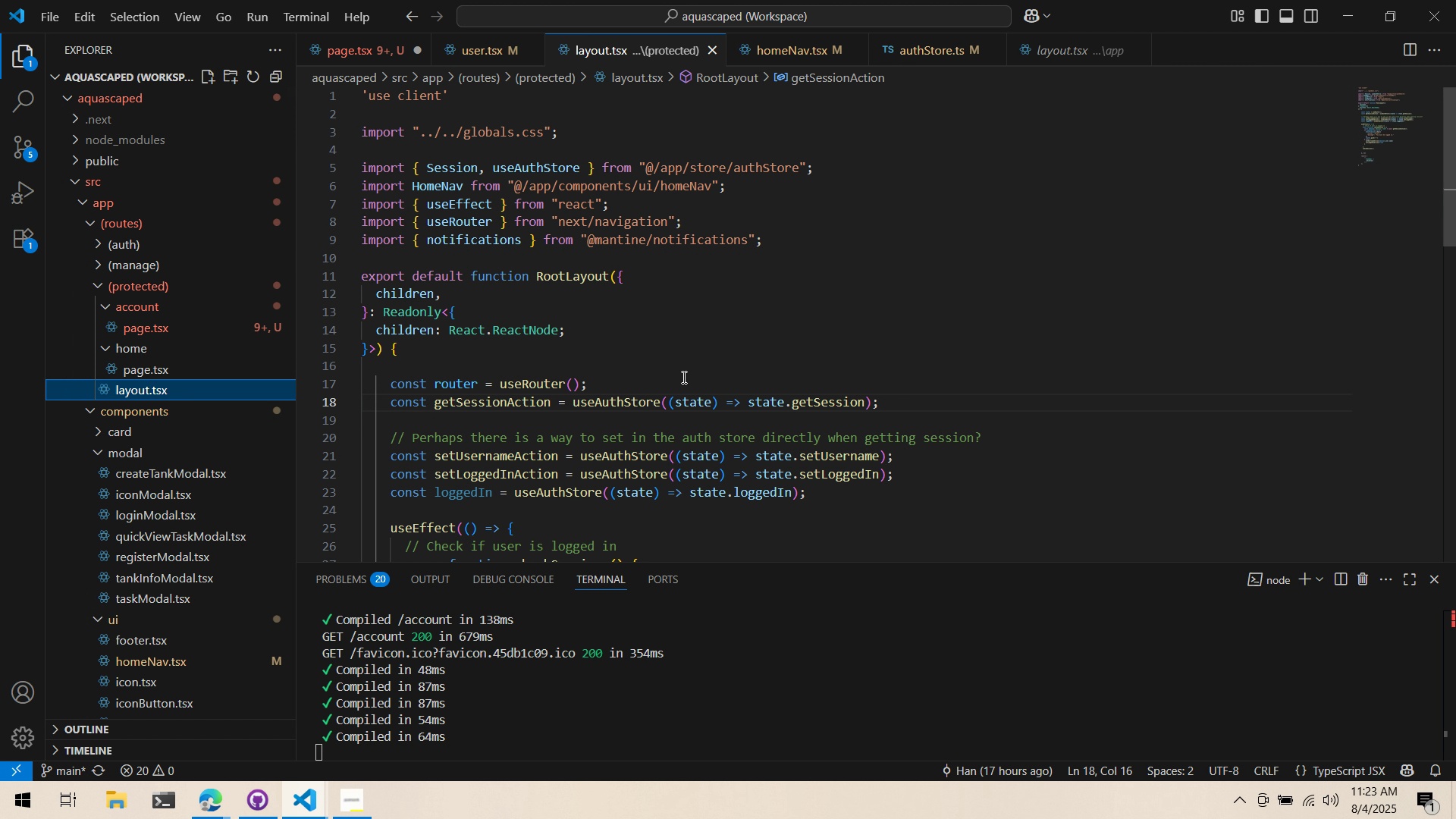 
scroll: coordinate [682, 337], scroll_direction: down, amount: 6.0
 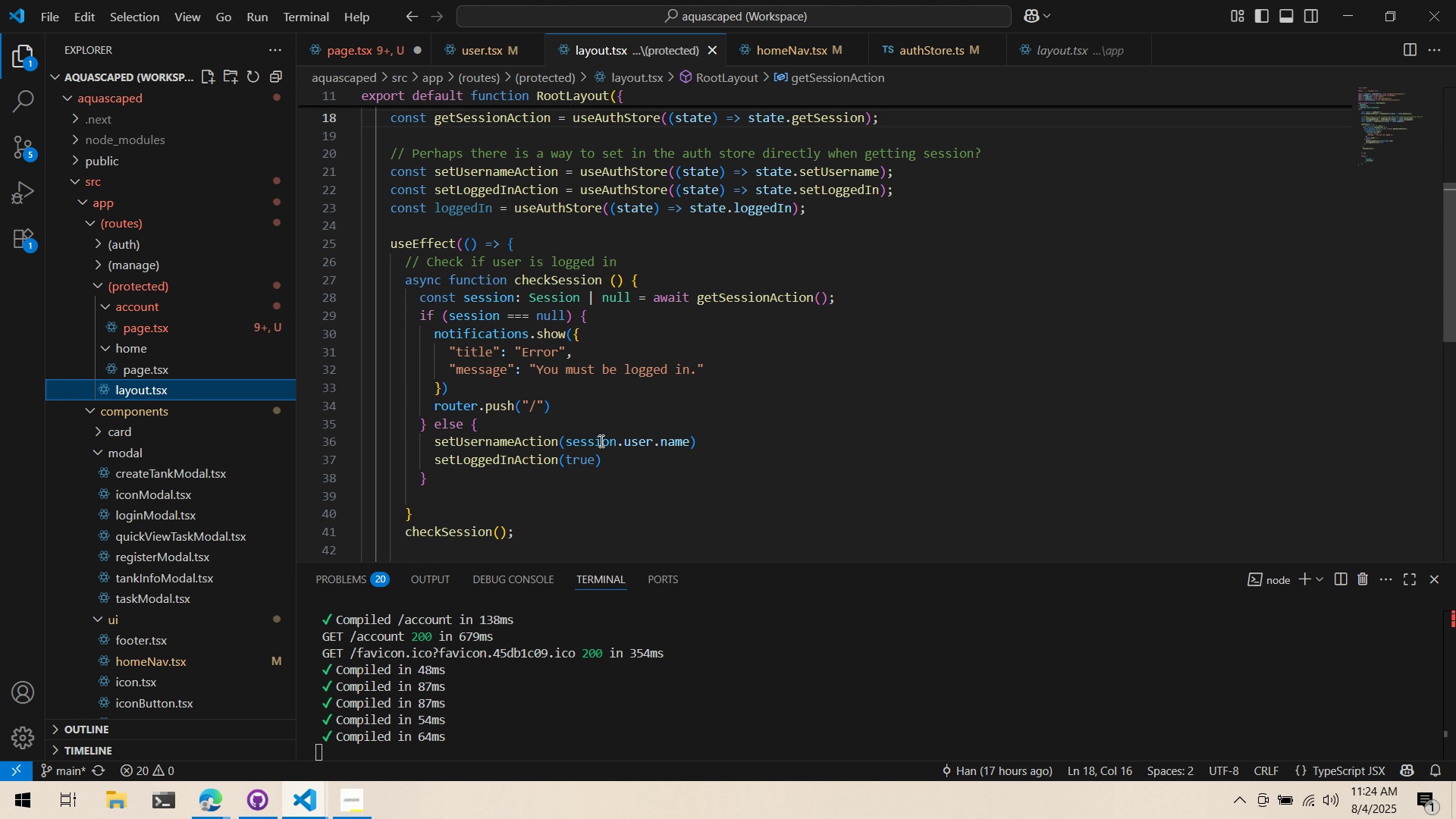 
left_click_drag(start_coordinate=[628, 460], to_coordinate=[629, 454])
 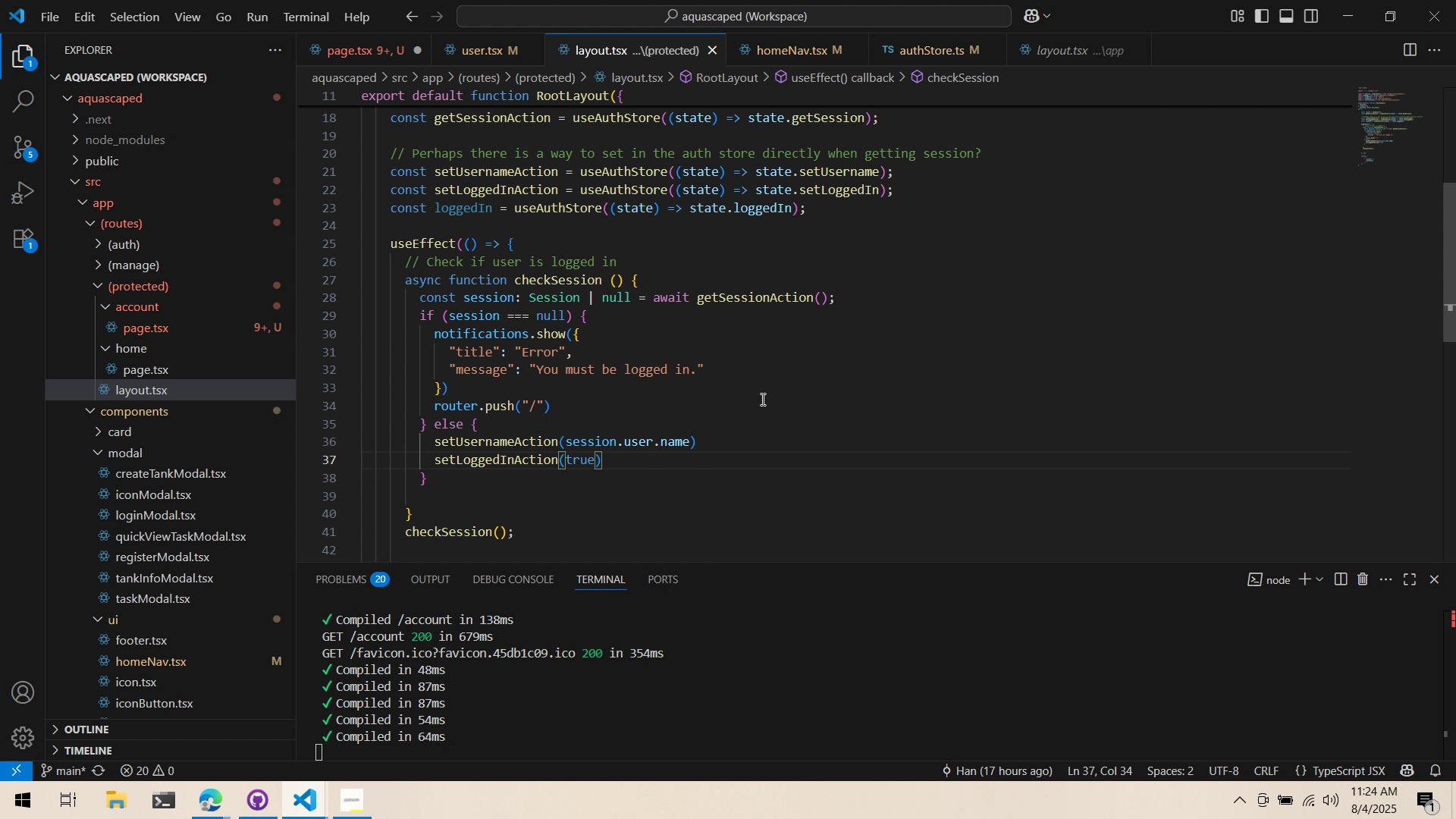 
key(Enter)
 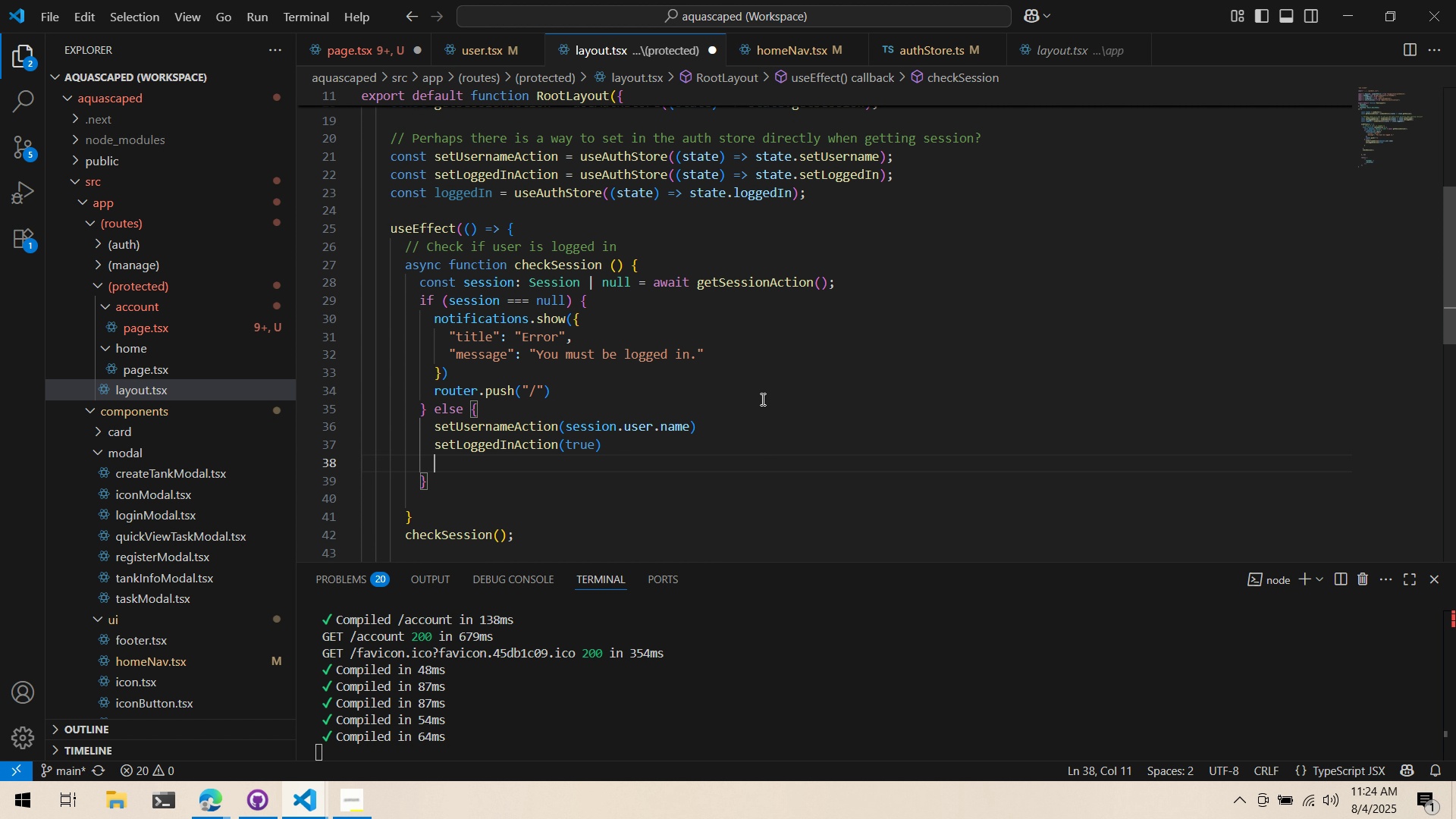 
type(setSession)
 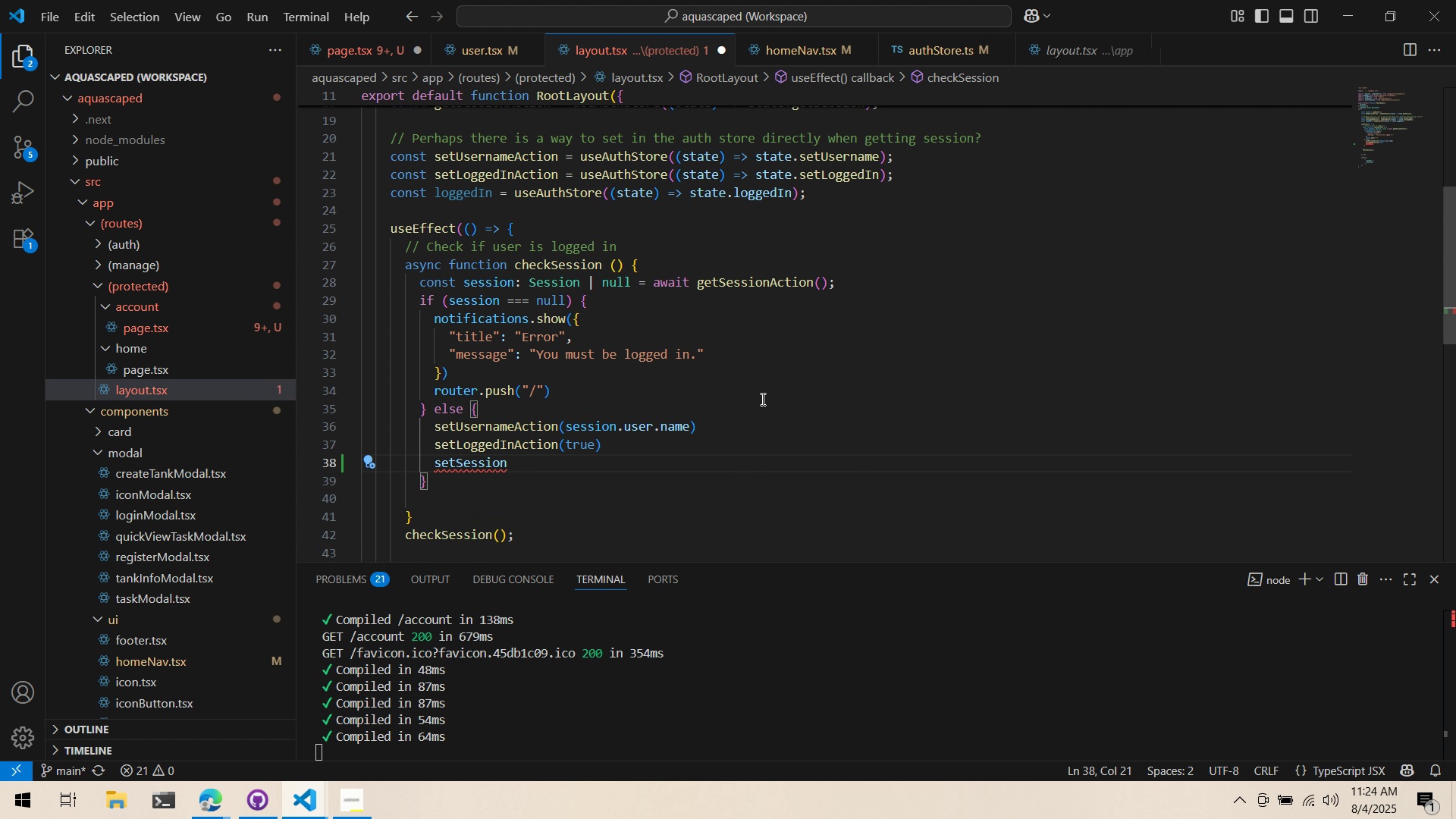 
key(Control+ControlLeft)
 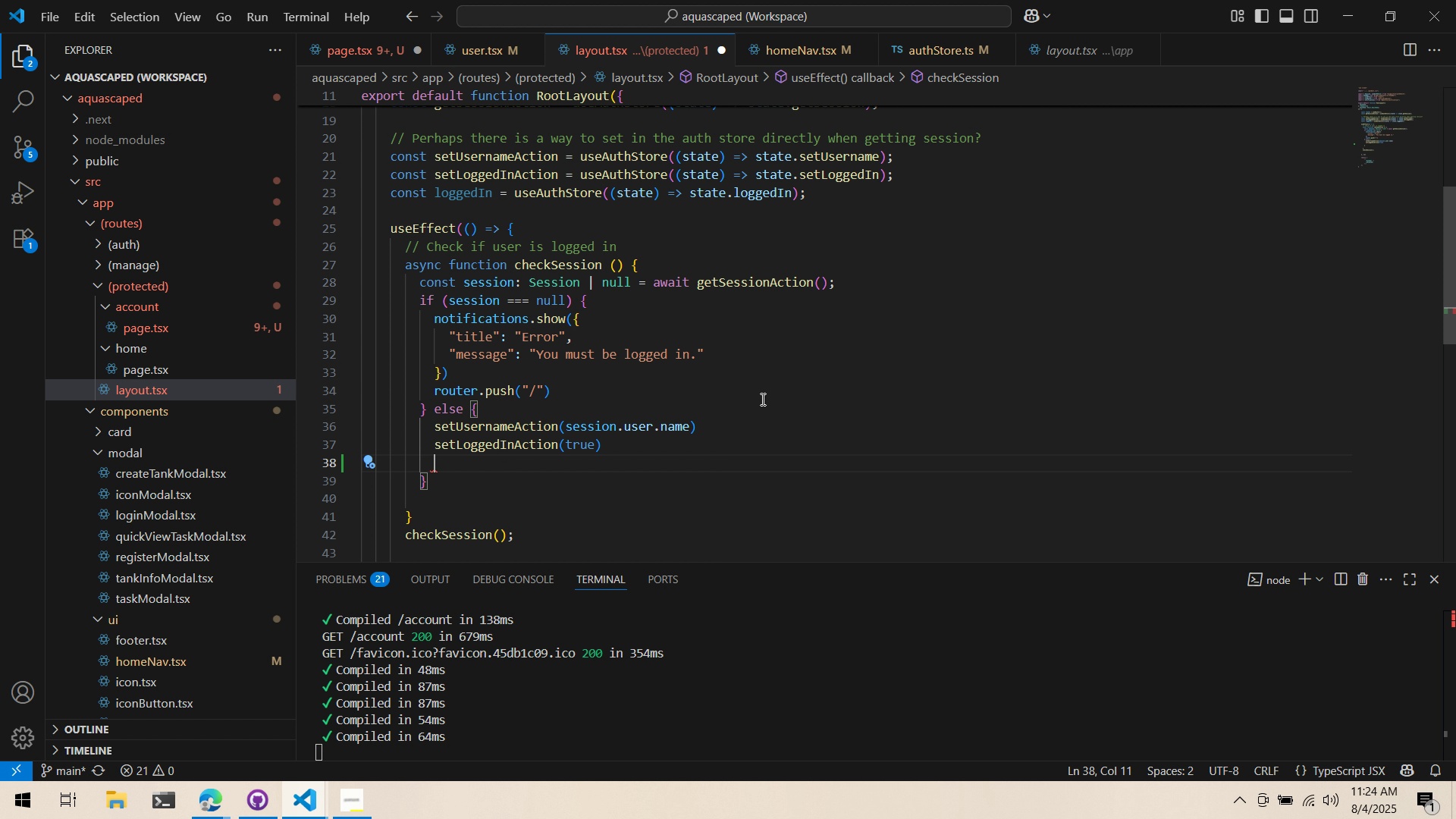 
key(Control+Backspace)
 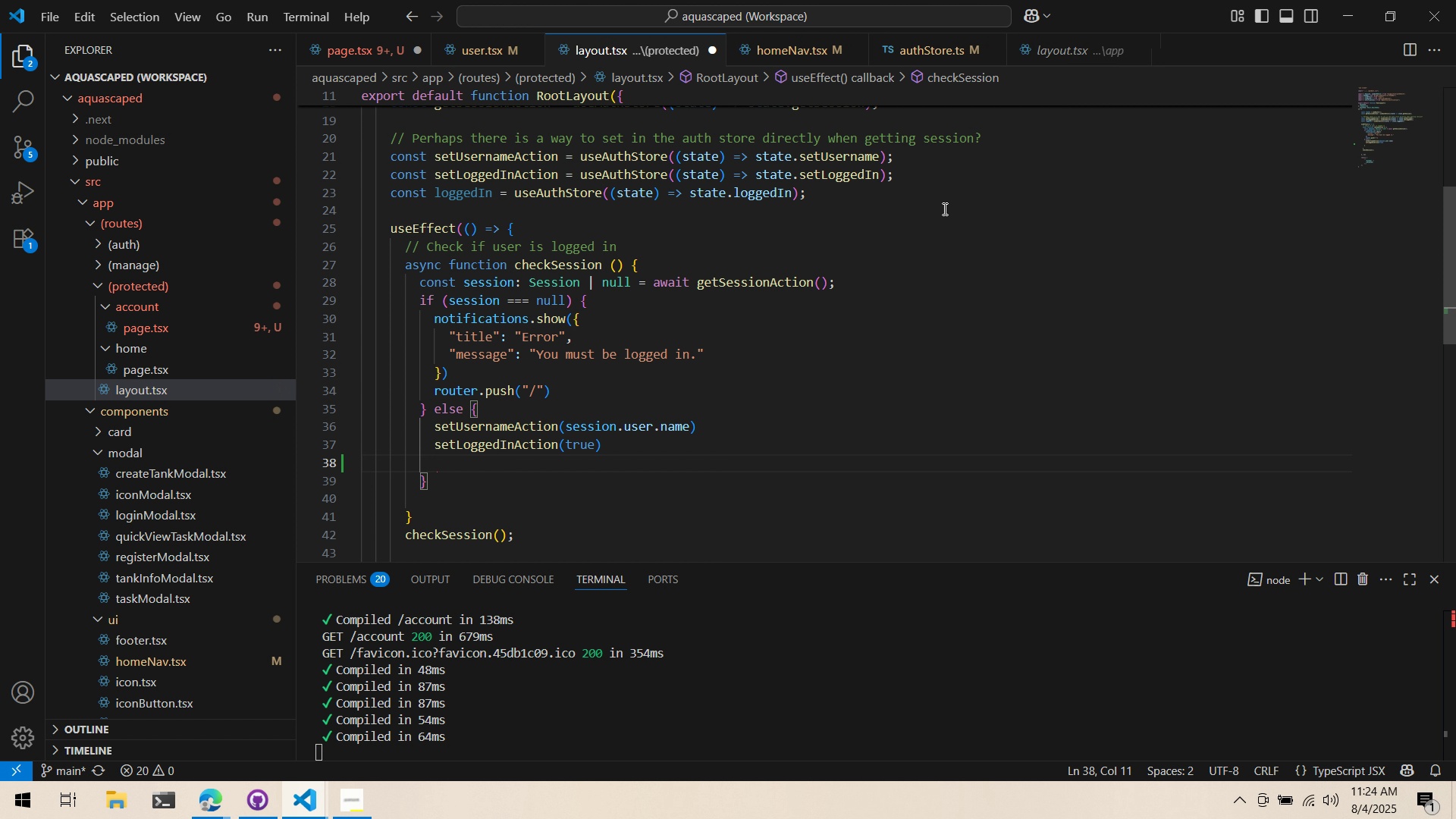 
left_click([959, 180])
 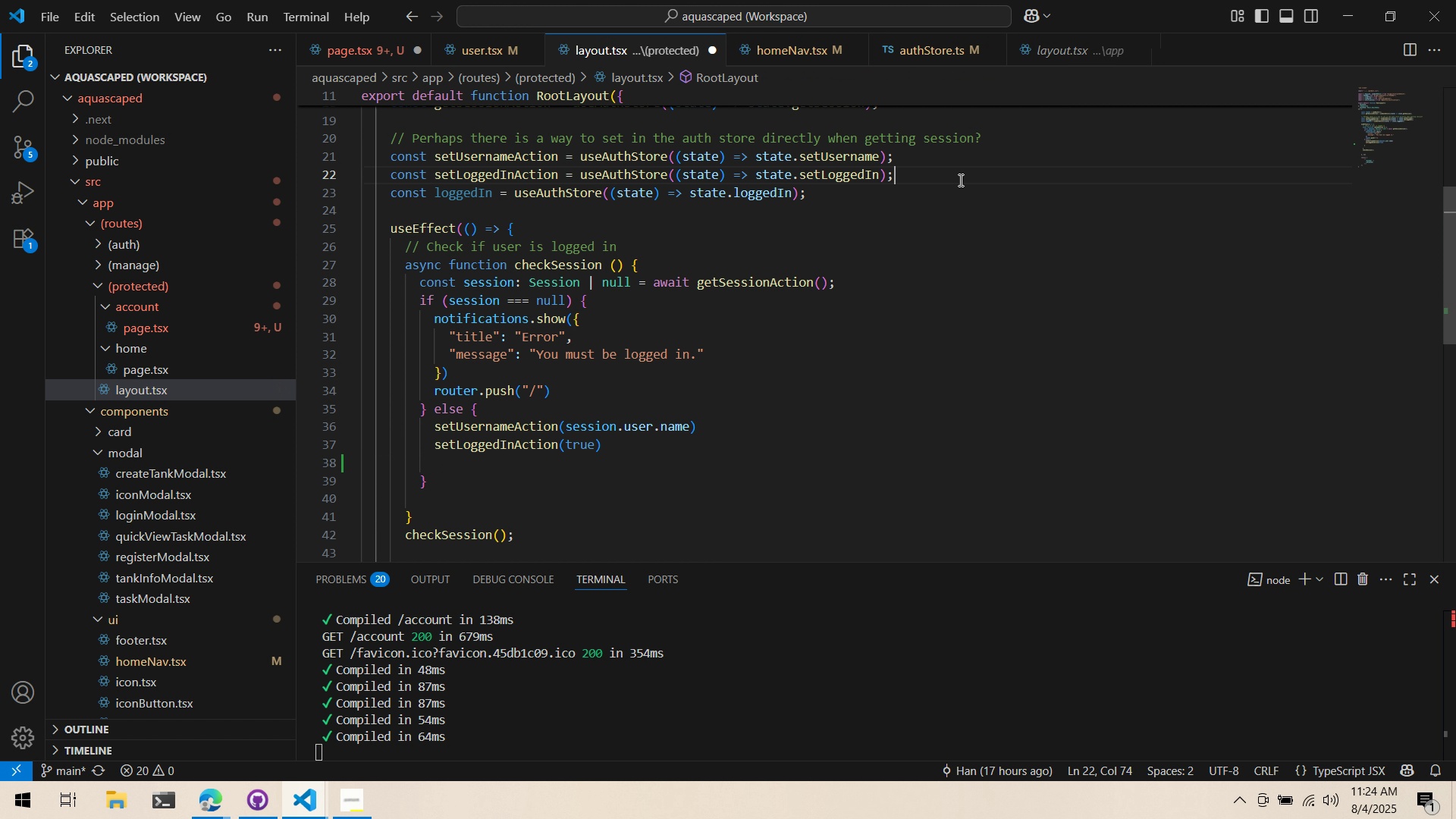 
key(Enter)
 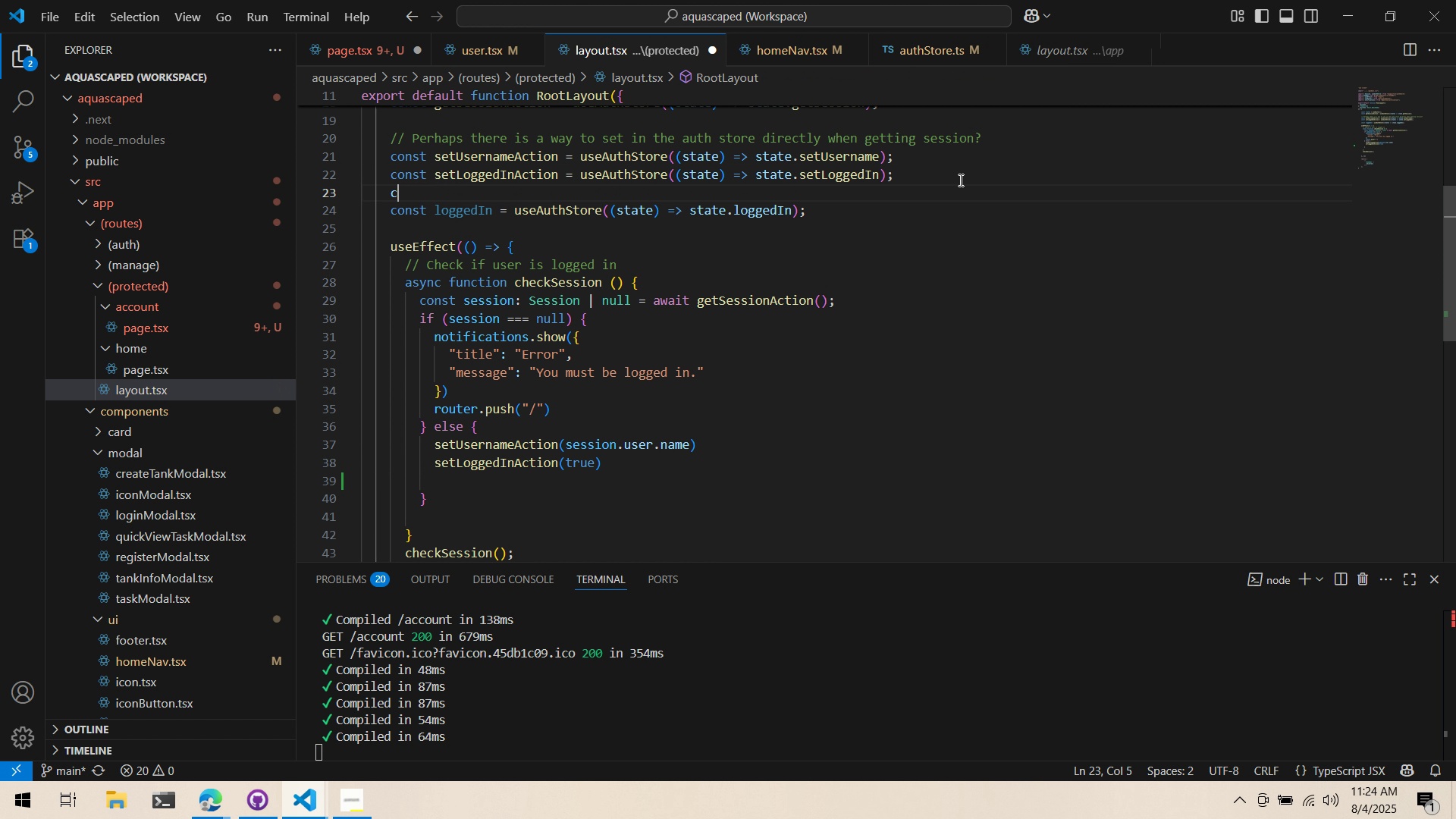 
type(const seS)
key(Backspace)
type(tSessionAction = s)
key(Backspace)
type(useAt)
 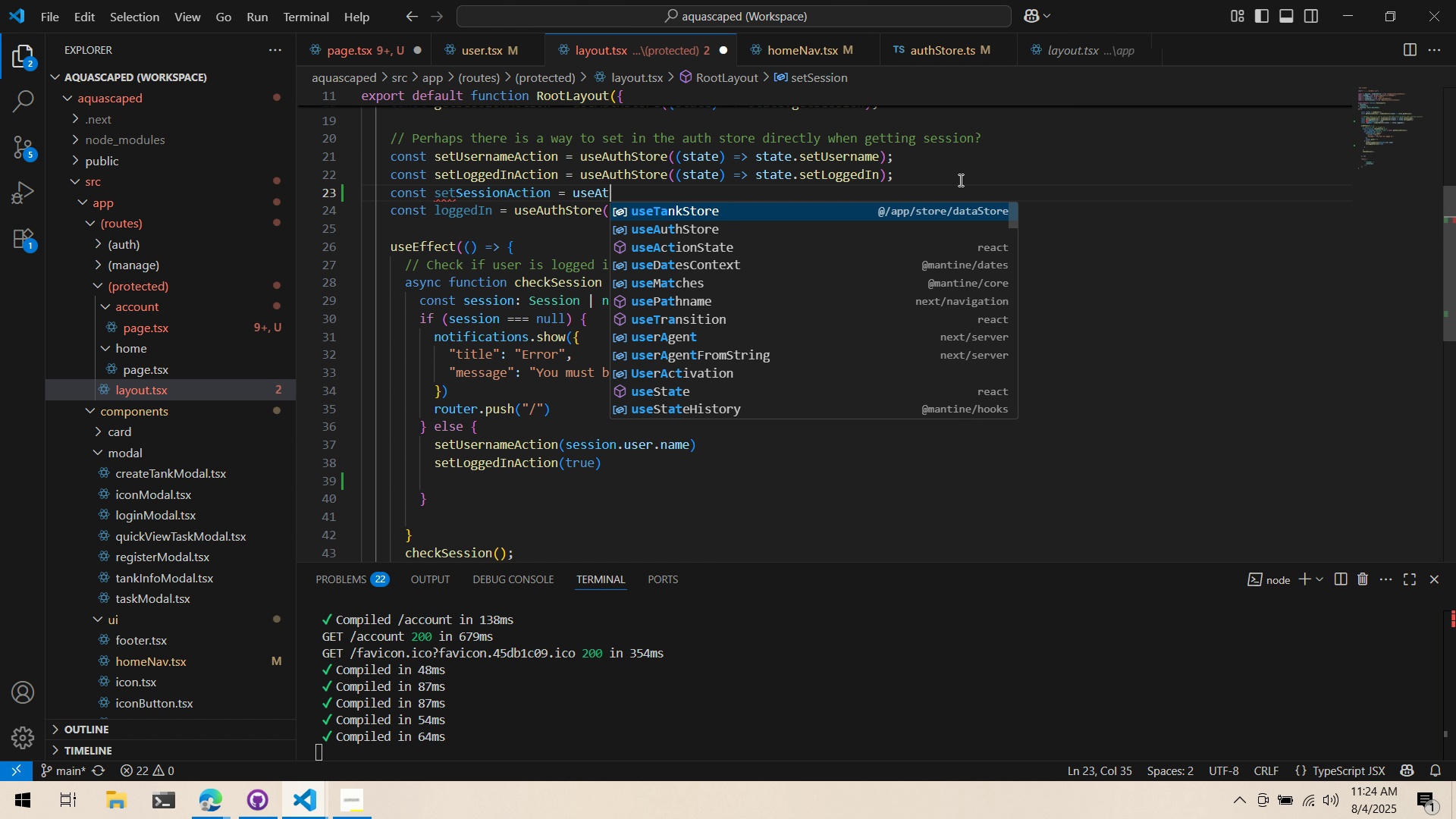 
key(Enter)
 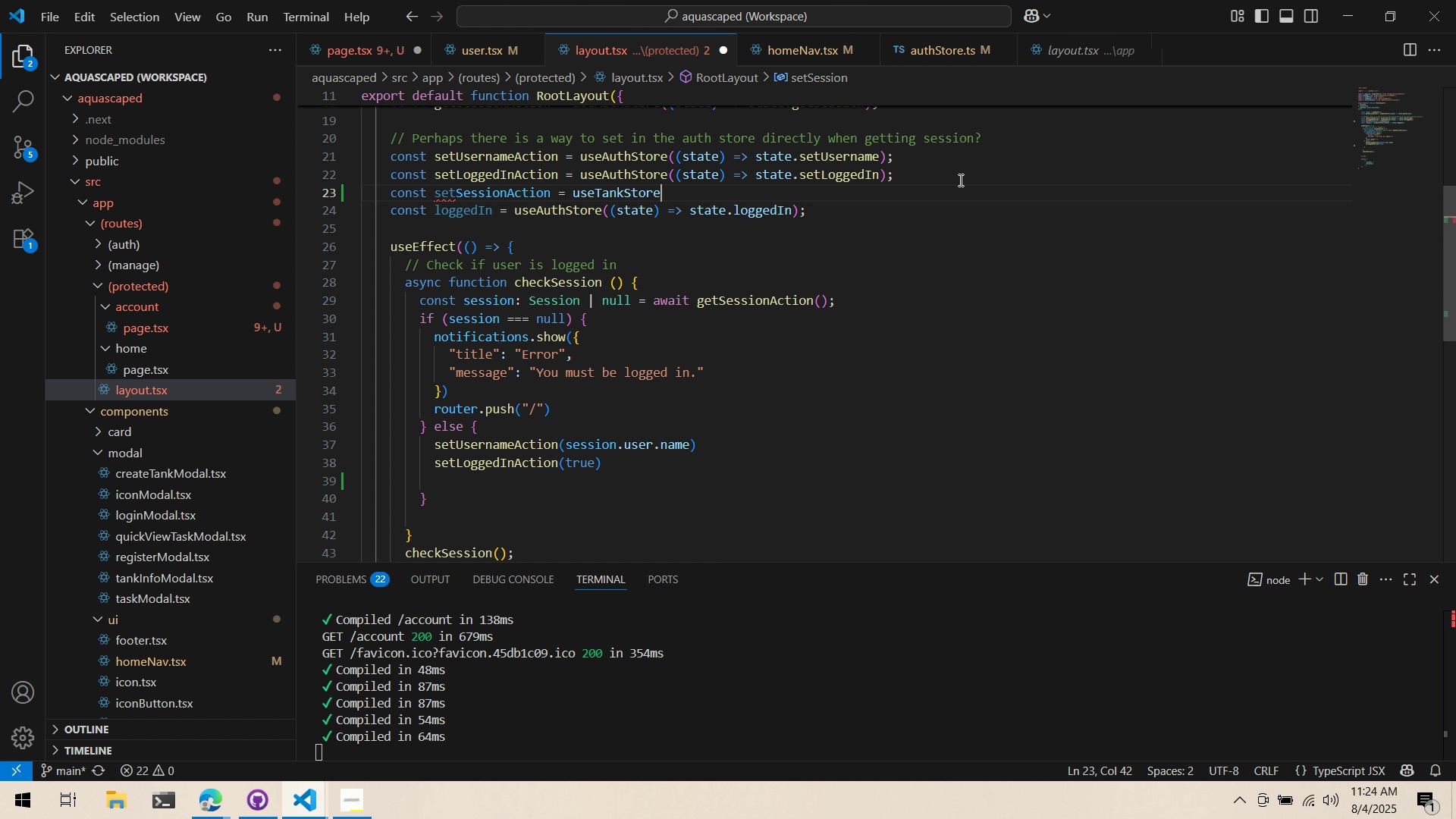 
type(((state) => state.setSession)
 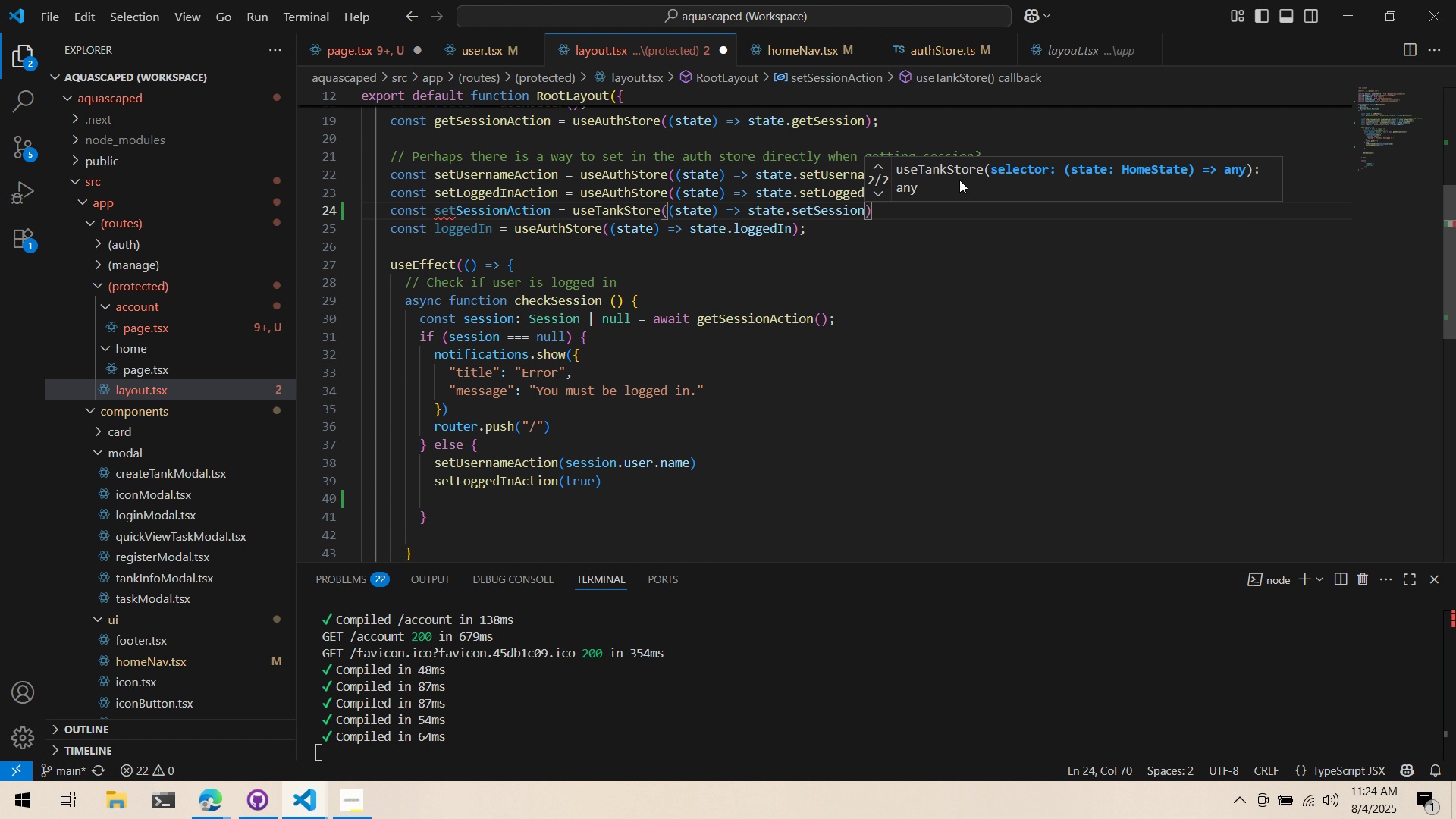 
double_click([927, 212])
 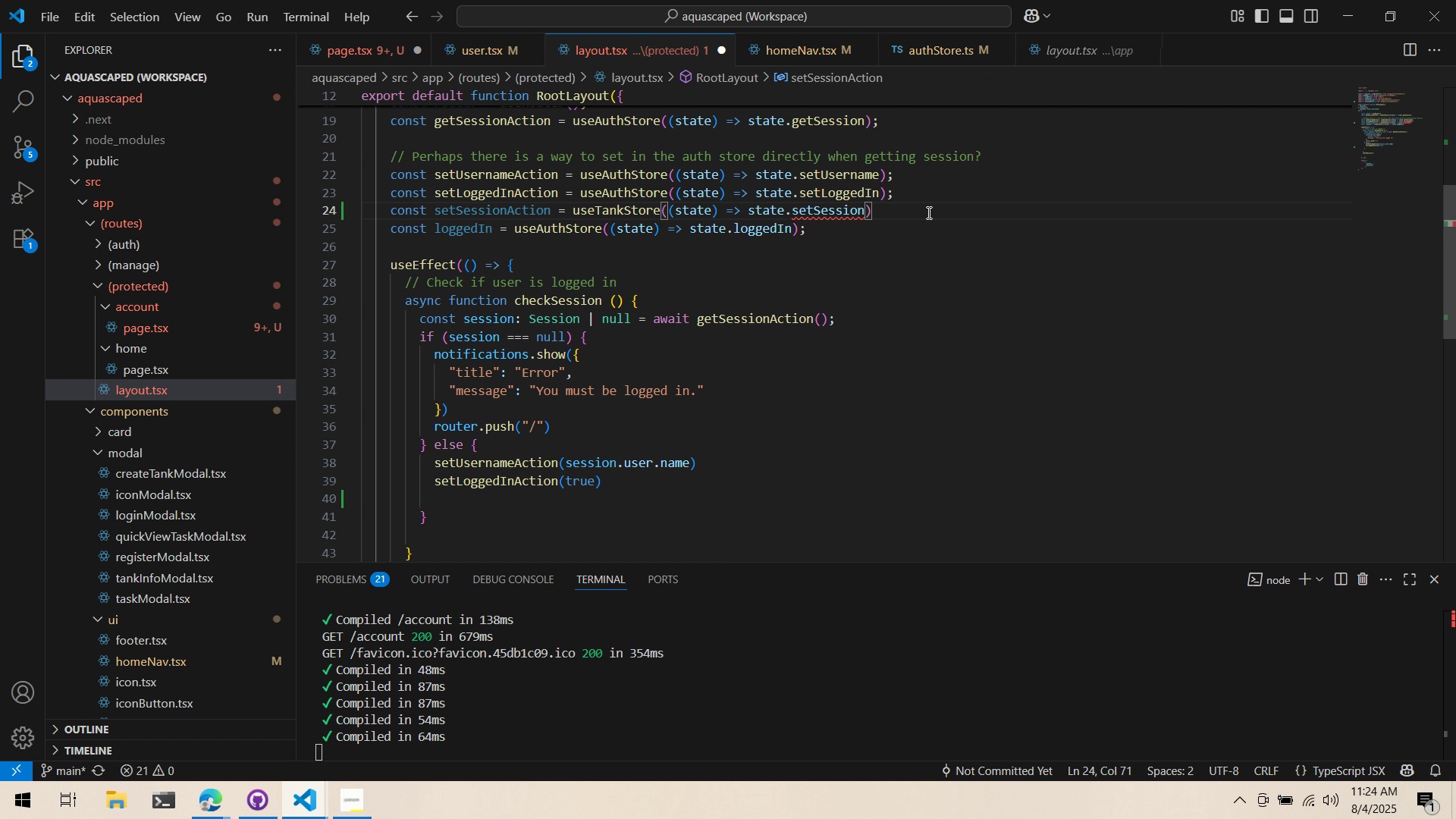 
key(Semicolon)
 